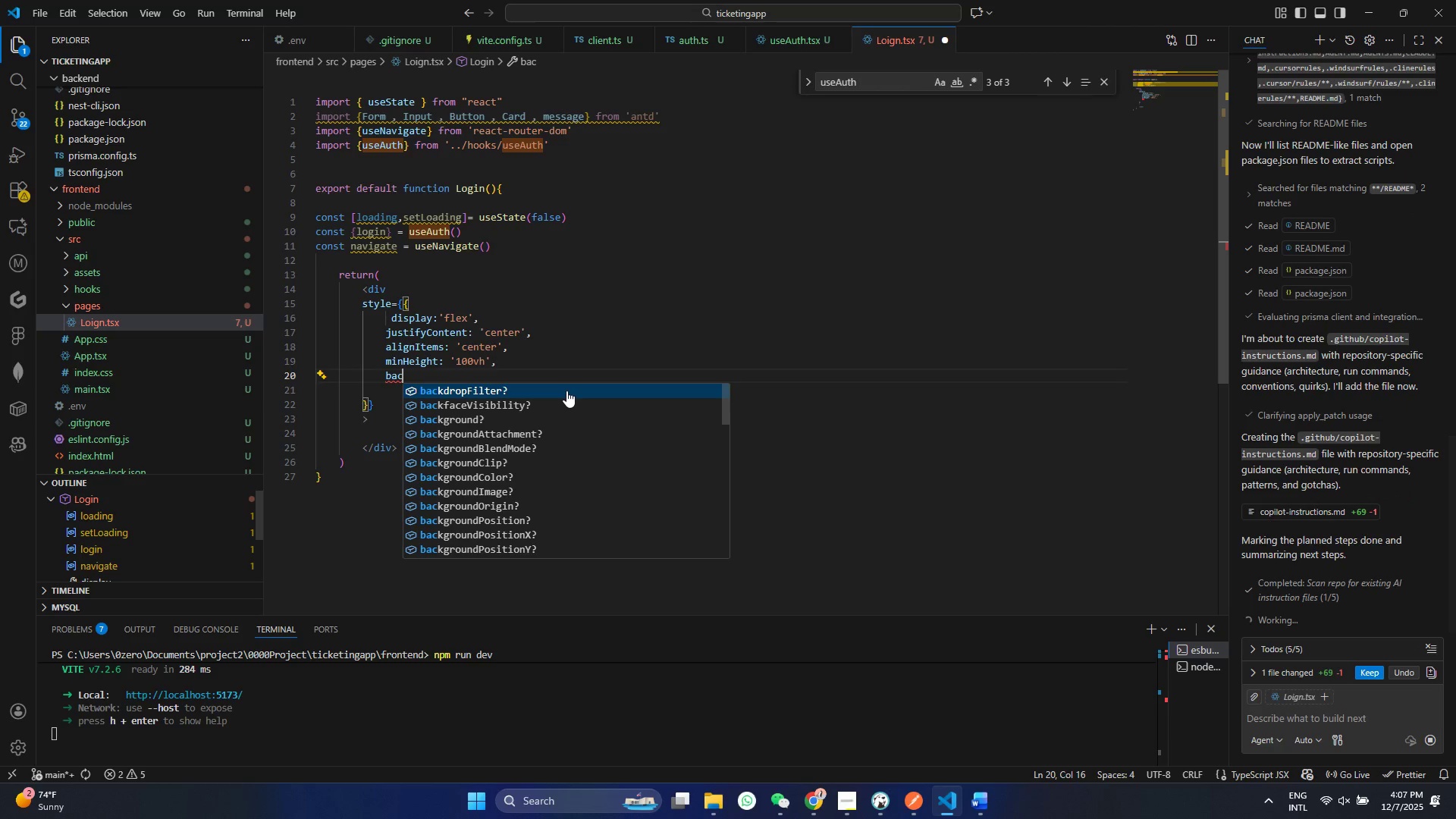 
key(ArrowDown)
 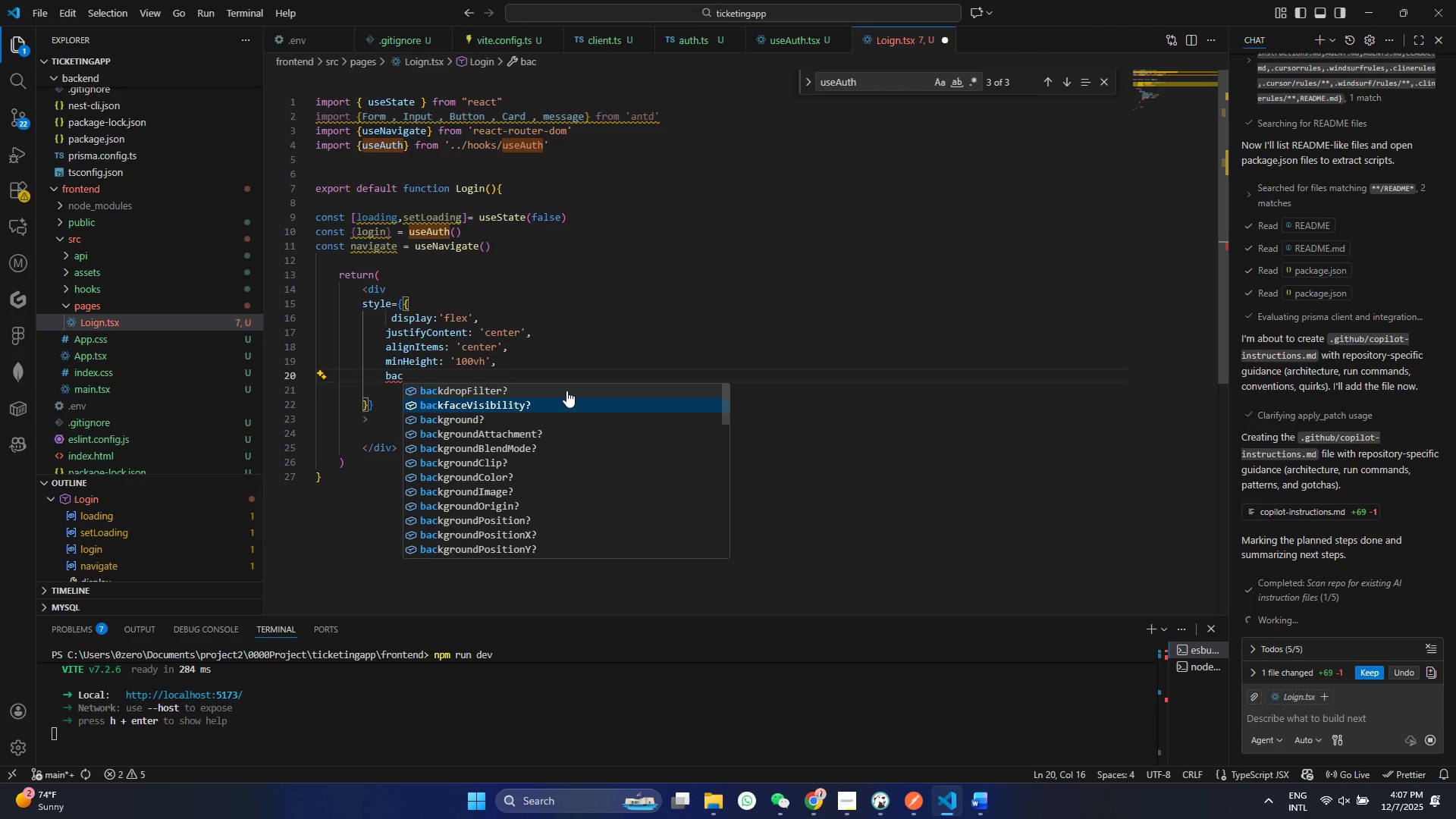 
key(ArrowDown)
 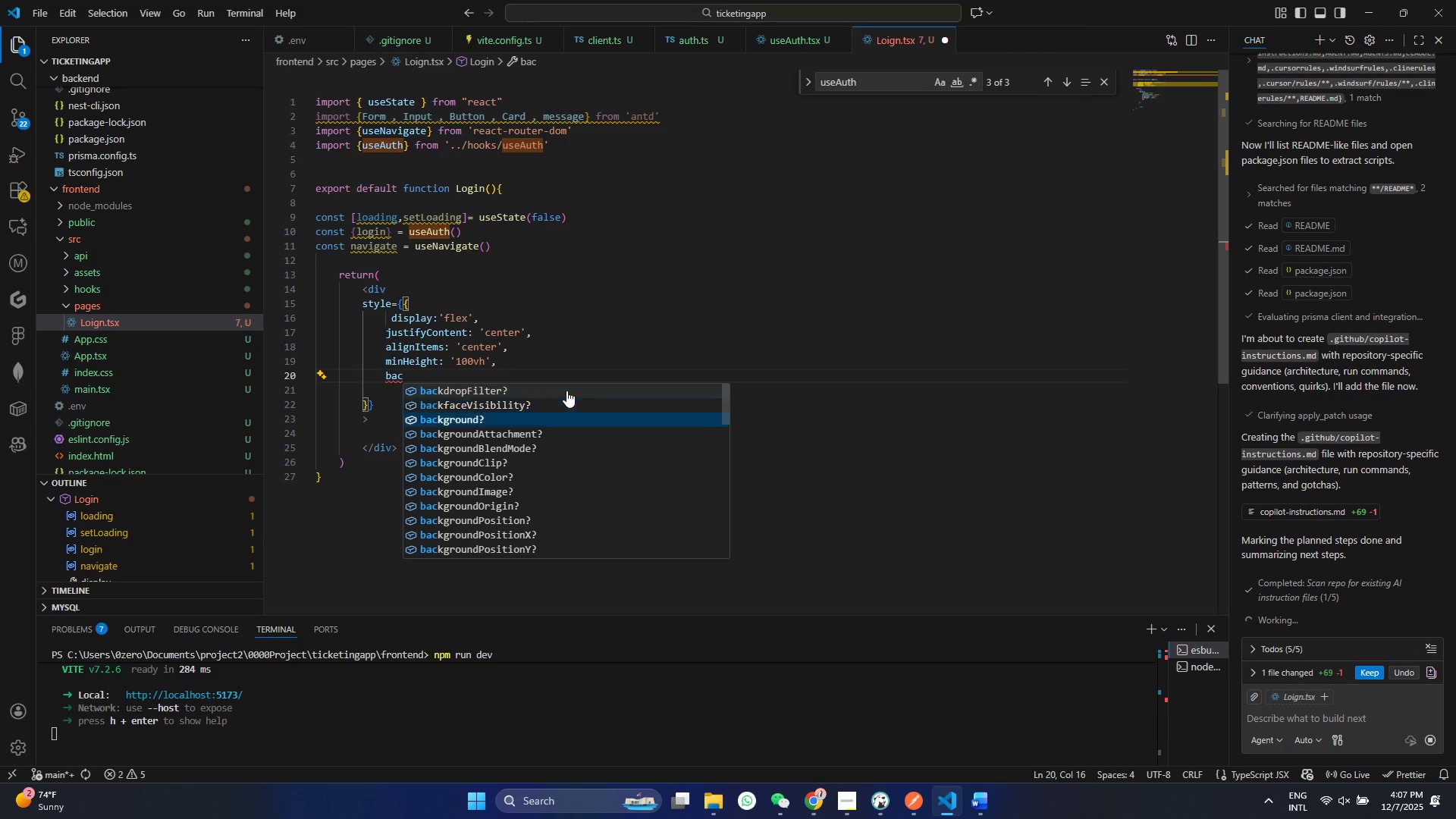 
key(Enter)
 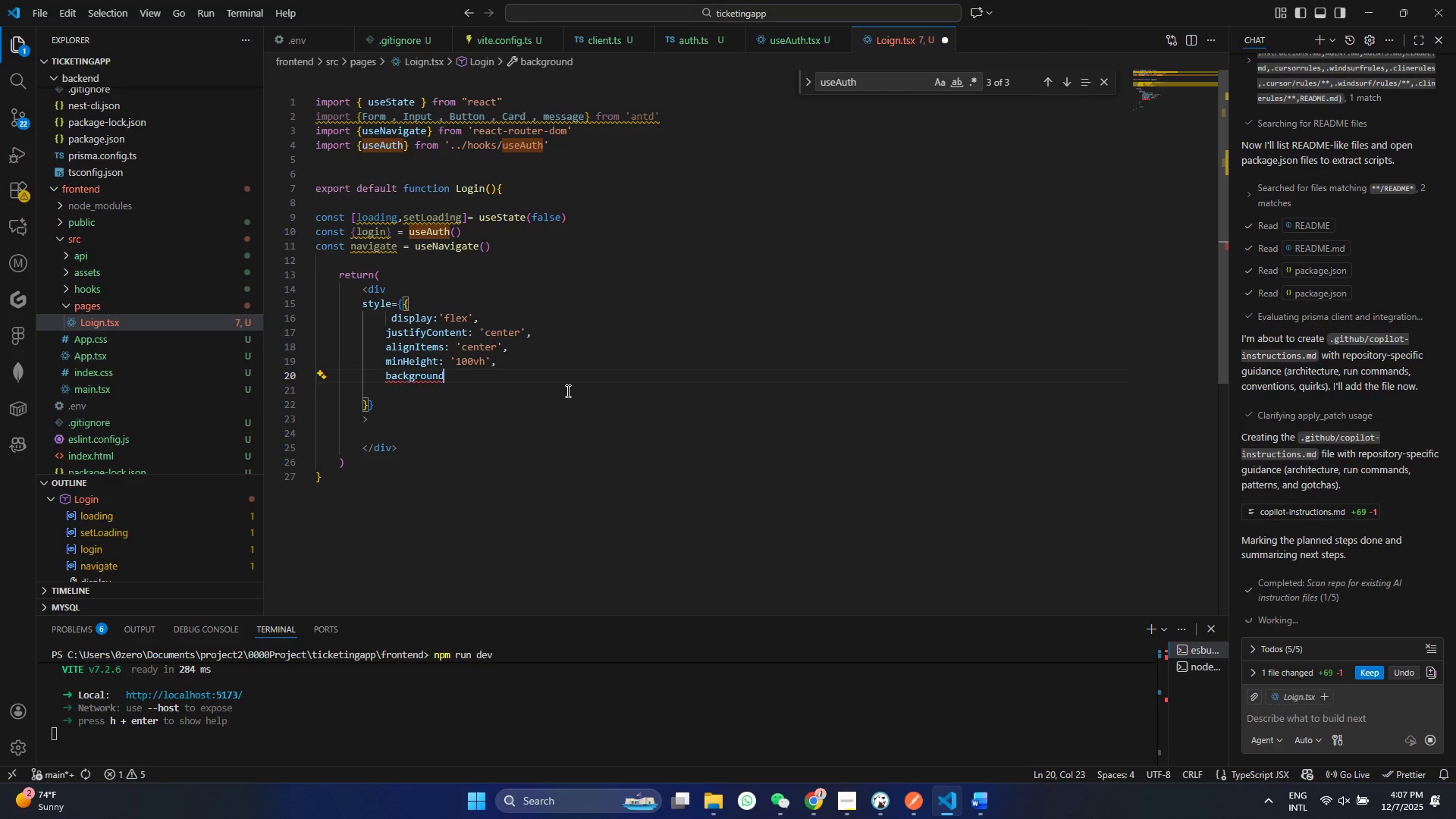 
key(Shift+Semicolon)
 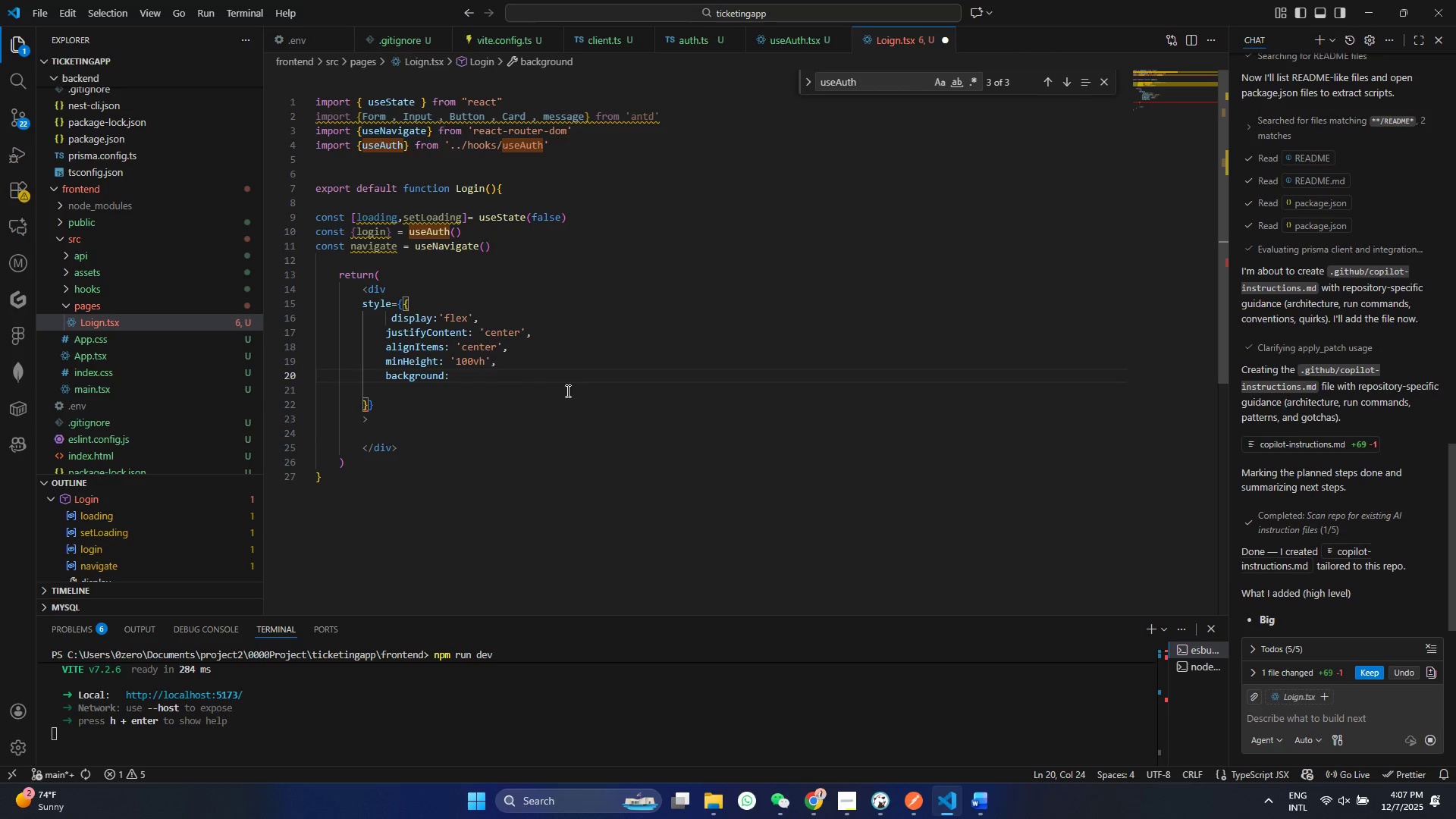 
key(Quote)
 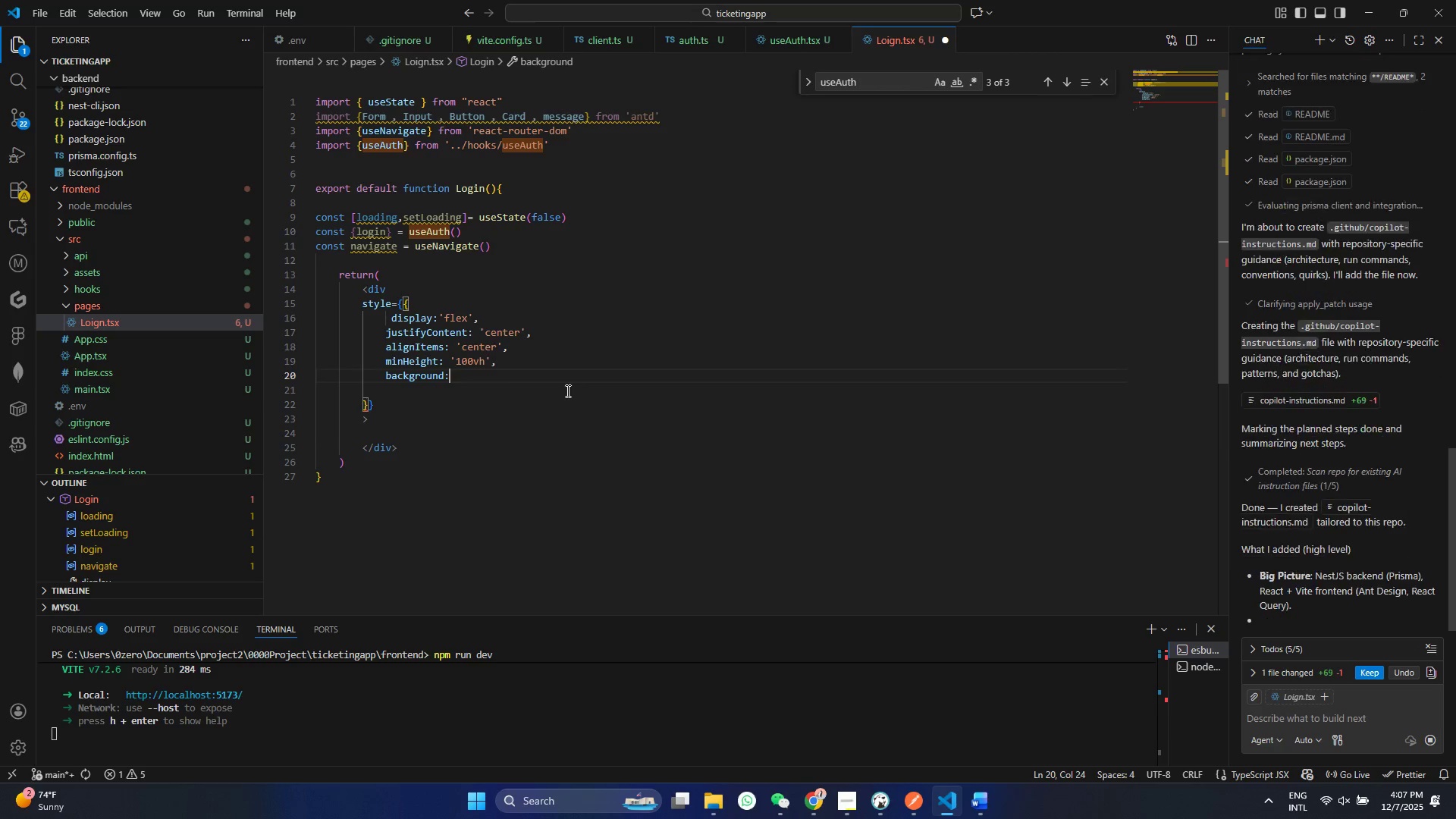 
key(Quote)
 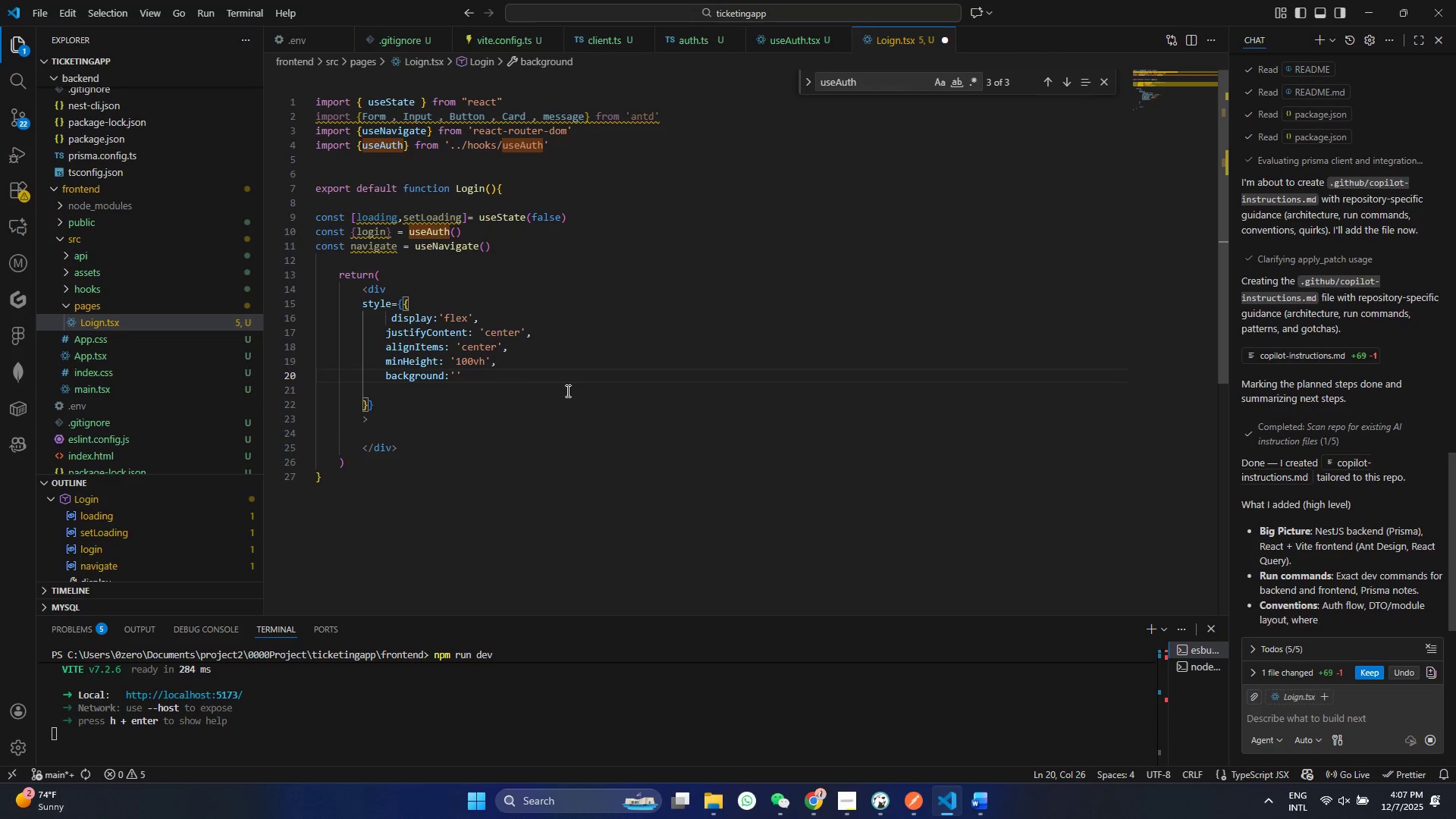 
key(ArrowLeft)
 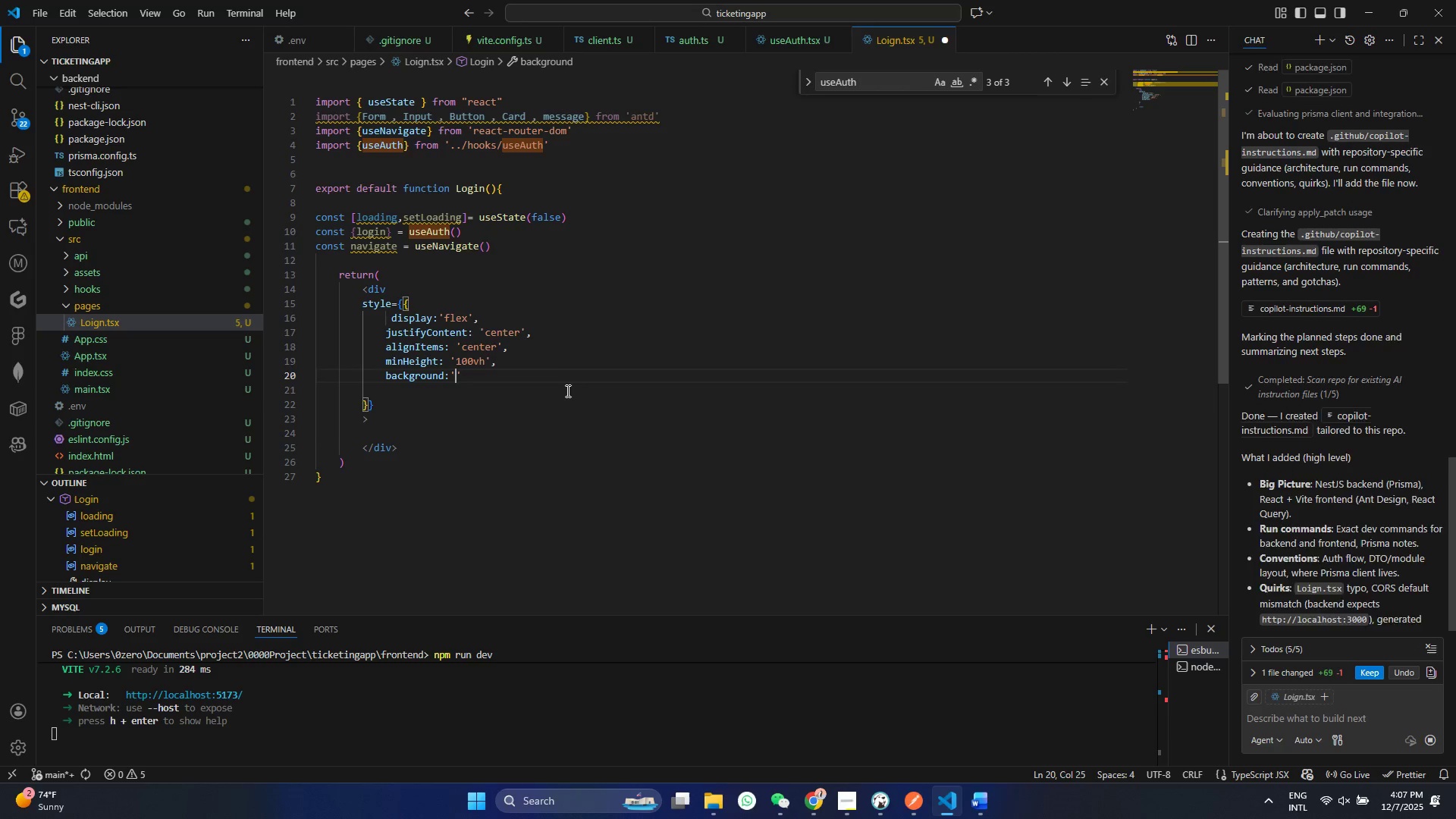 
type(#F0f2f5)
 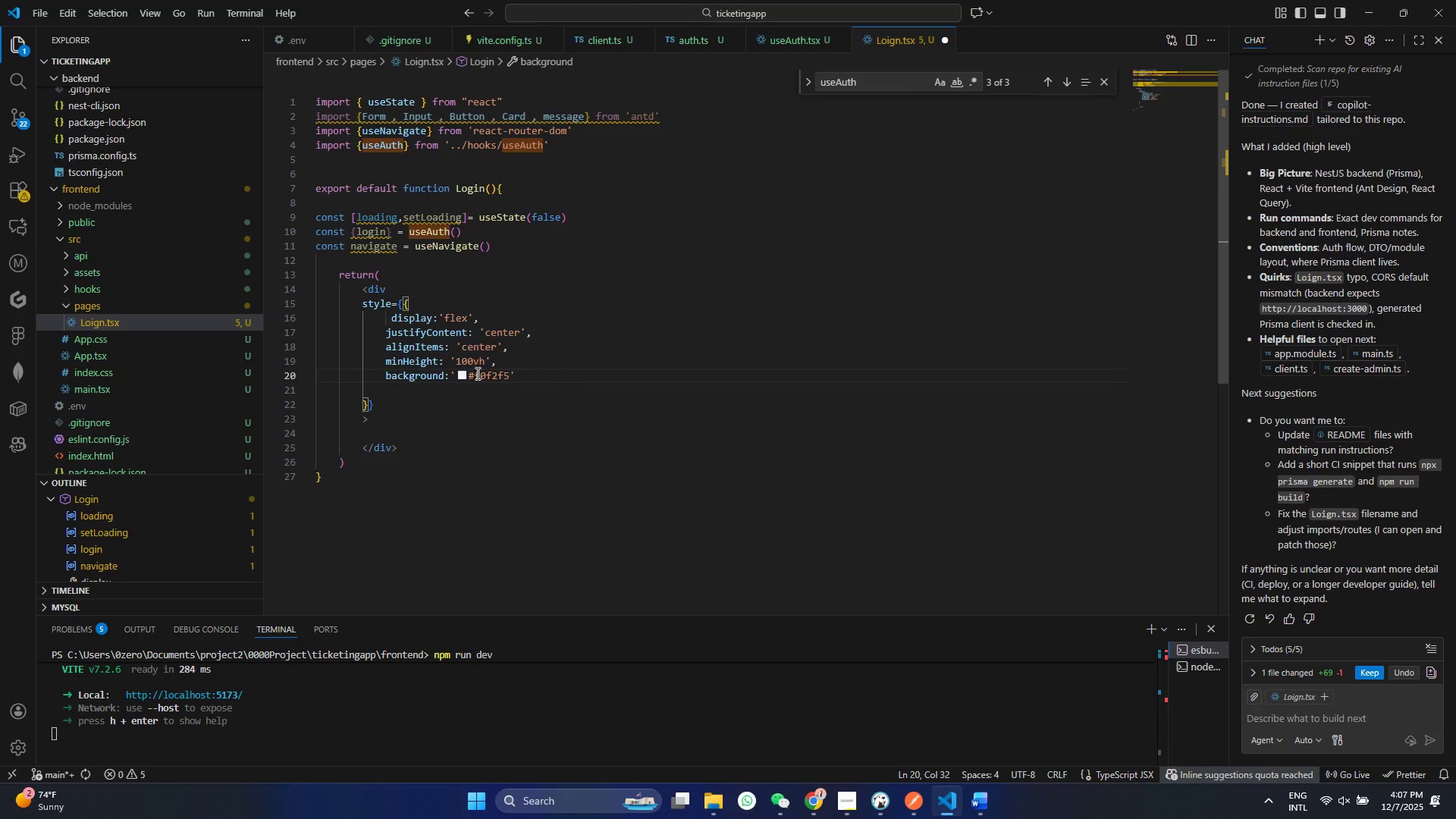 
key(Control+ControlLeft)
 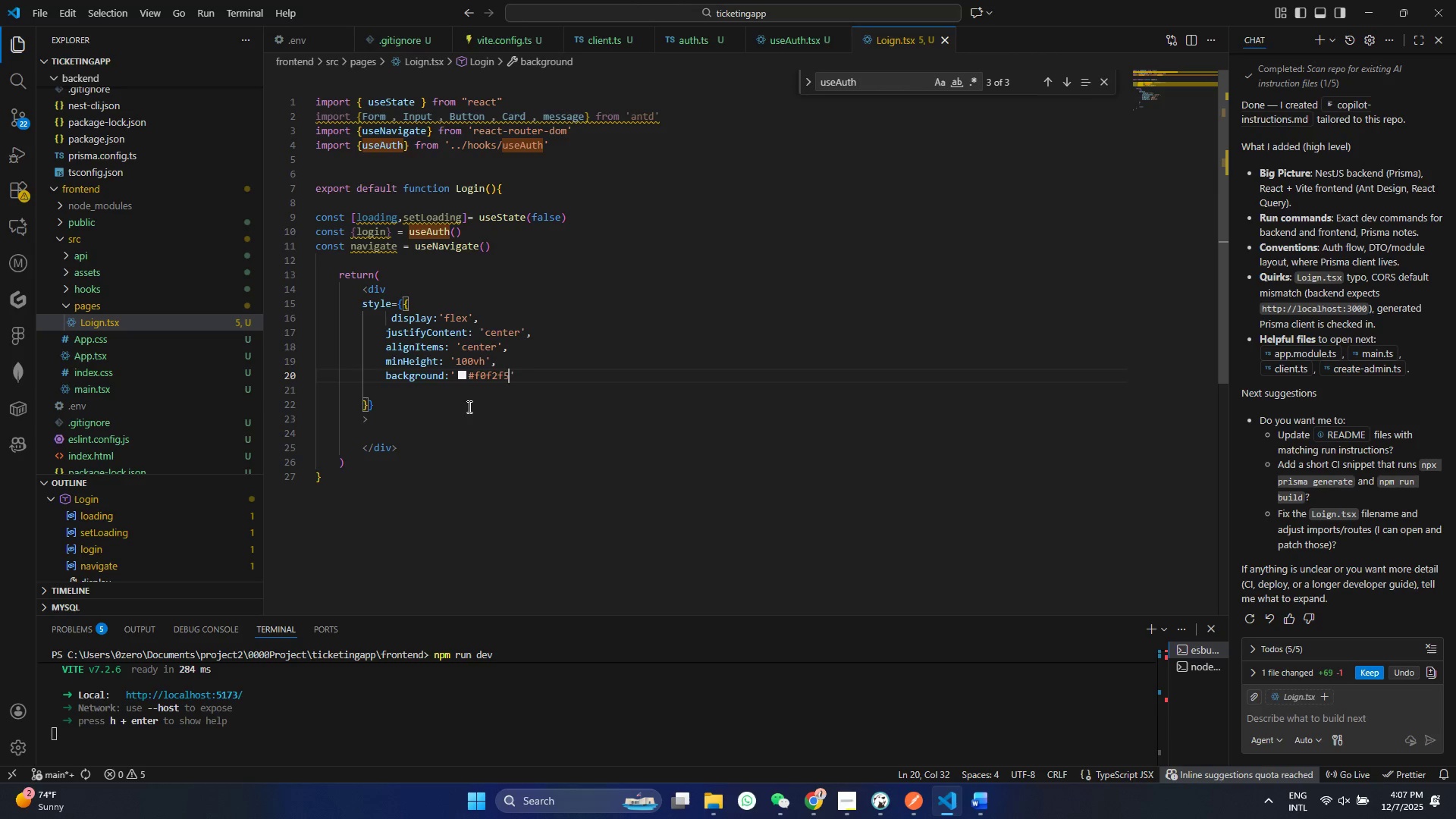 
key(Control+S)
 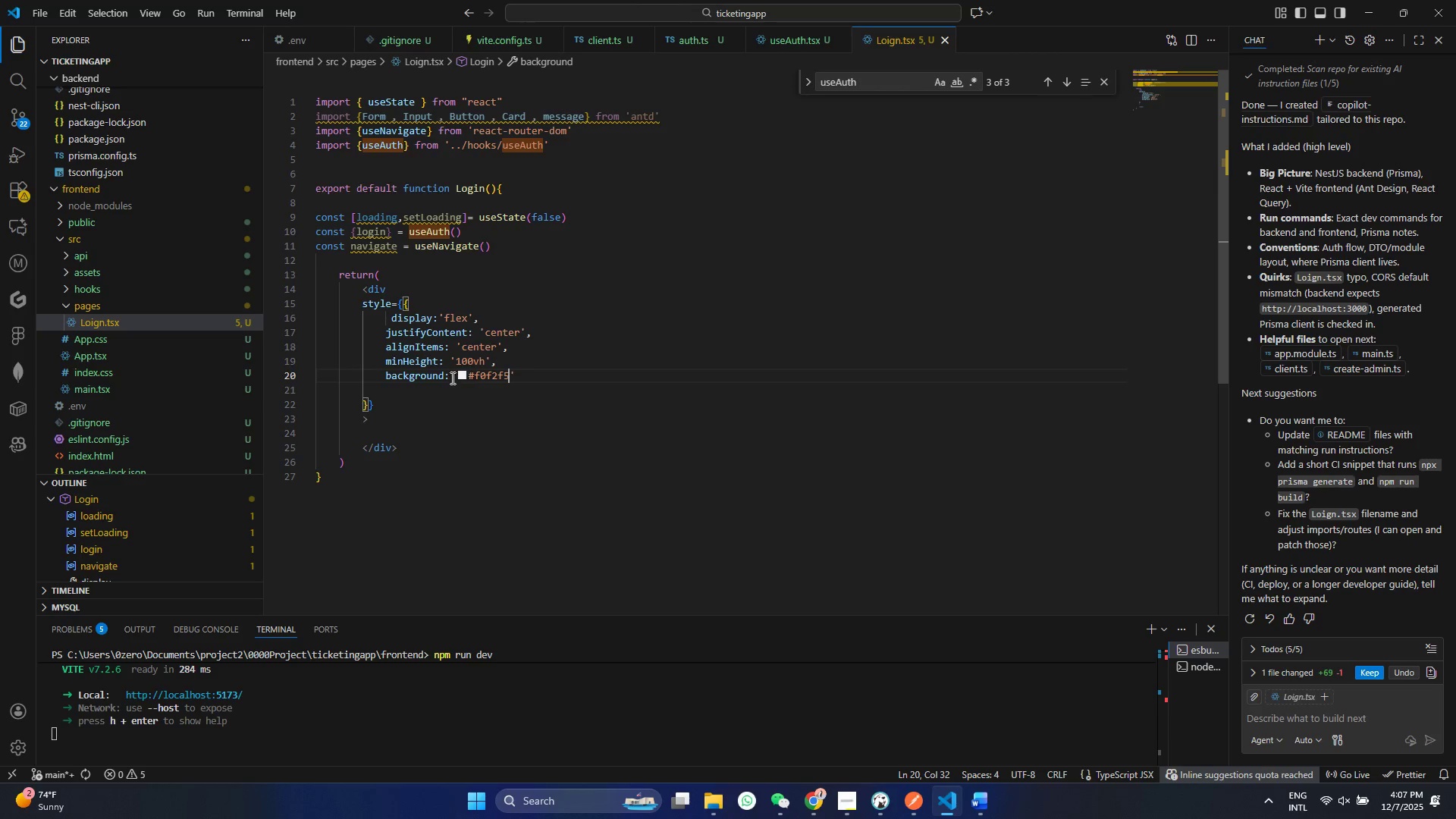 
mouse_move([469, 384])
 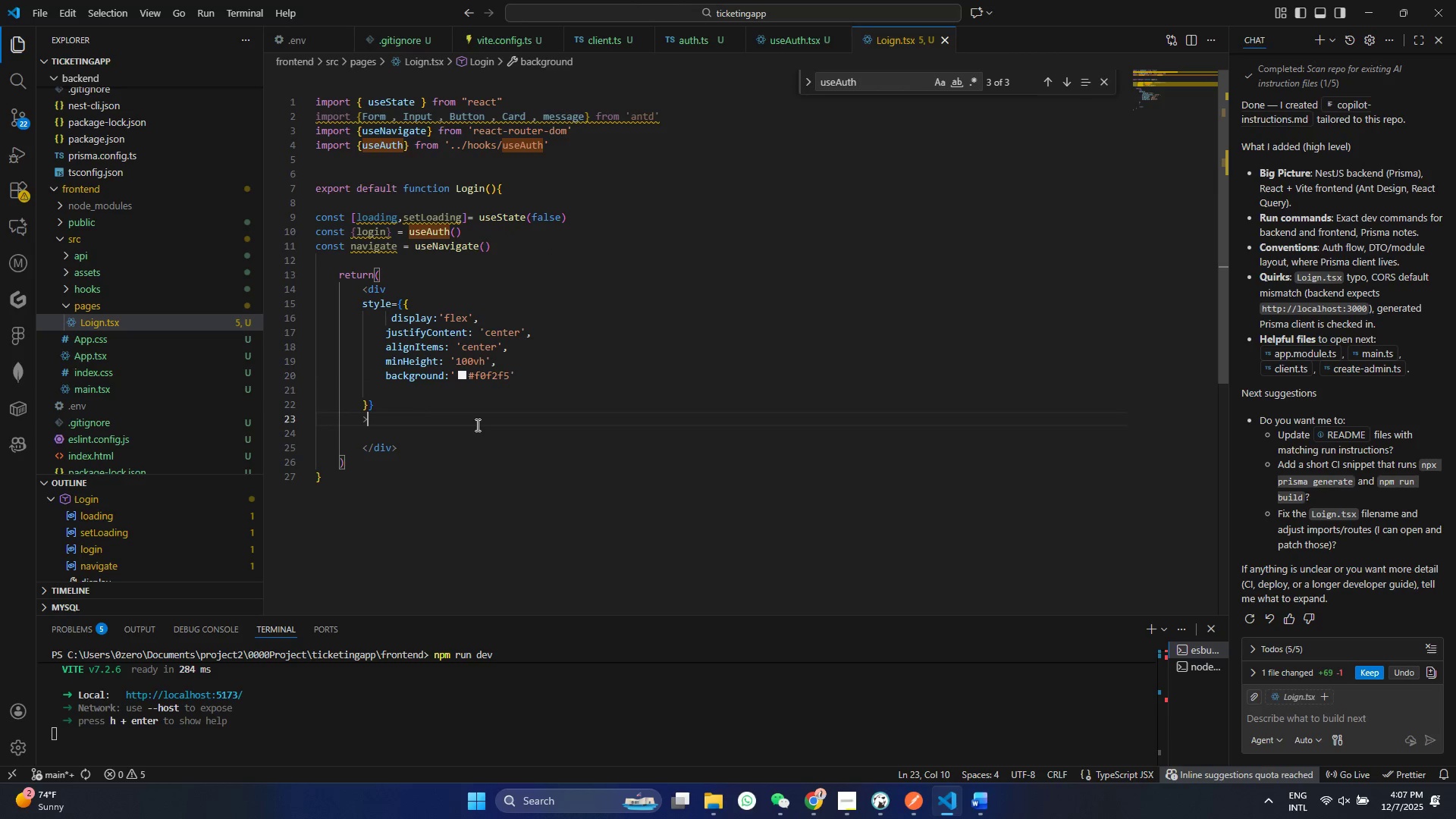 
left_click([476, 425])
 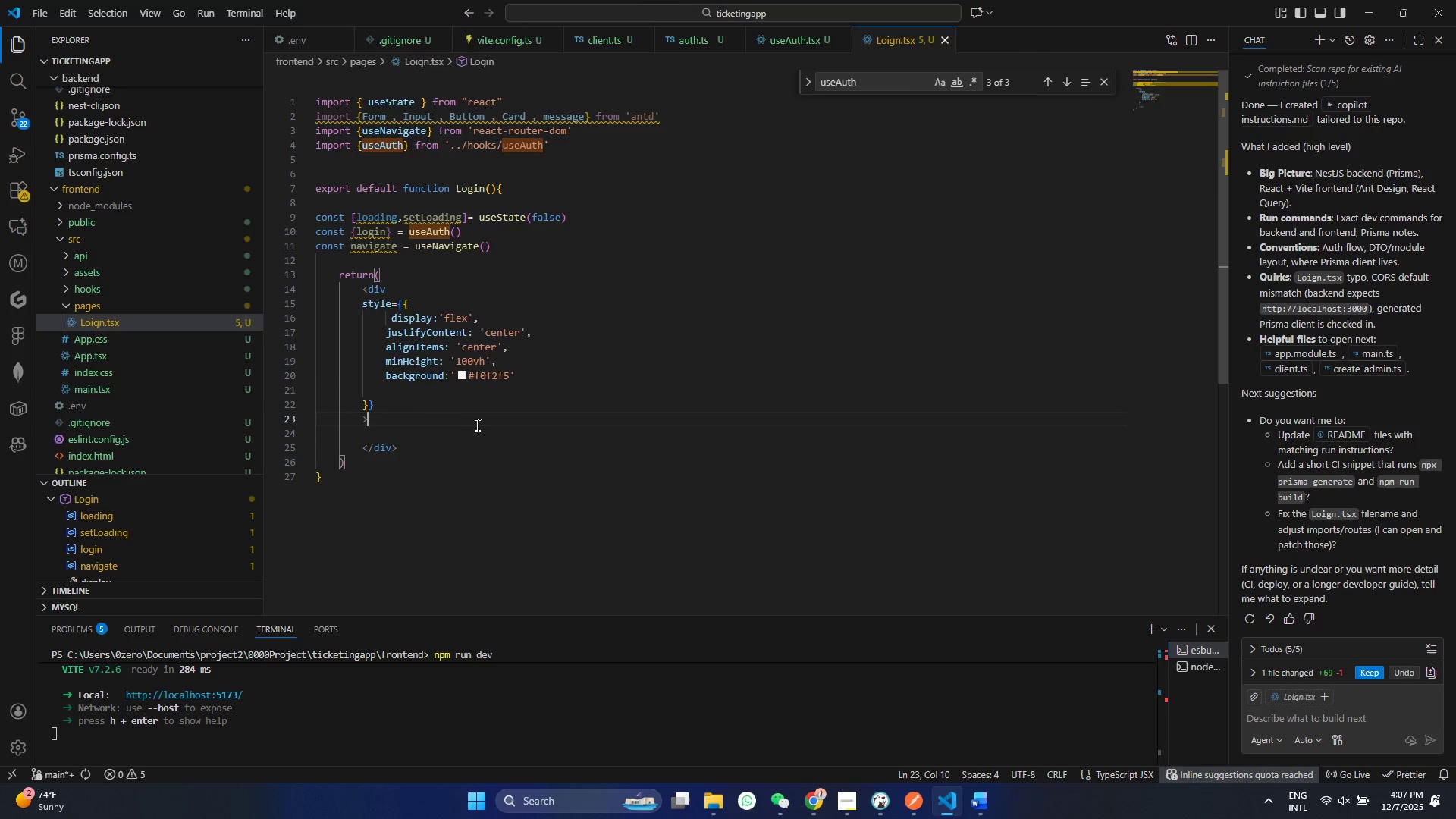 
key(Control+ControlLeft)
 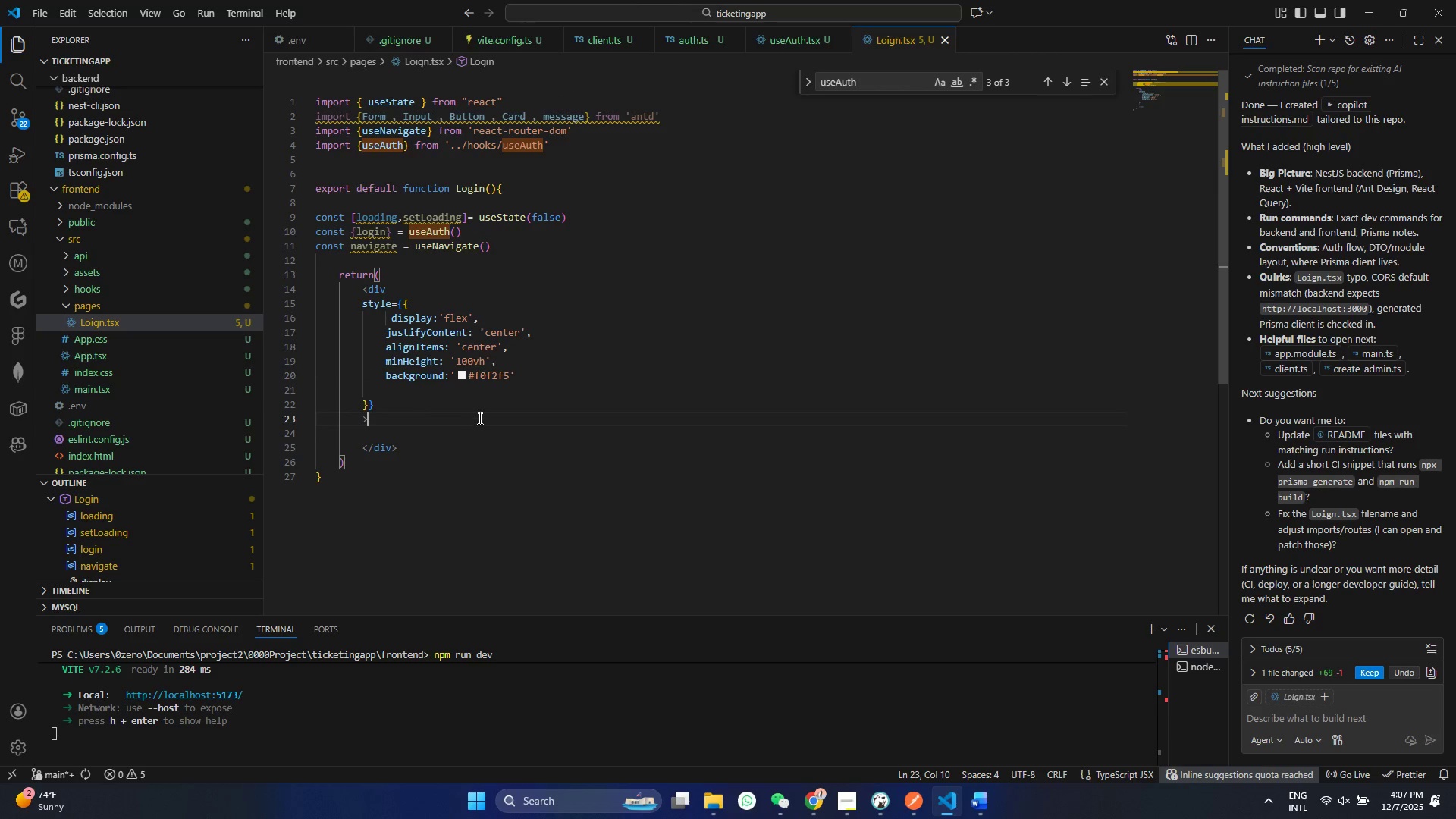 
key(Control+S)
 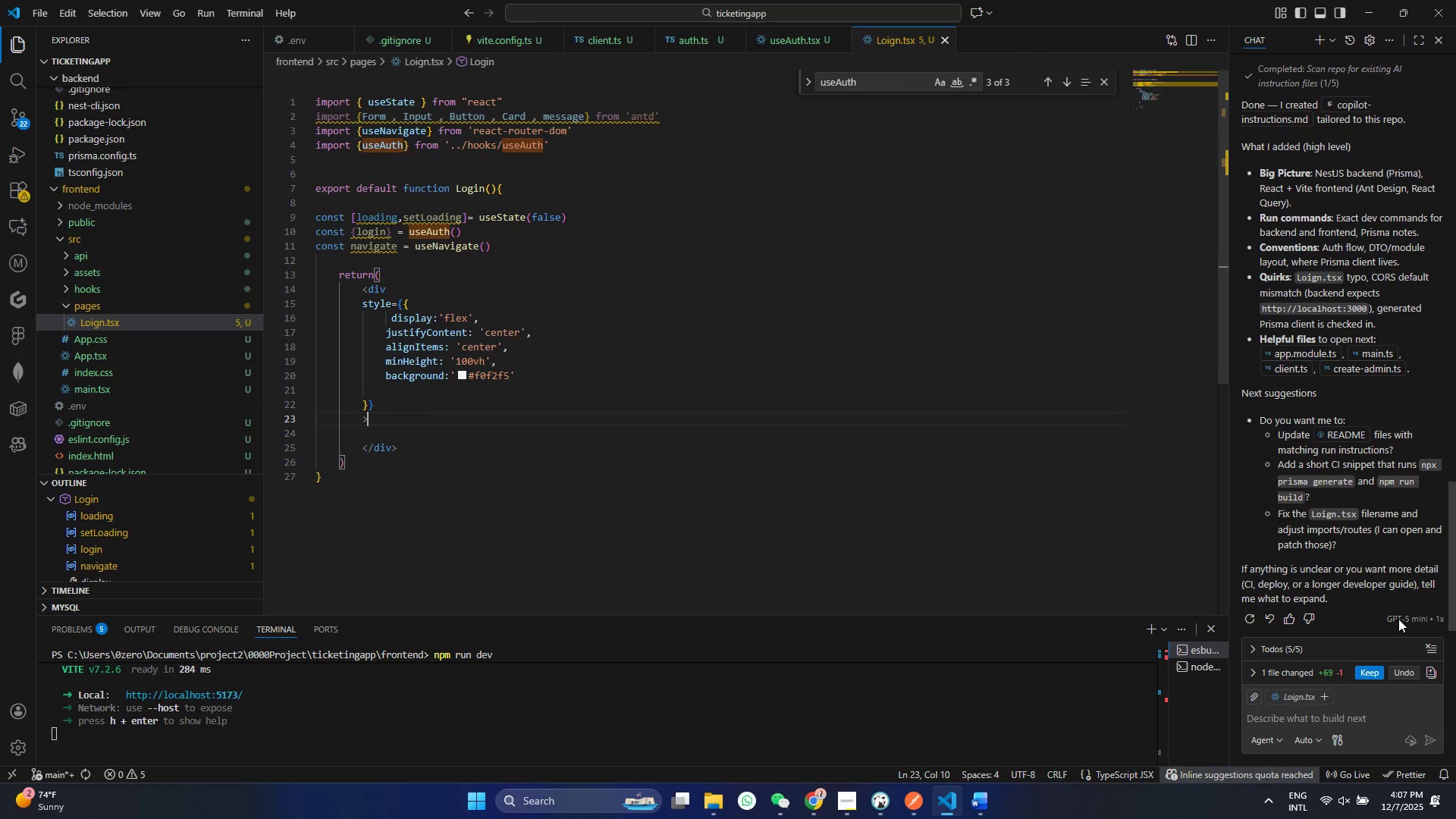 
double_click([1308, 668])
 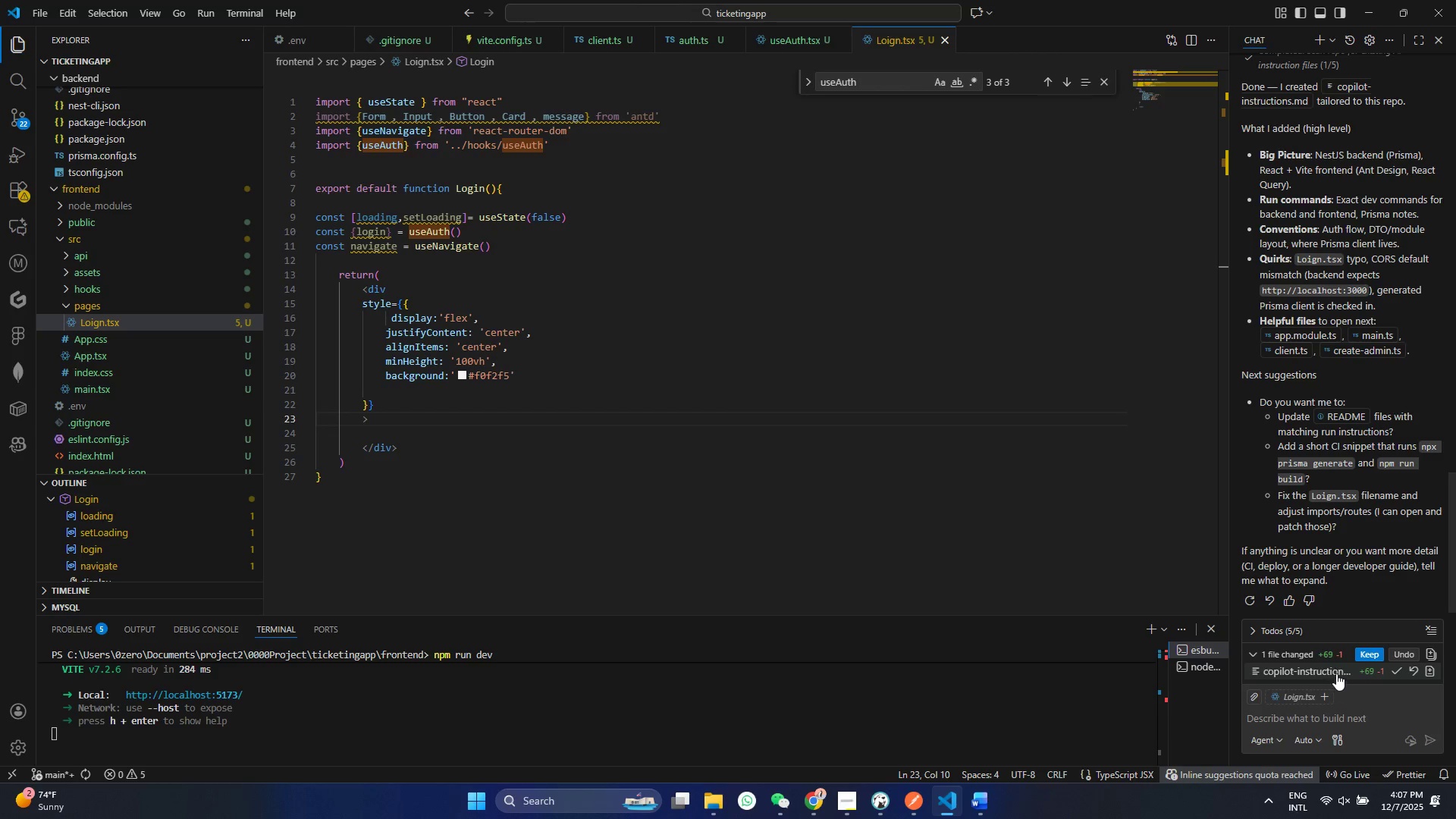 
scroll: coordinate [1392, 645], scroll_direction: down, amount: 5.0
 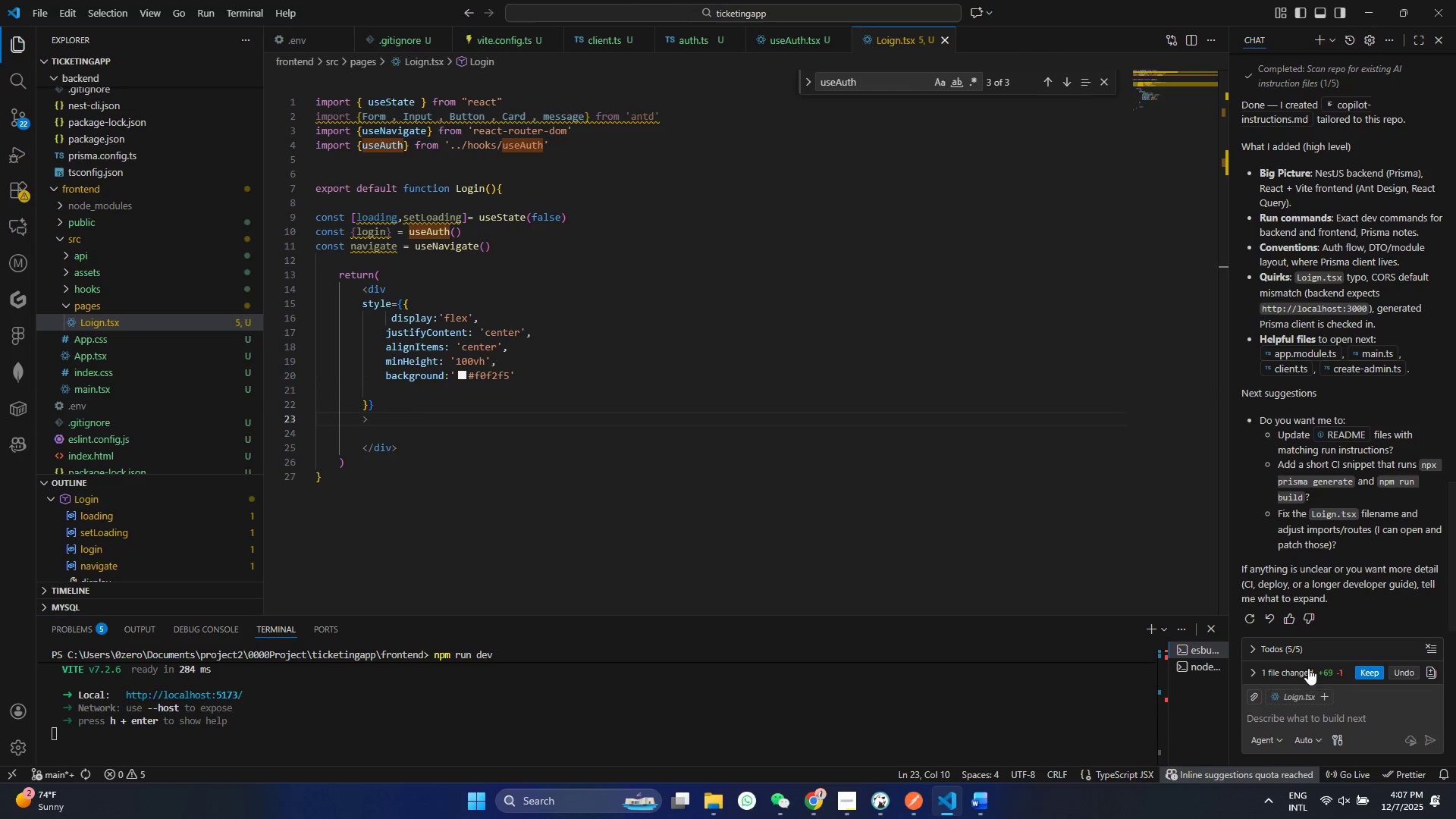 
left_click([1335, 673])
 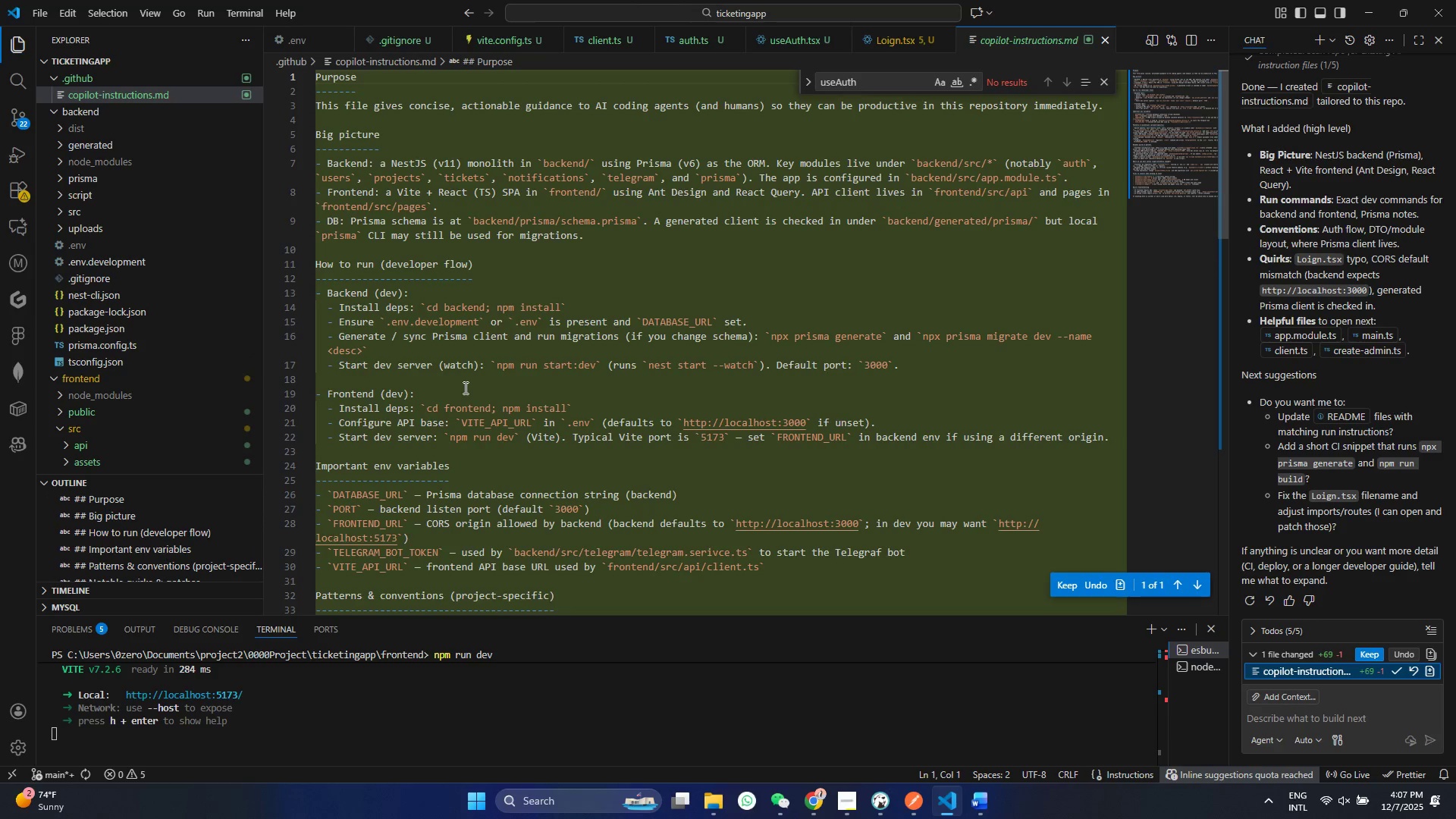 
wait(5.7)
 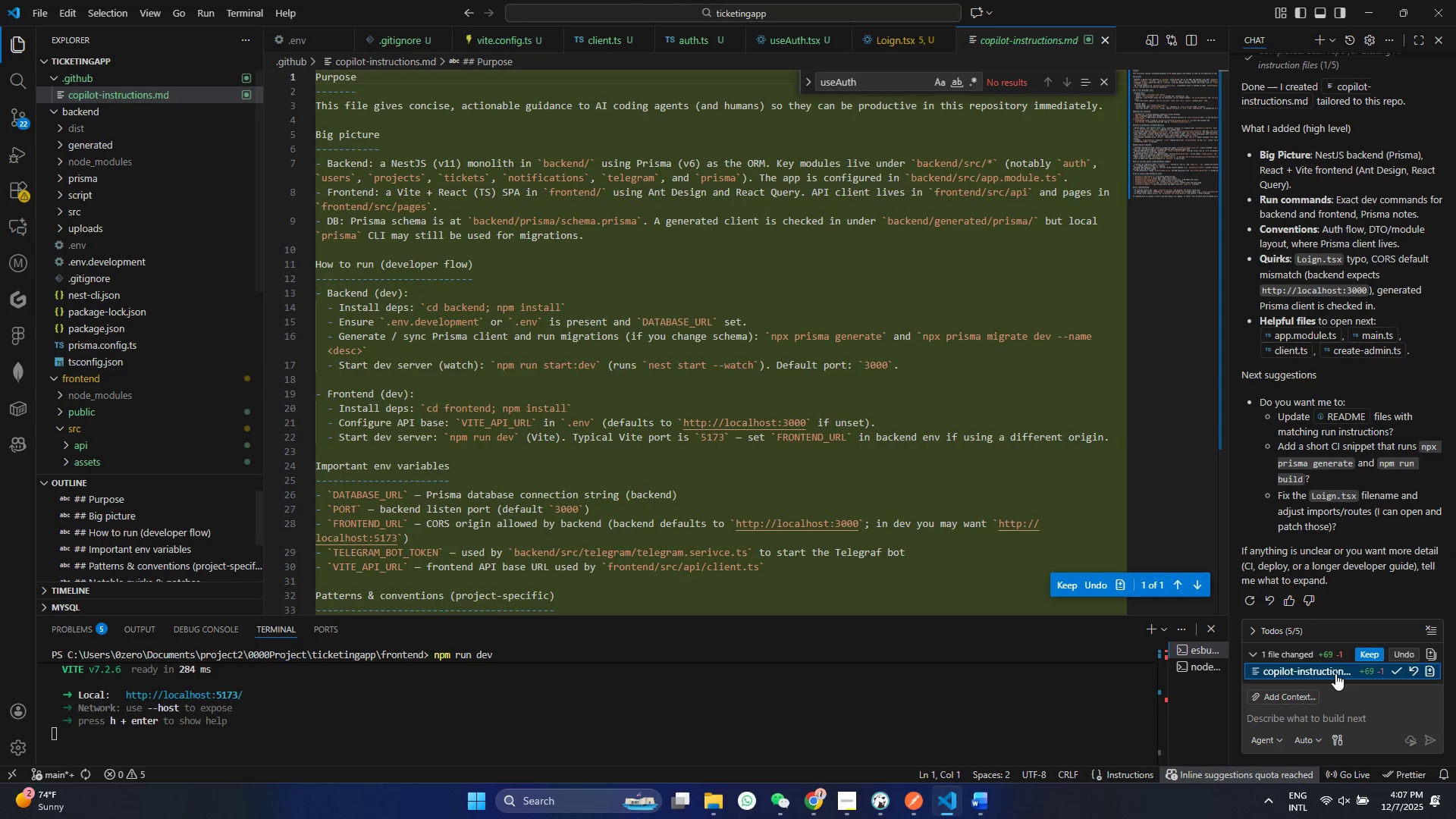 
scroll: coordinate [464, 388], scroll_direction: up, amount: 2.0
 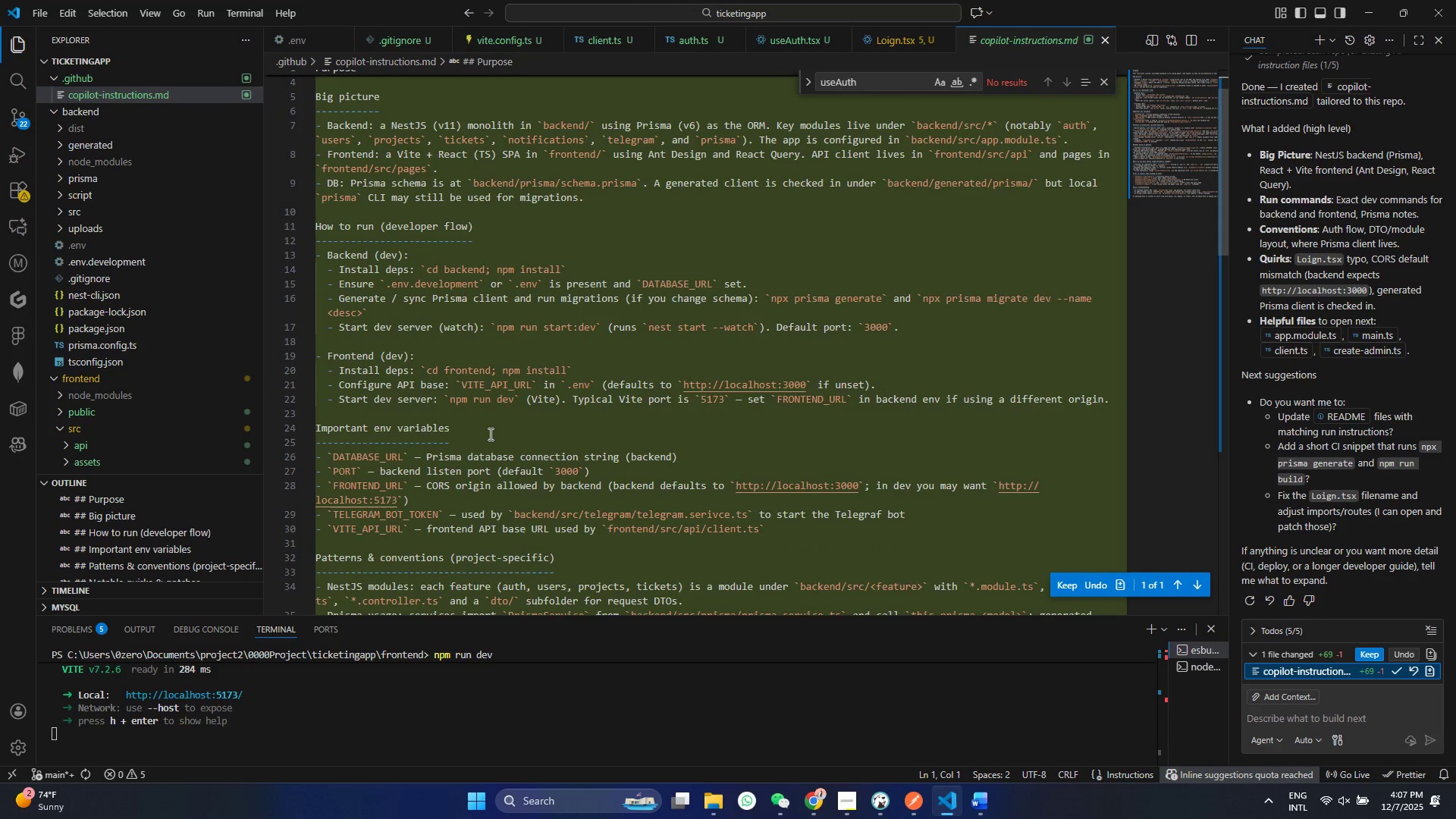 
scroll: coordinate [500, 462], scroll_direction: down, amount: 22.0
 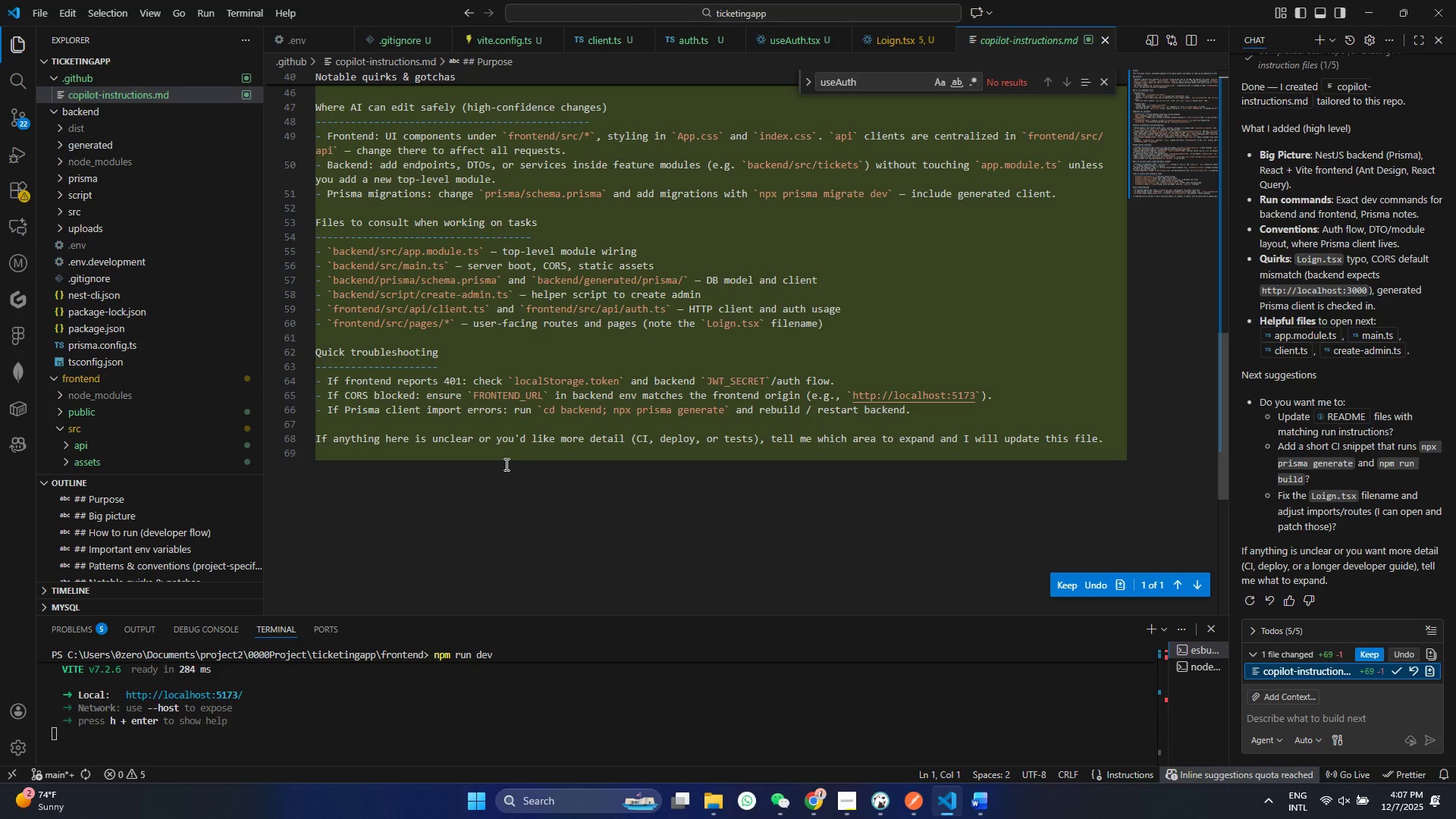 
scroll: coordinate [507, 464], scroll_direction: up, amount: 38.0
 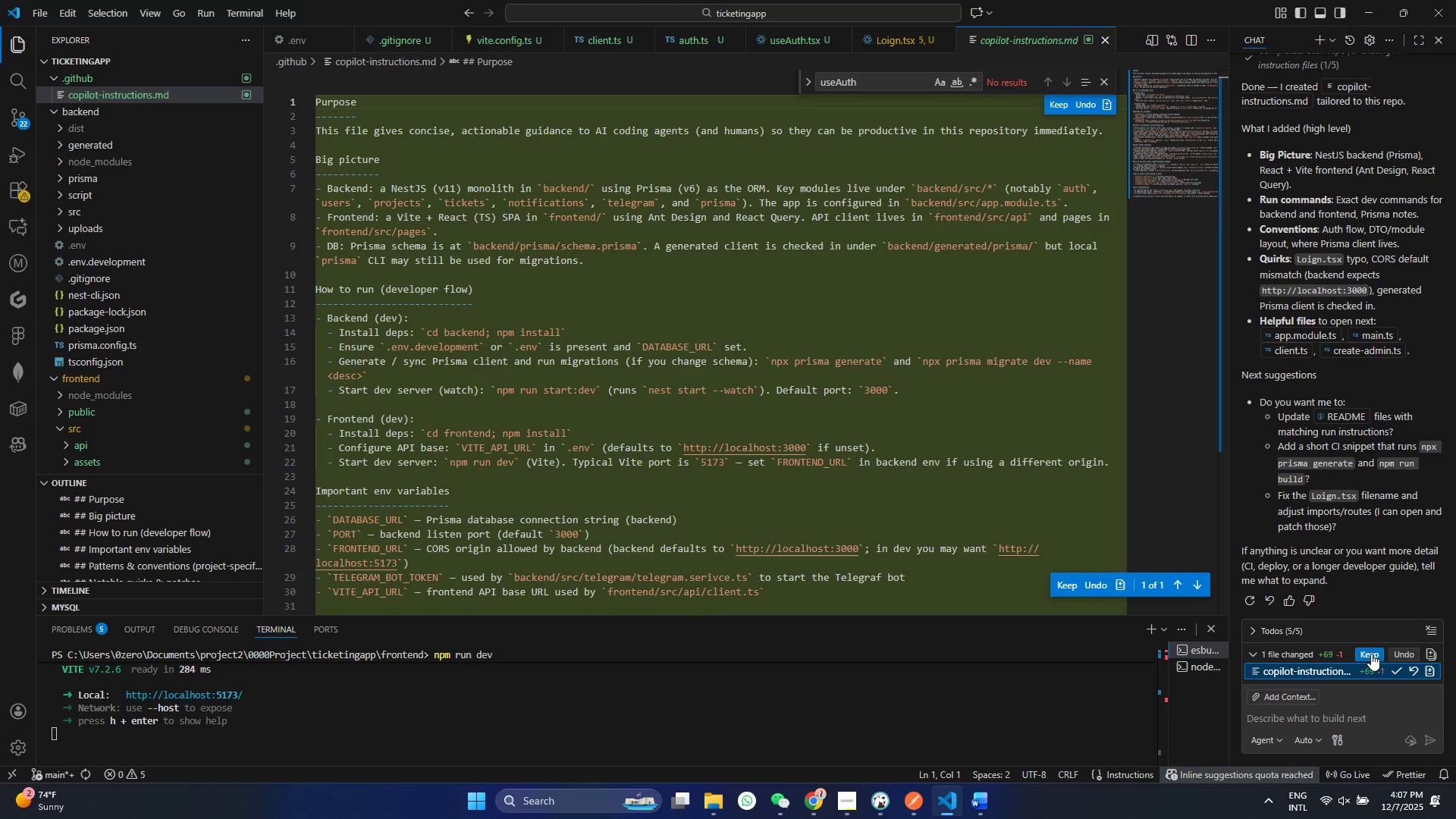 
left_click([1391, 656])
 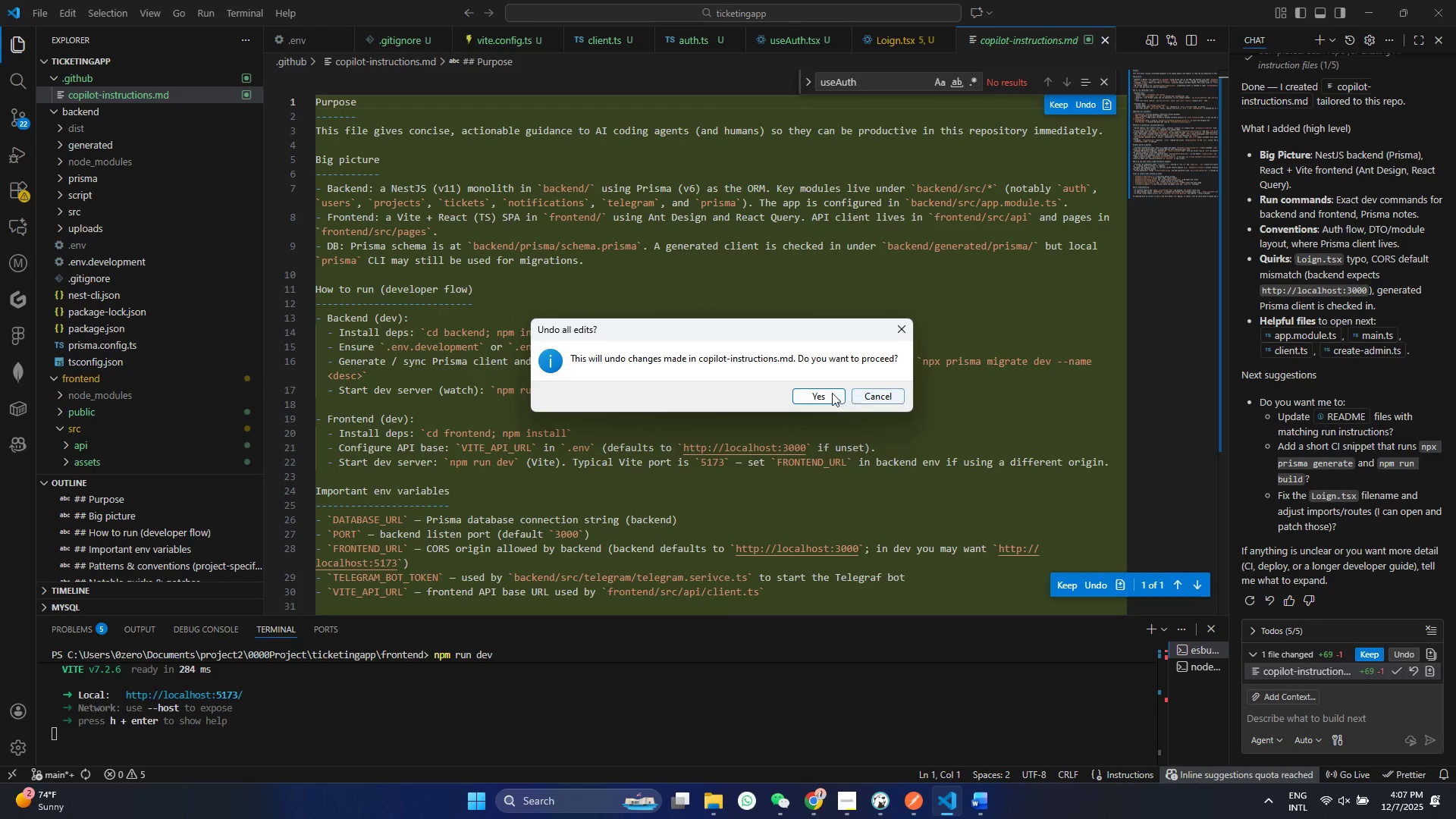 
left_click([827, 393])
 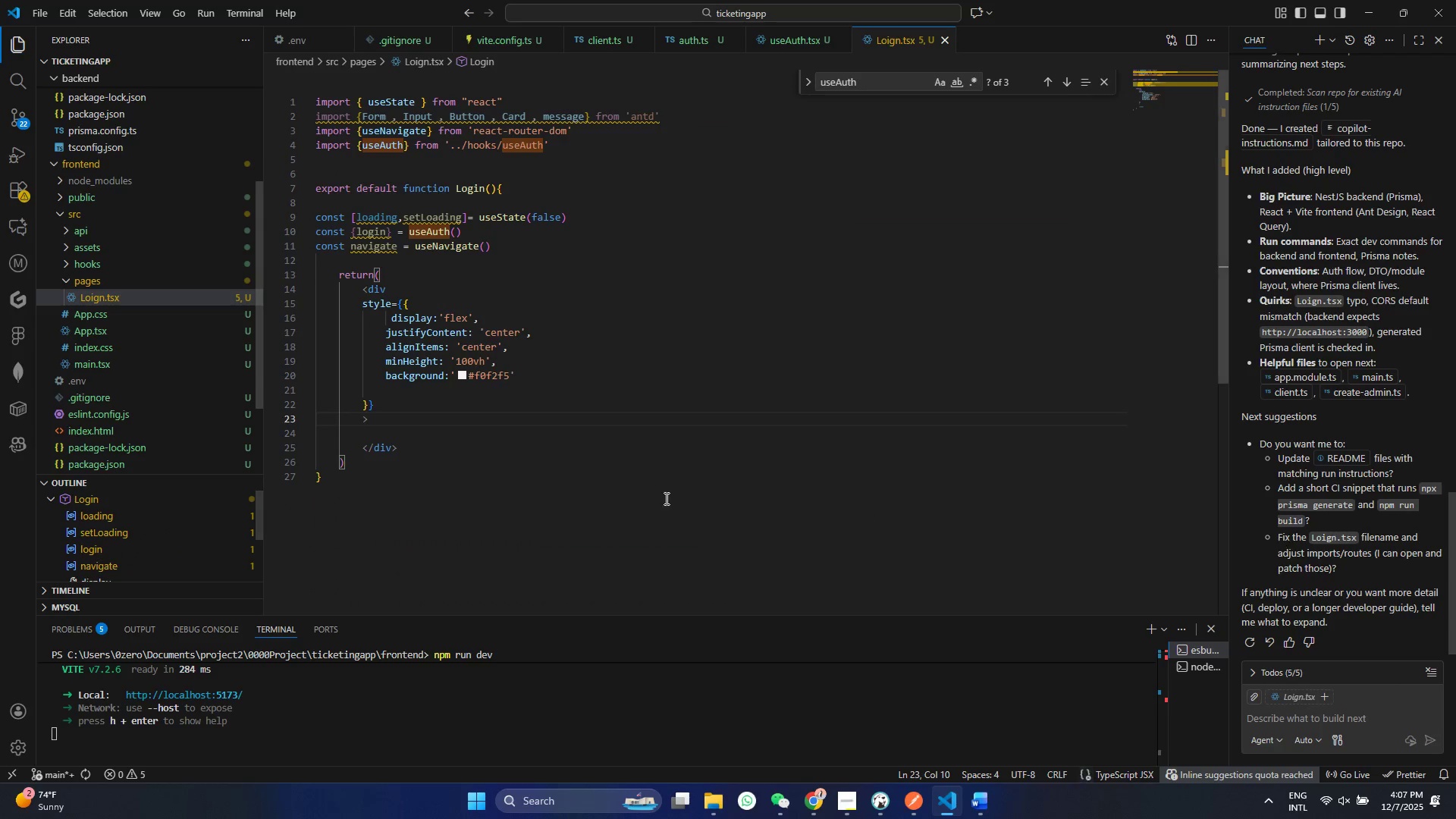 
left_click([655, 498])
 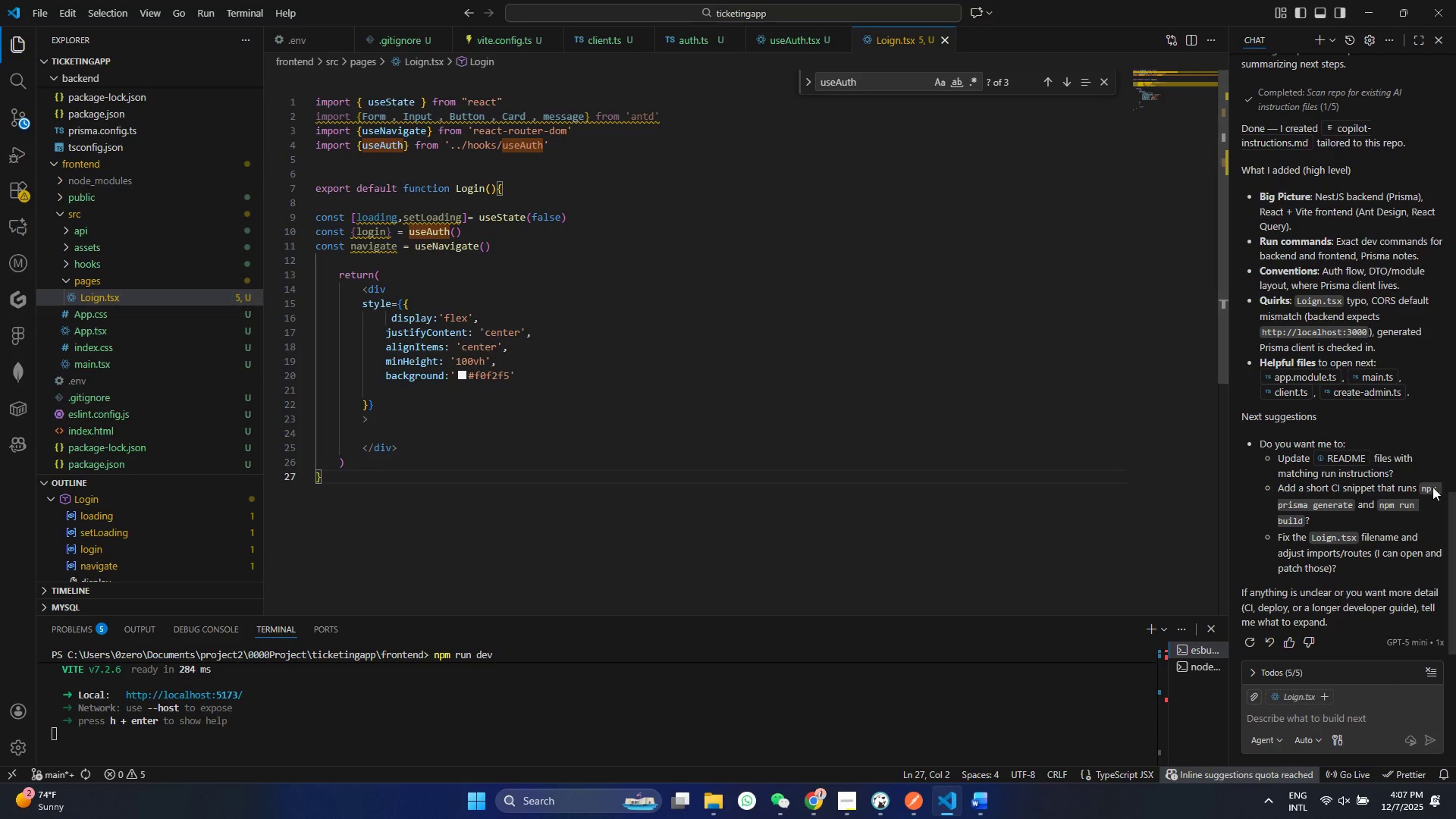 
scroll: coordinate [207, 210], scroll_direction: up, amount: 26.0
 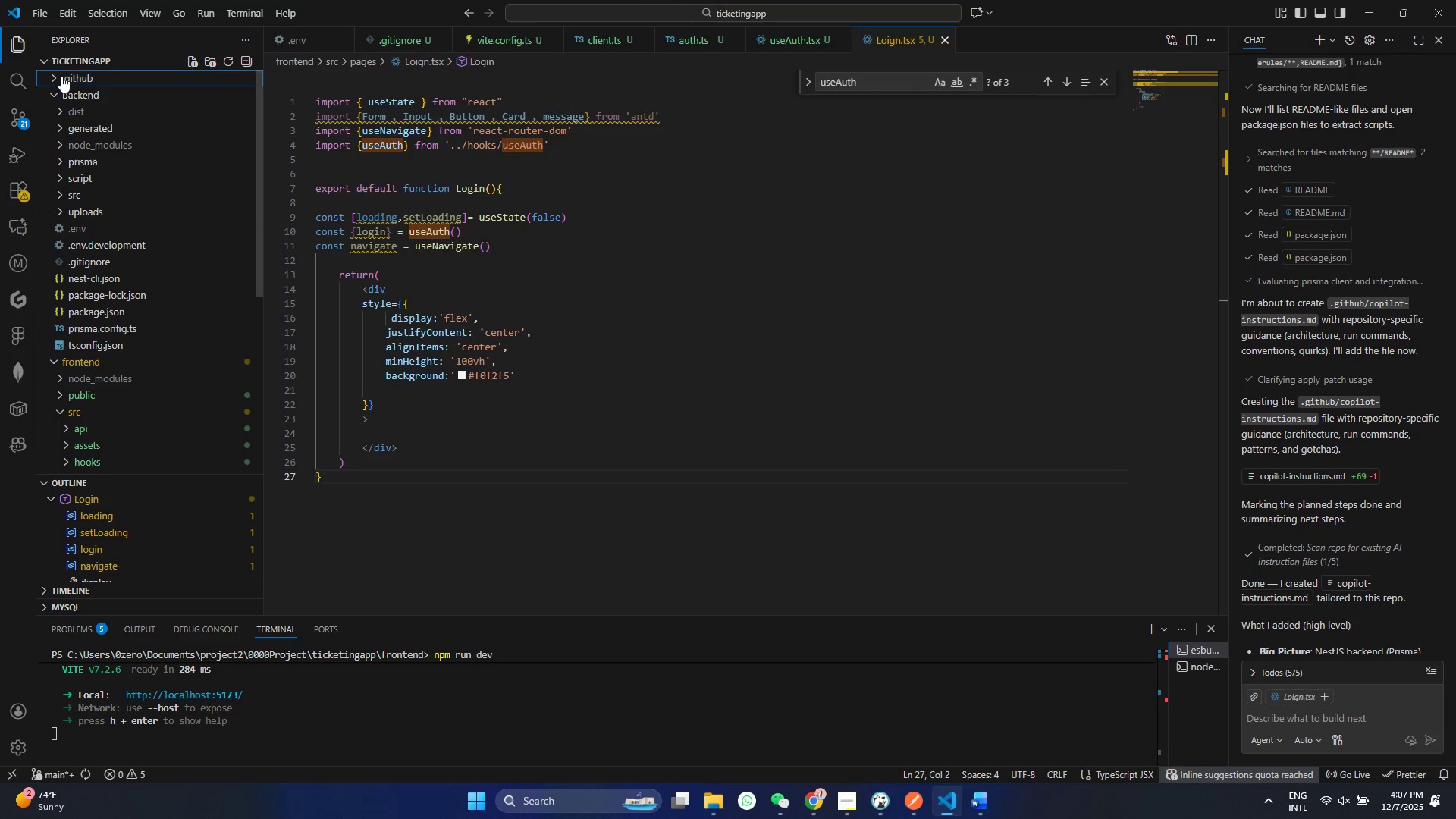 
double_click([61, 76])
 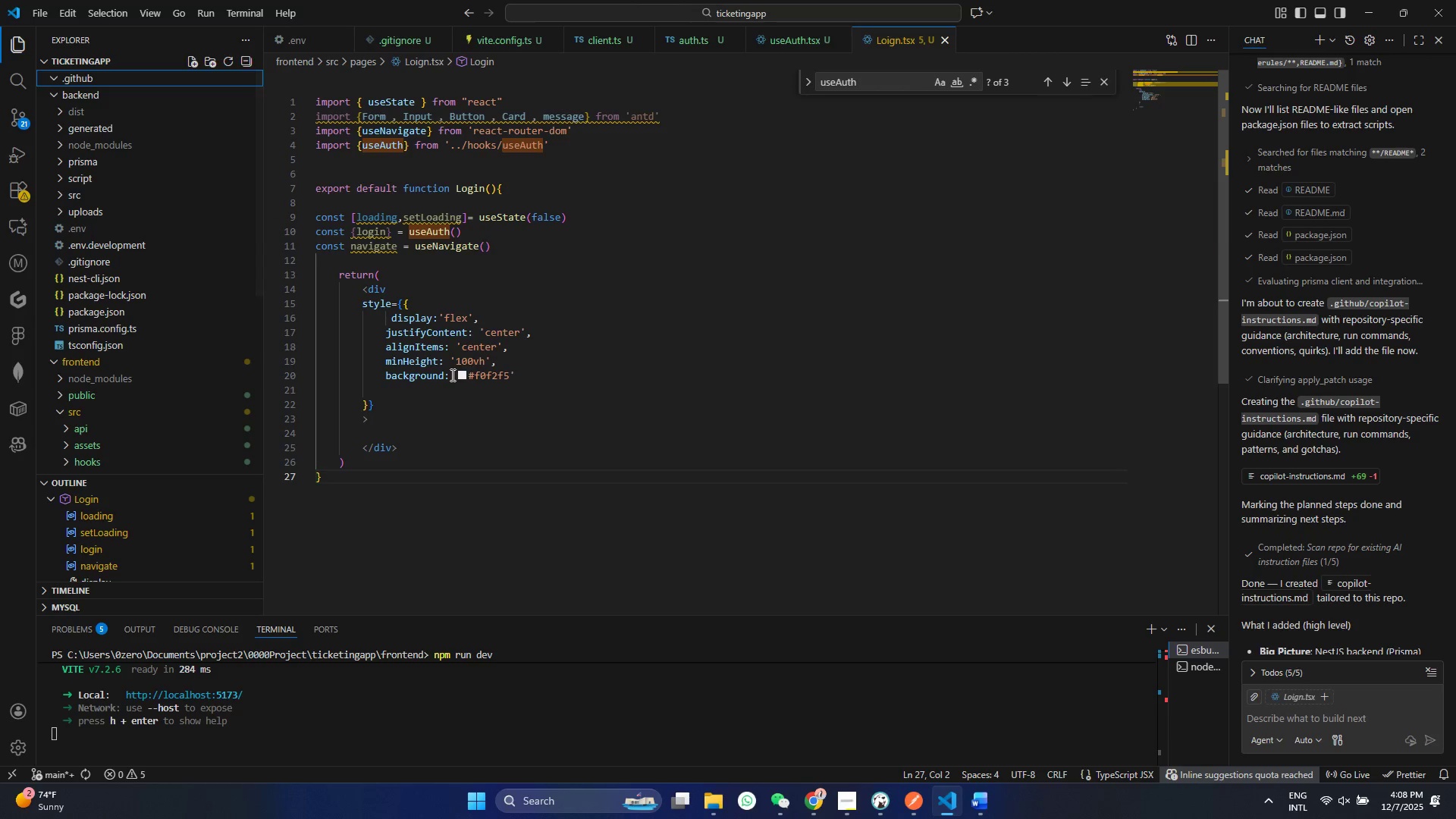 
double_click([433, 390])
 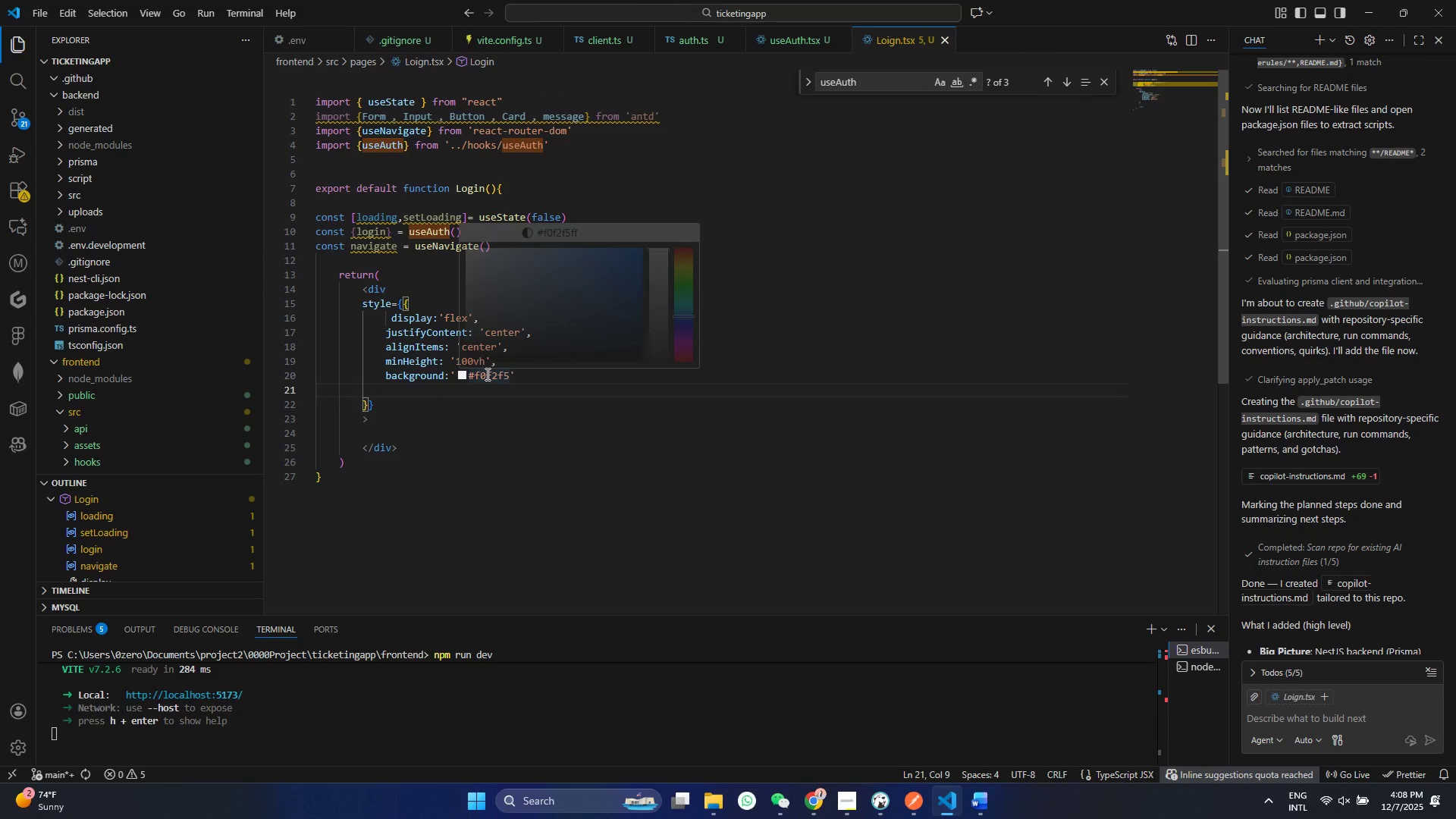 
key(Backspace)
 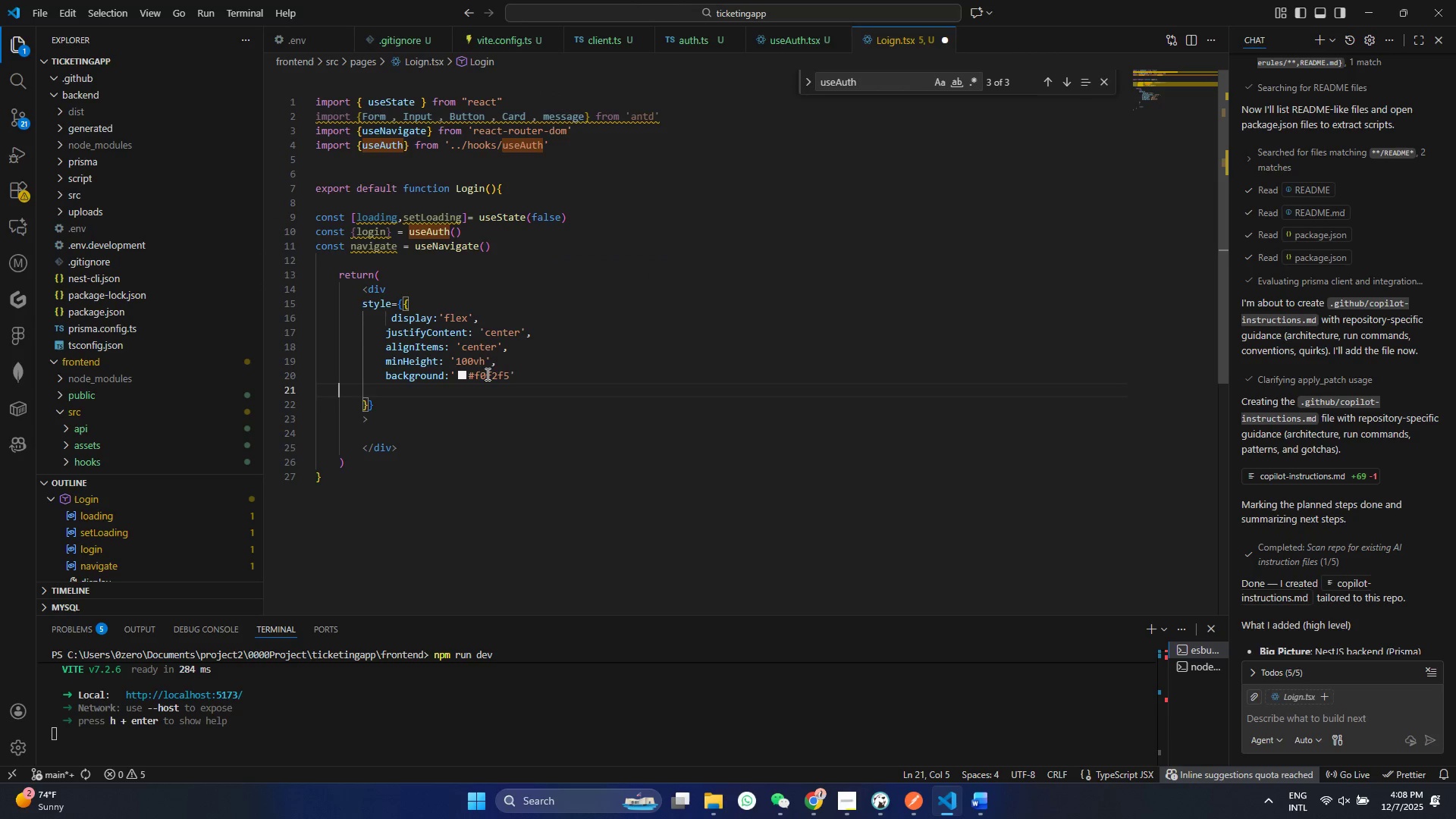 
key(Backspace)
 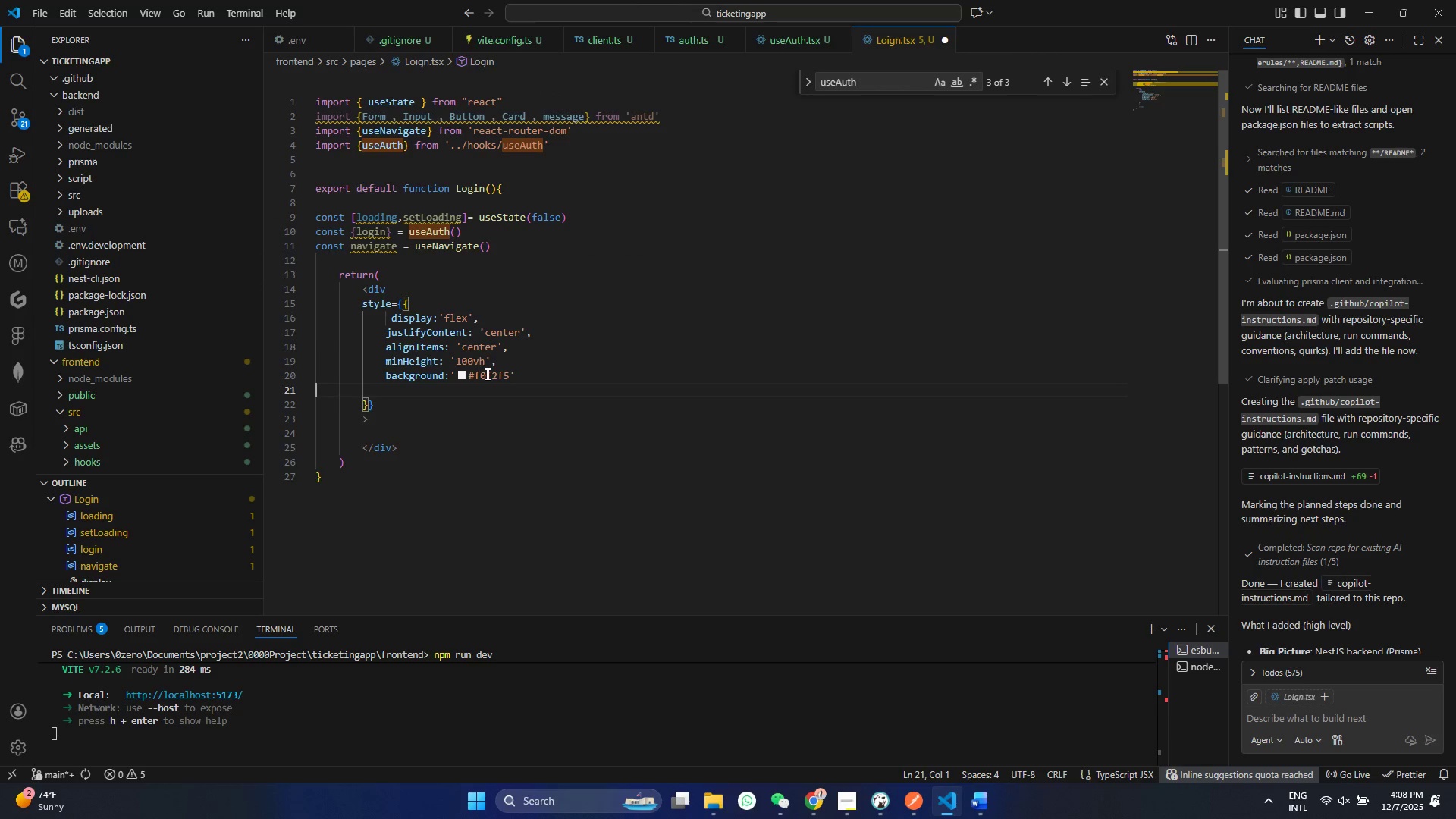 
key(Backspace)
 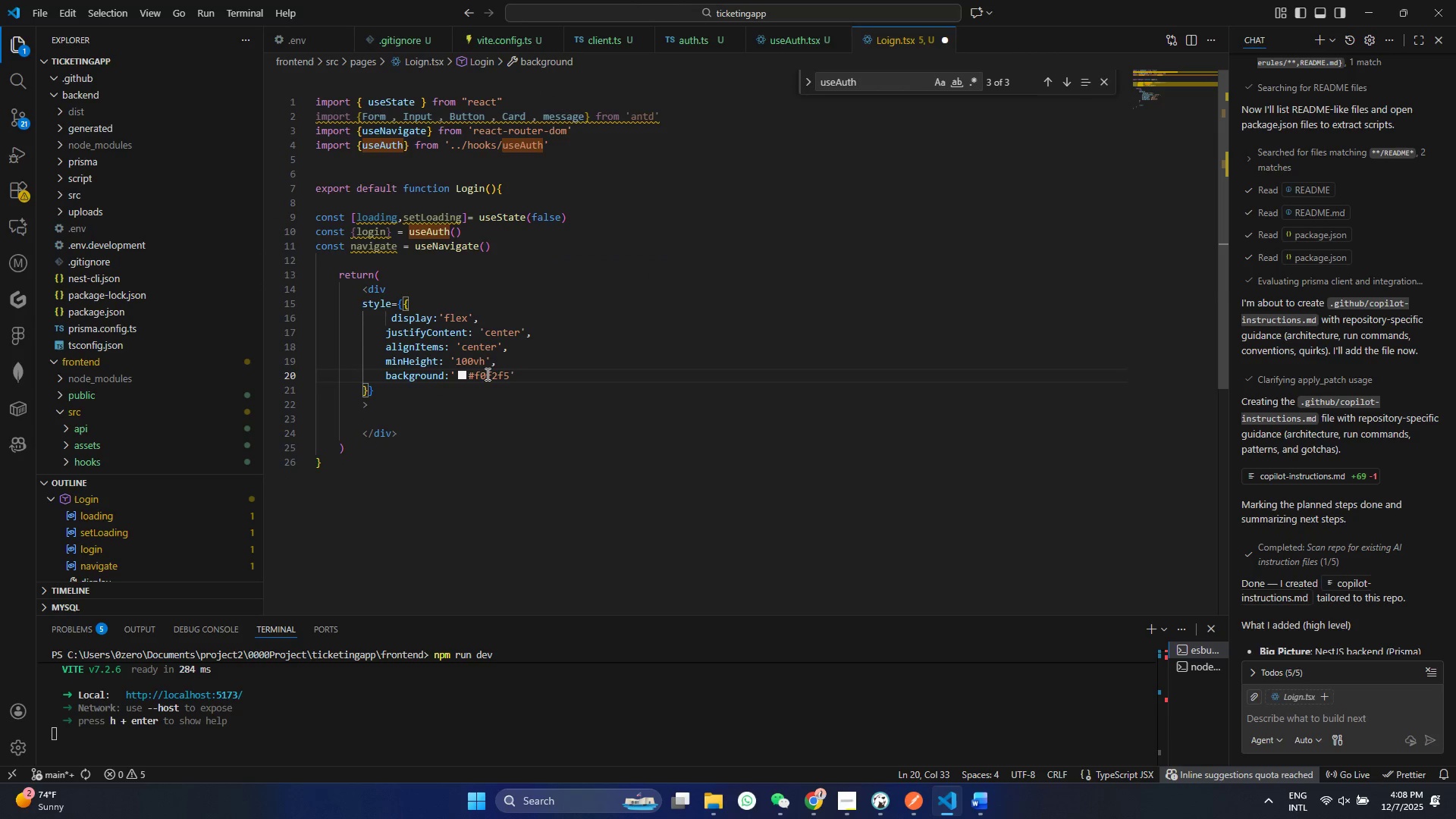 
hold_key(key=ControlLeft, duration=0.36)
 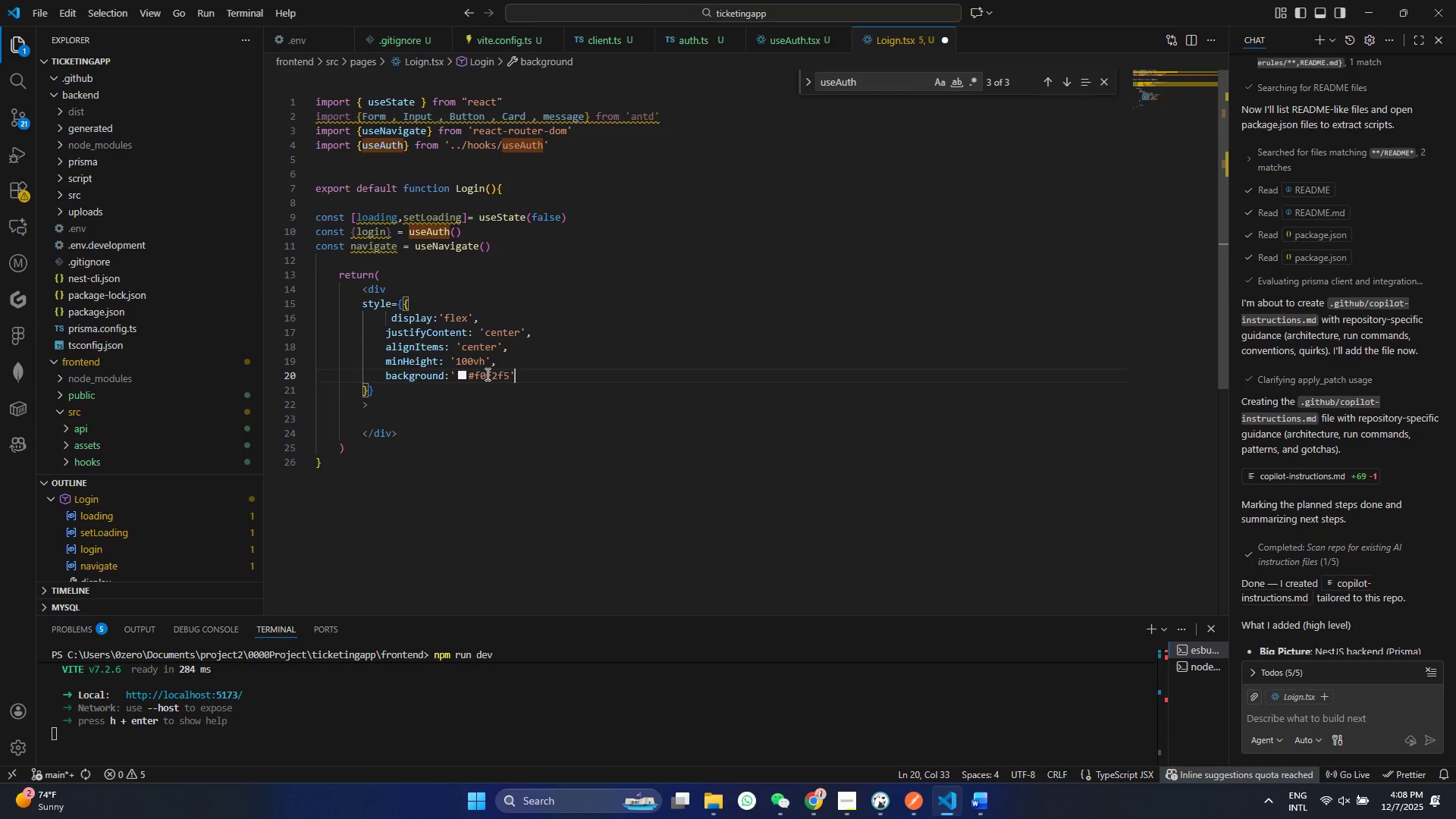 
key(Control+S)
 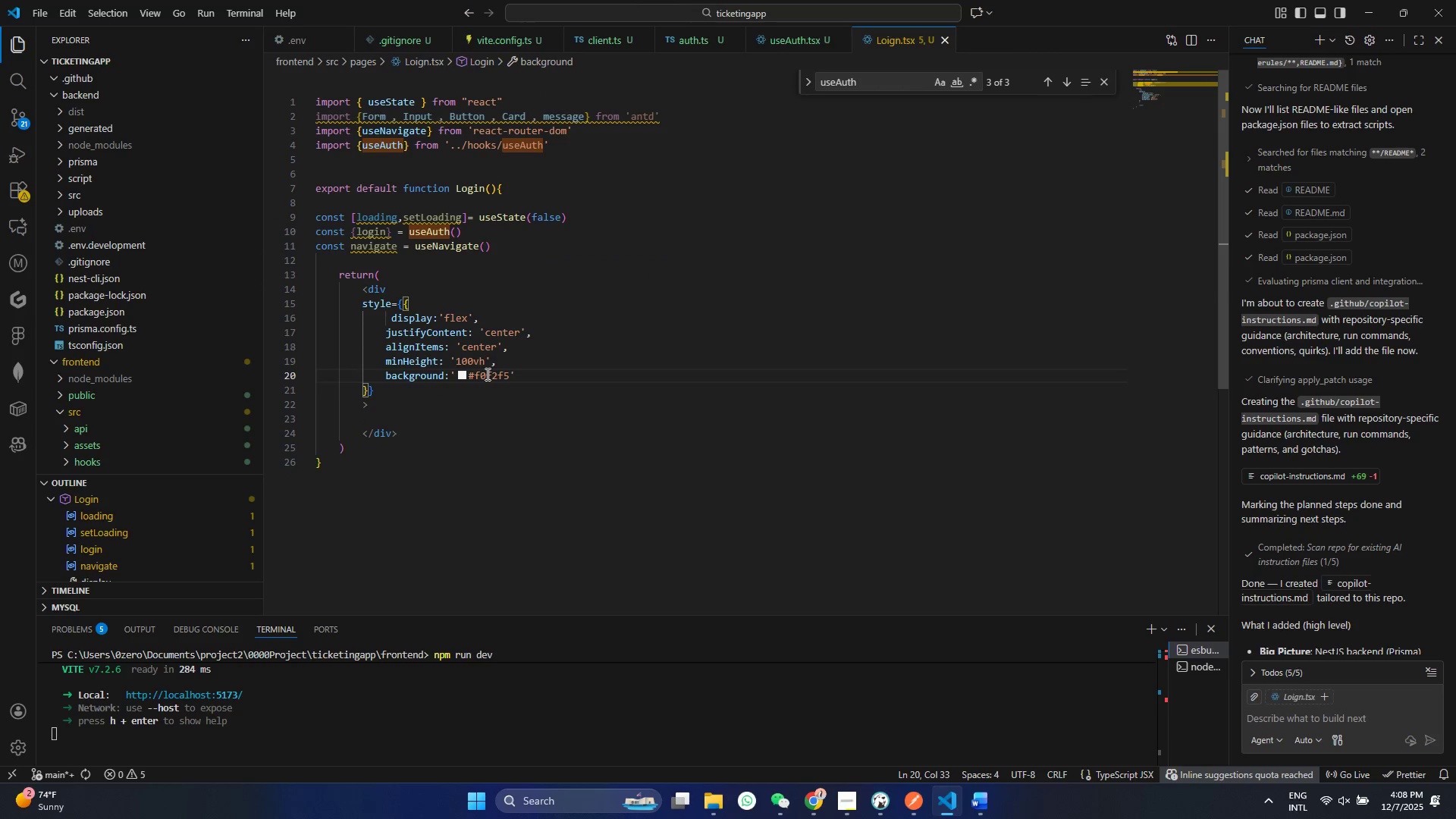 
key(Control+ControlLeft)
 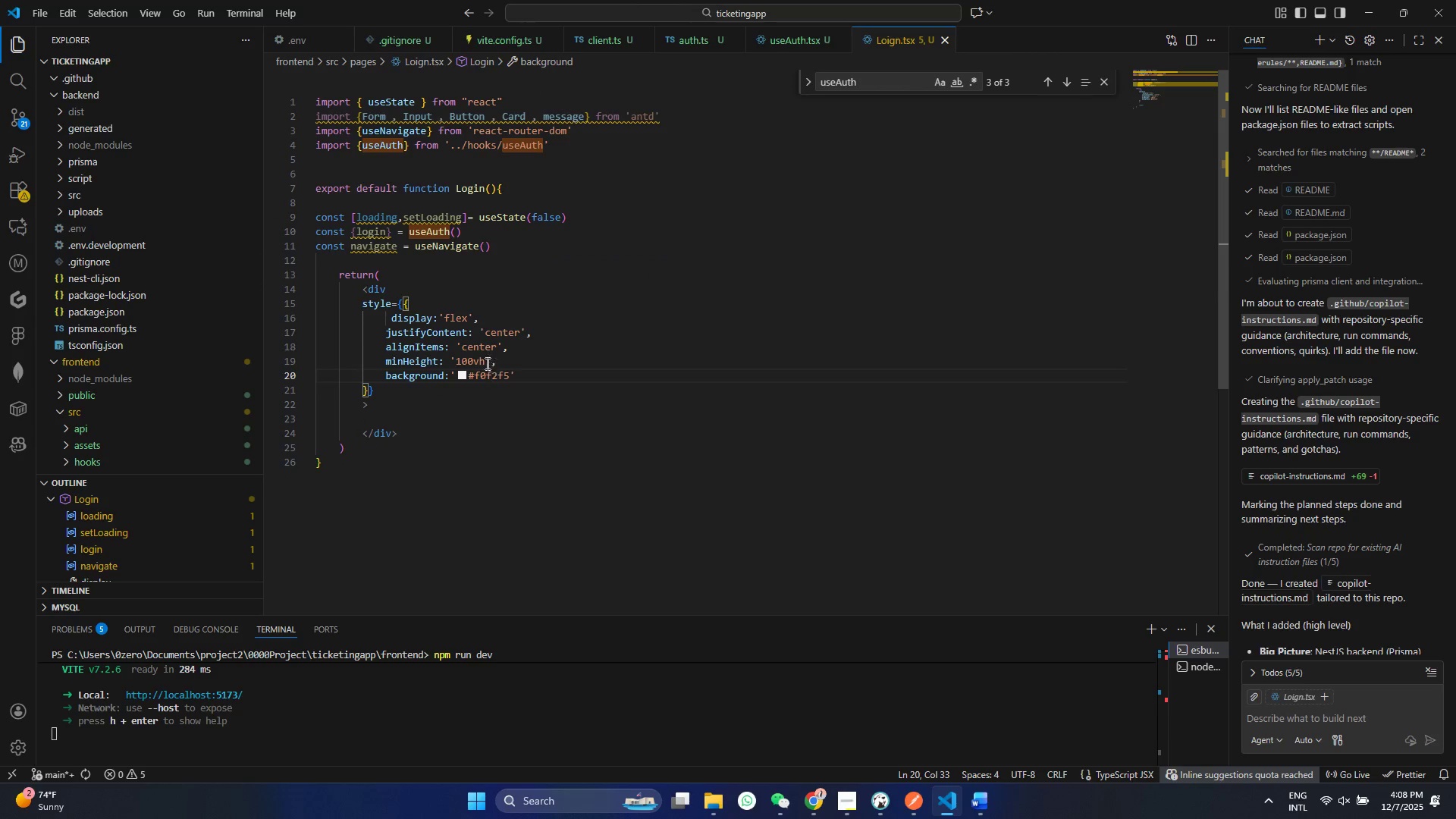 
key(Control+S)
 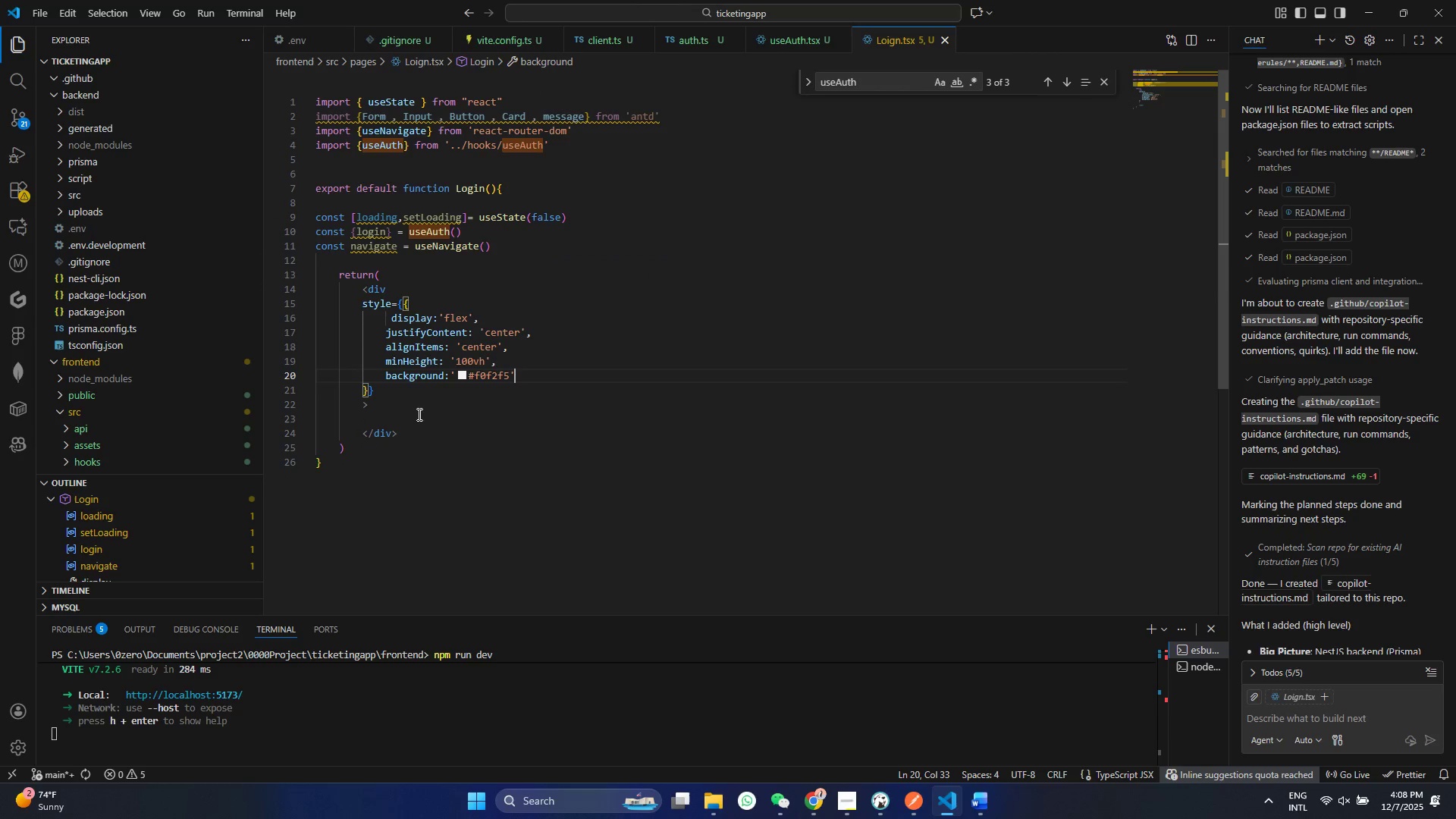 
left_click([388, 406])
 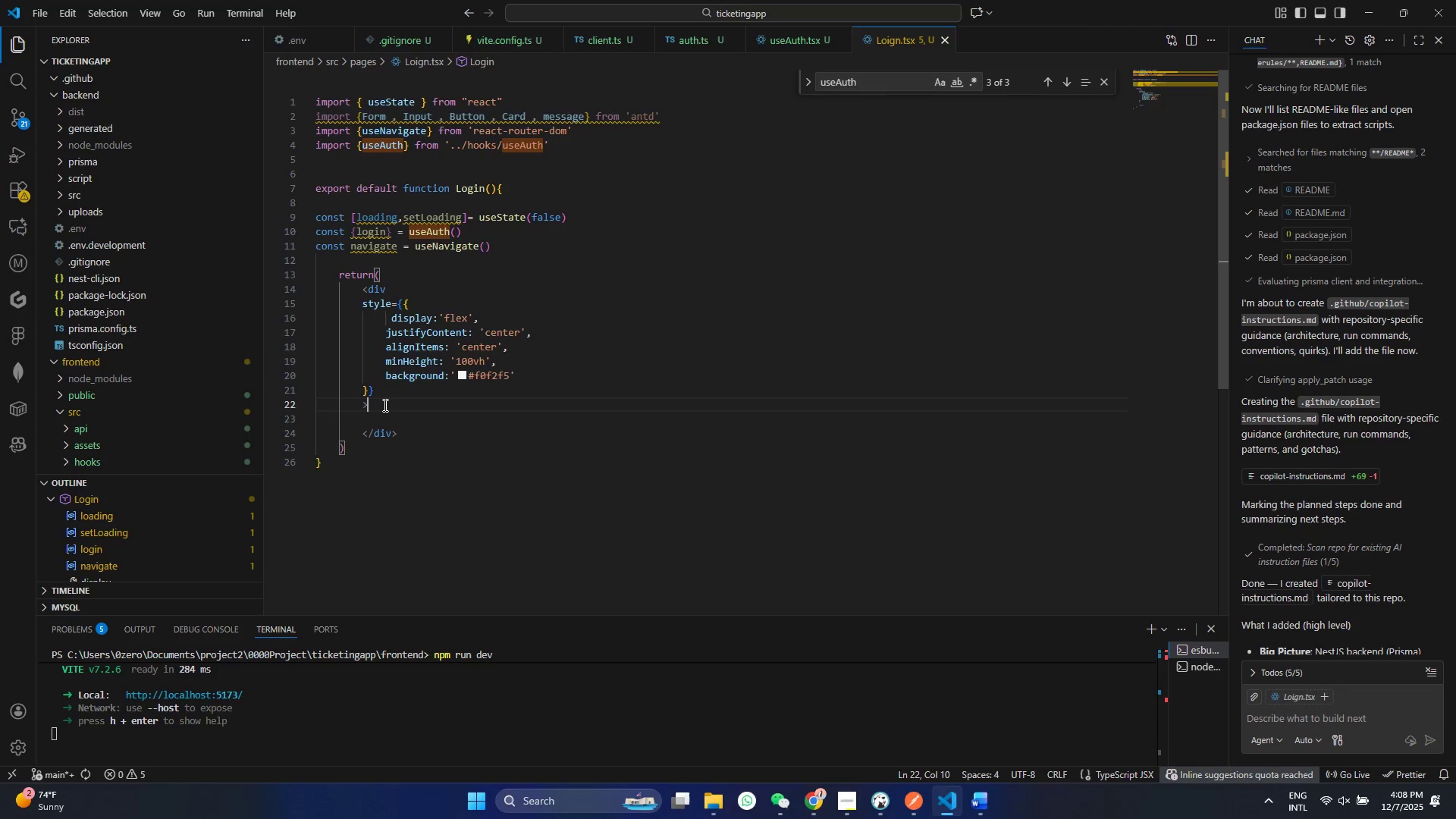 
key(Enter)
 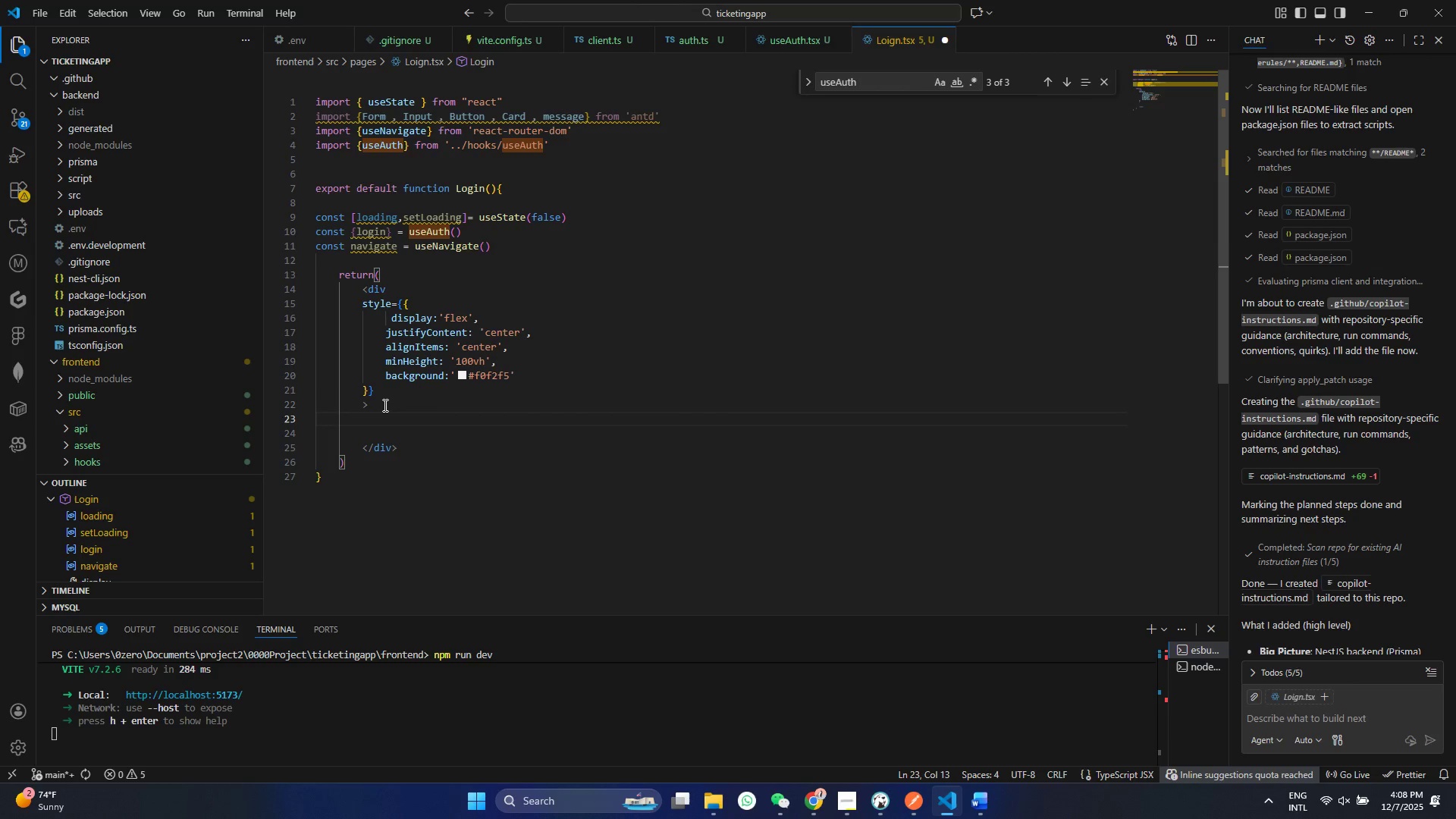 
type(<CA)
 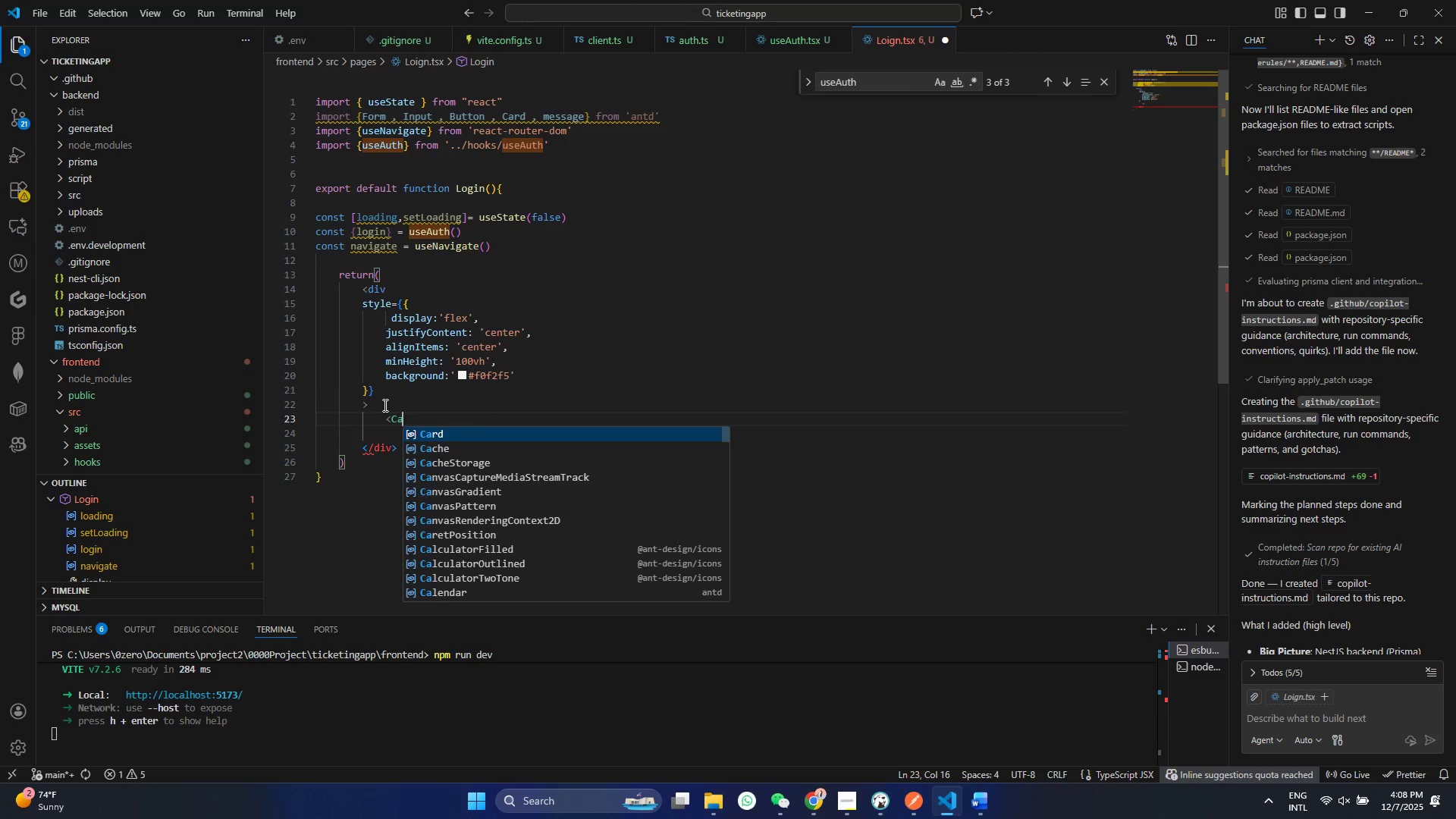 
key(Enter)
 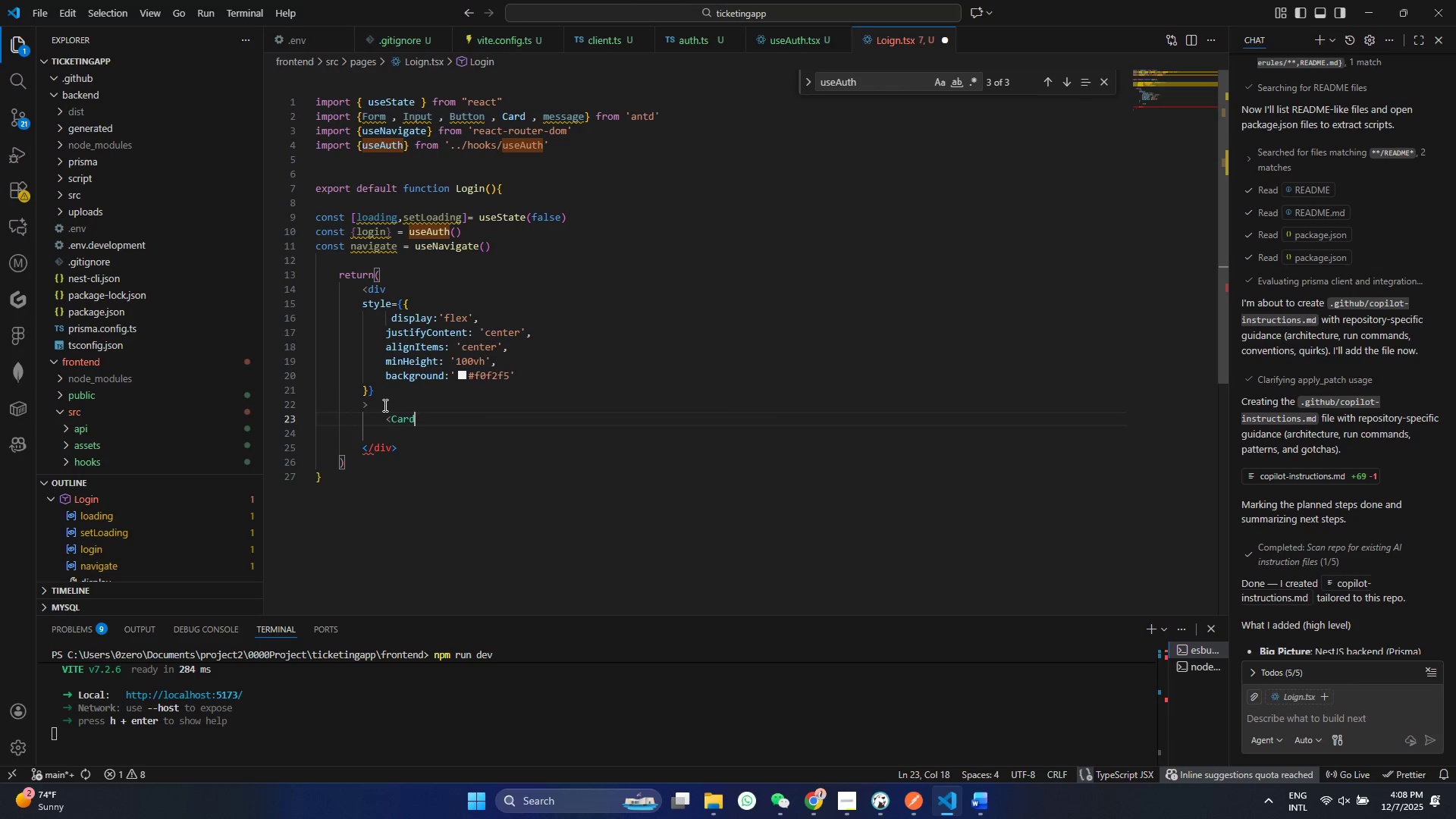 
key(Shift+Period)
 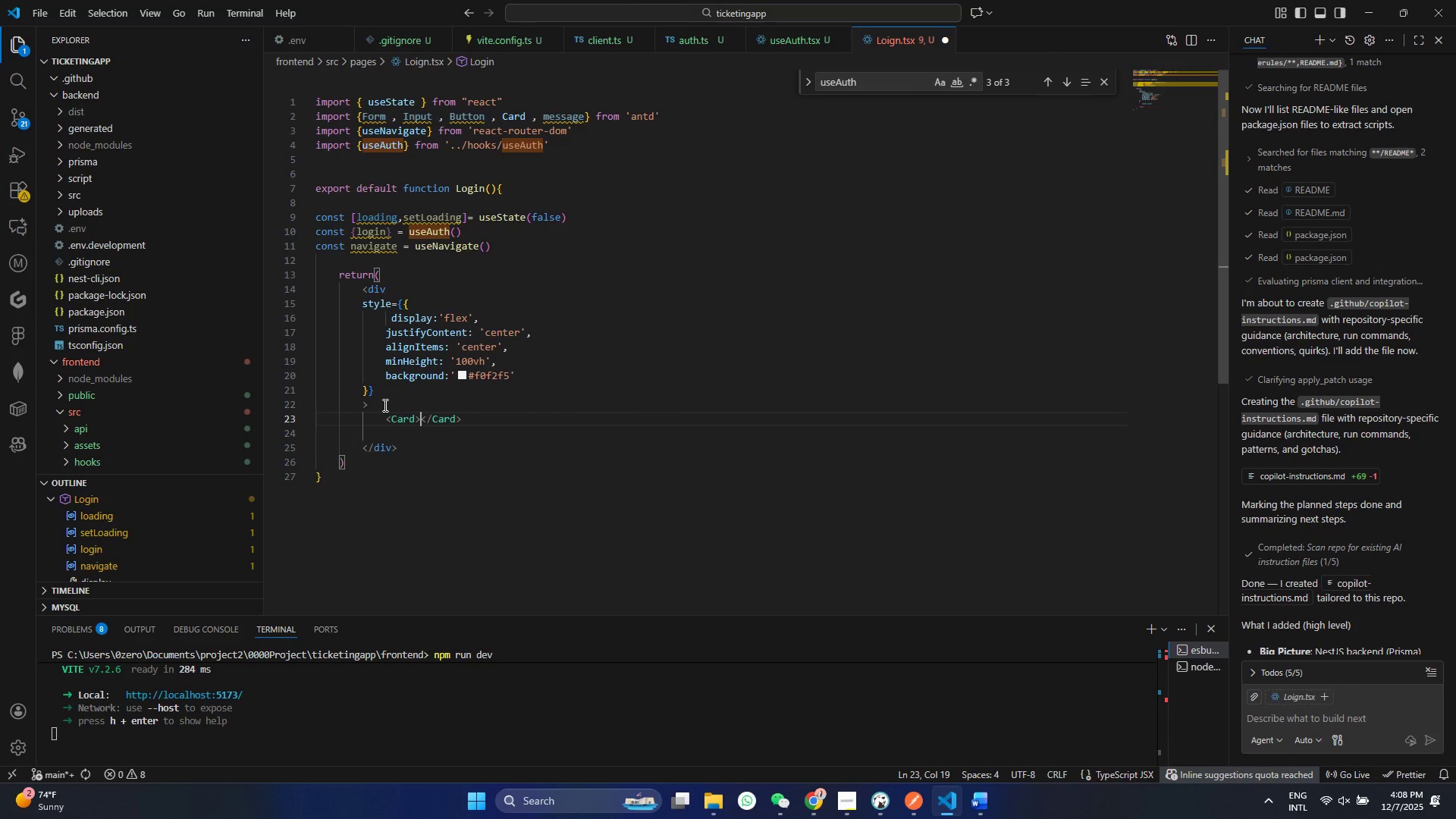 
key(Shift+Enter)
 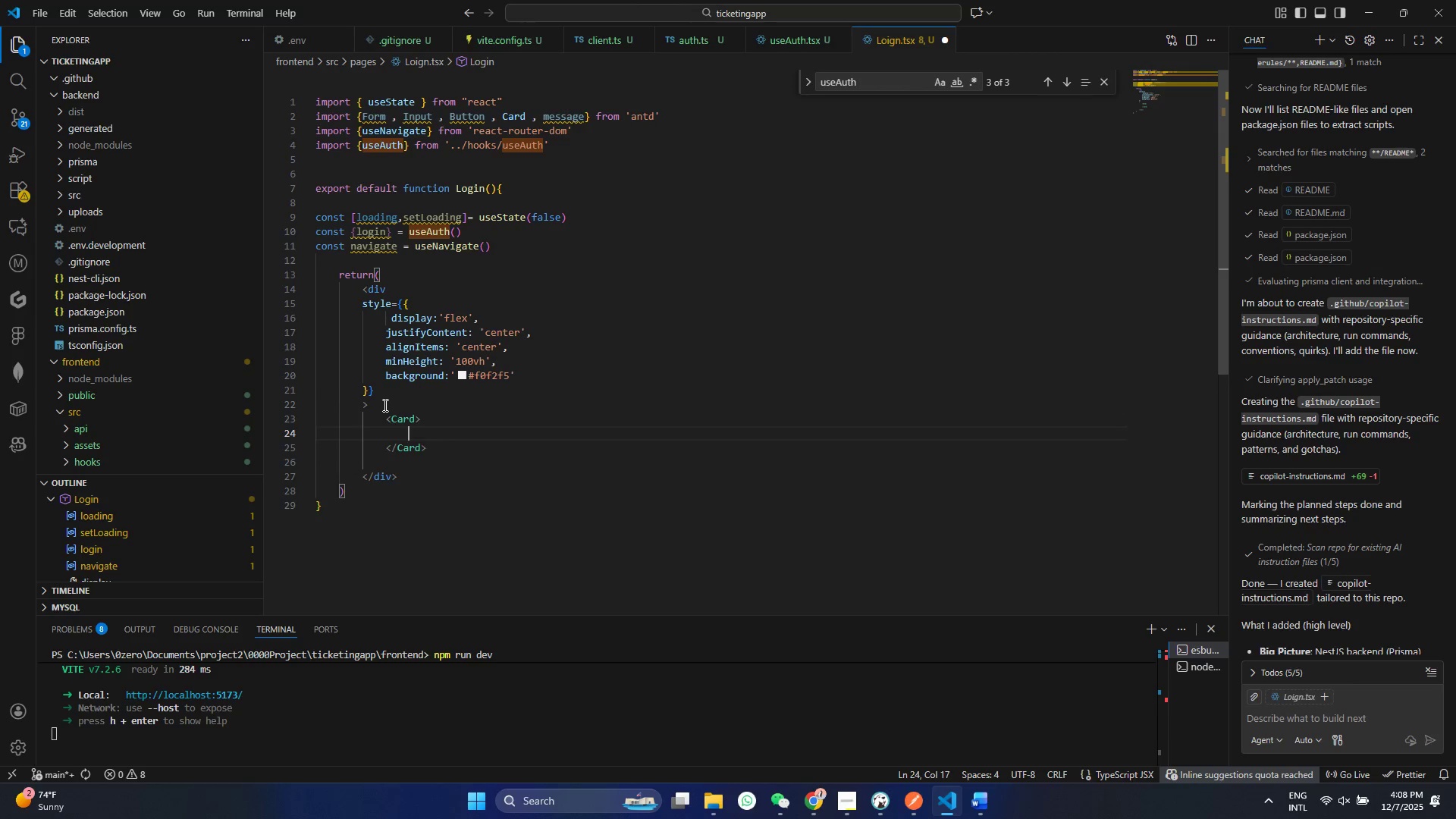 
key(Enter)
 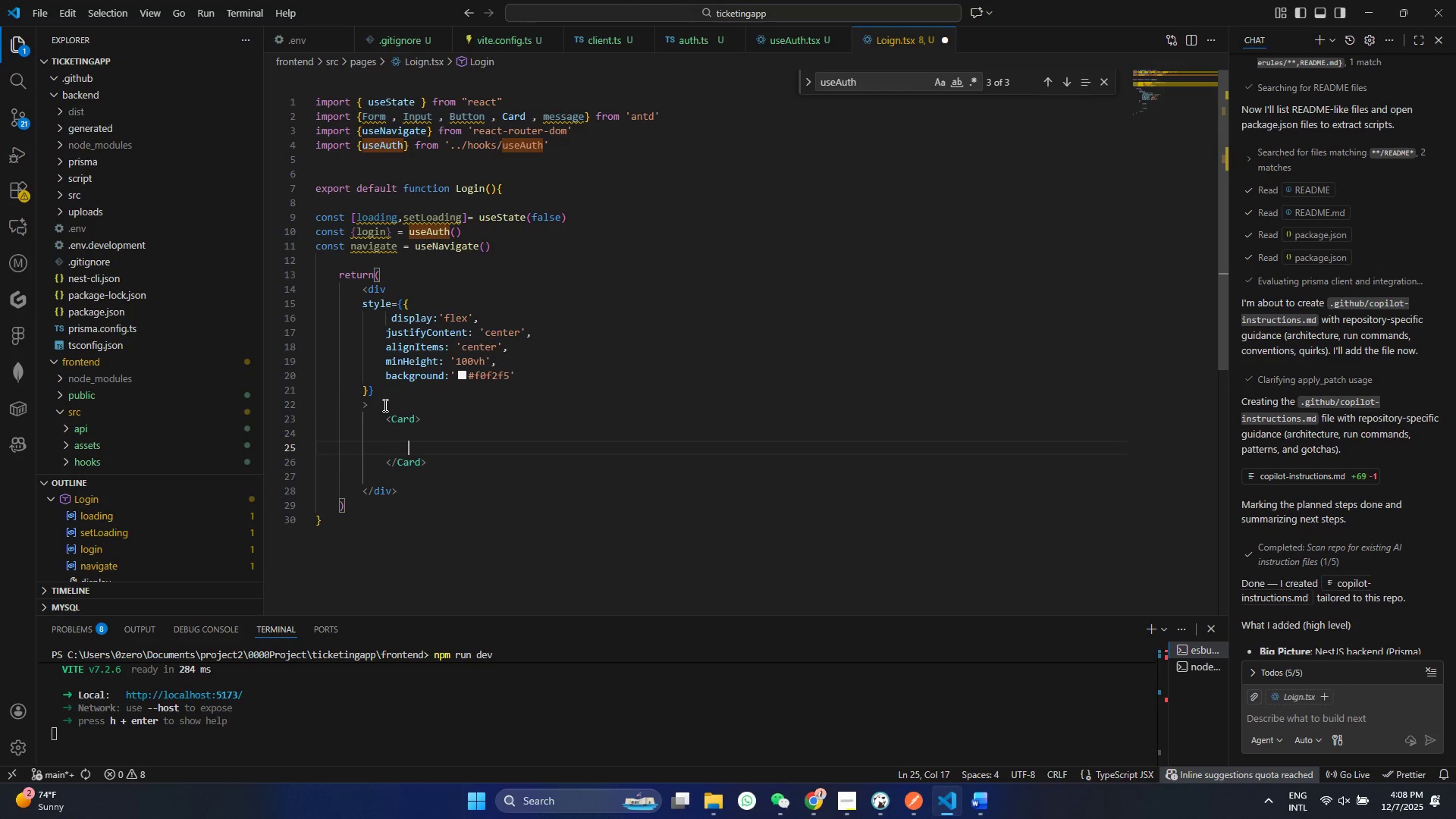 
key(ArrowUp)
 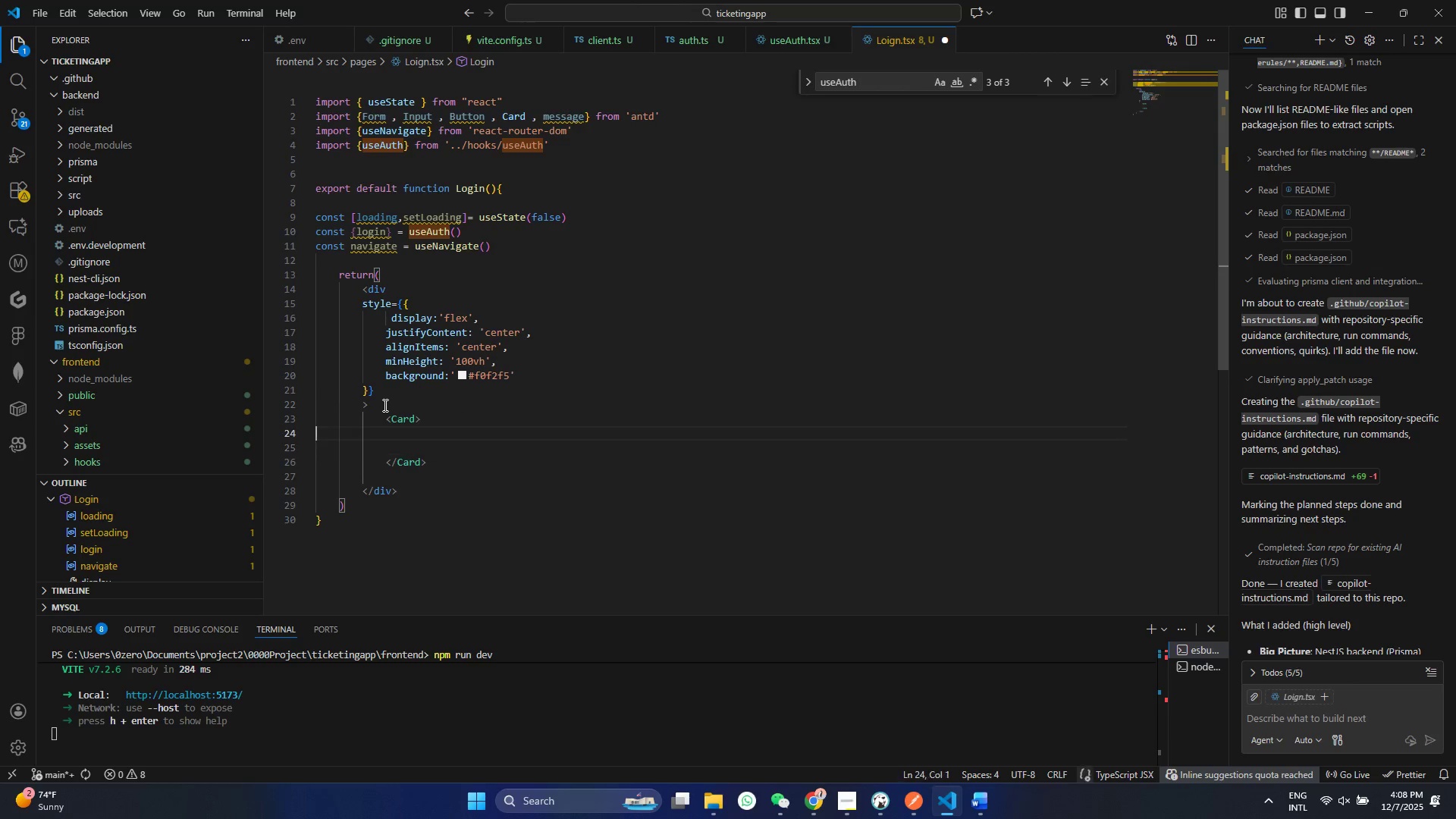 
key(ArrowUp)
 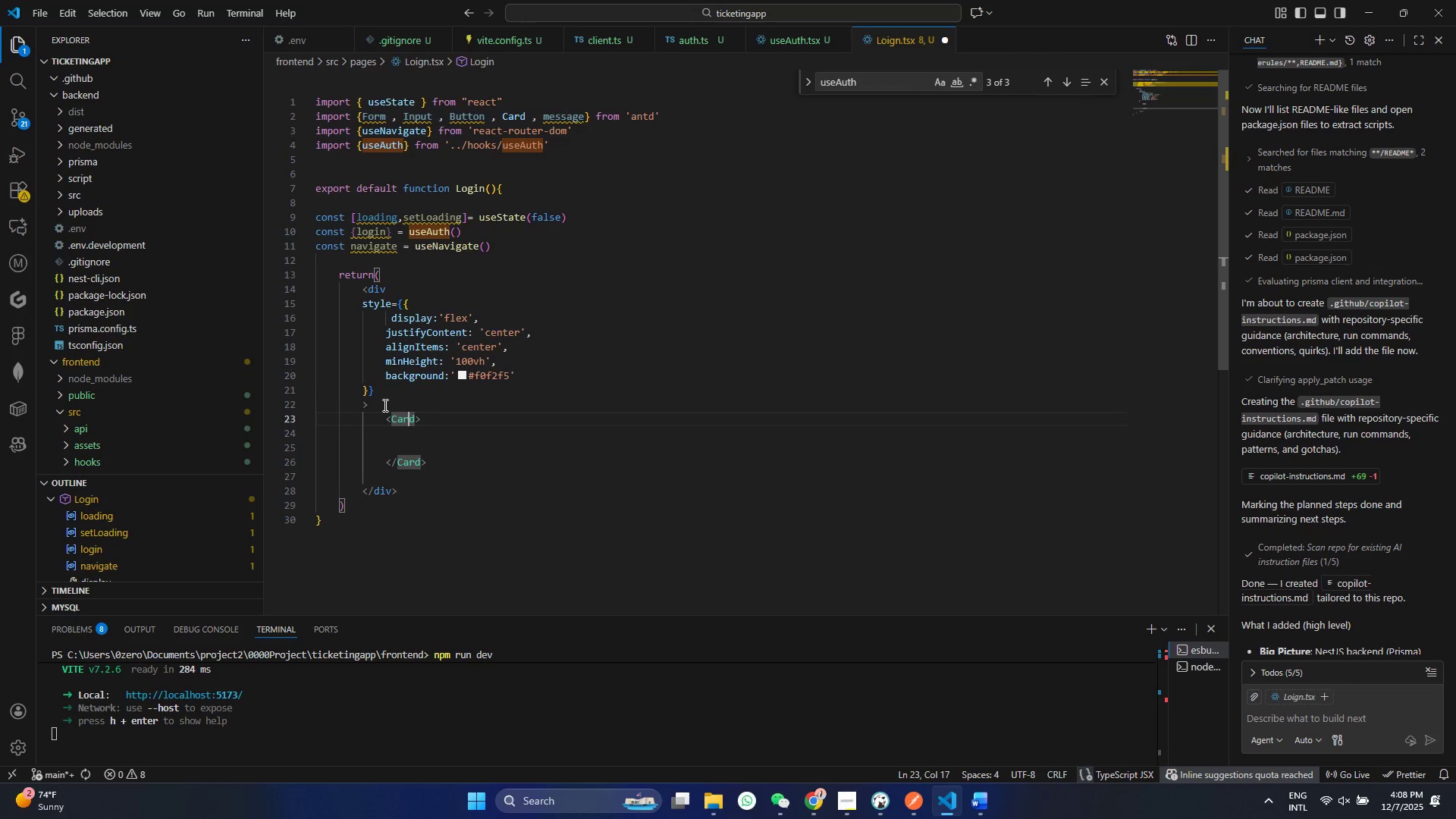 
key(ArrowRight)
 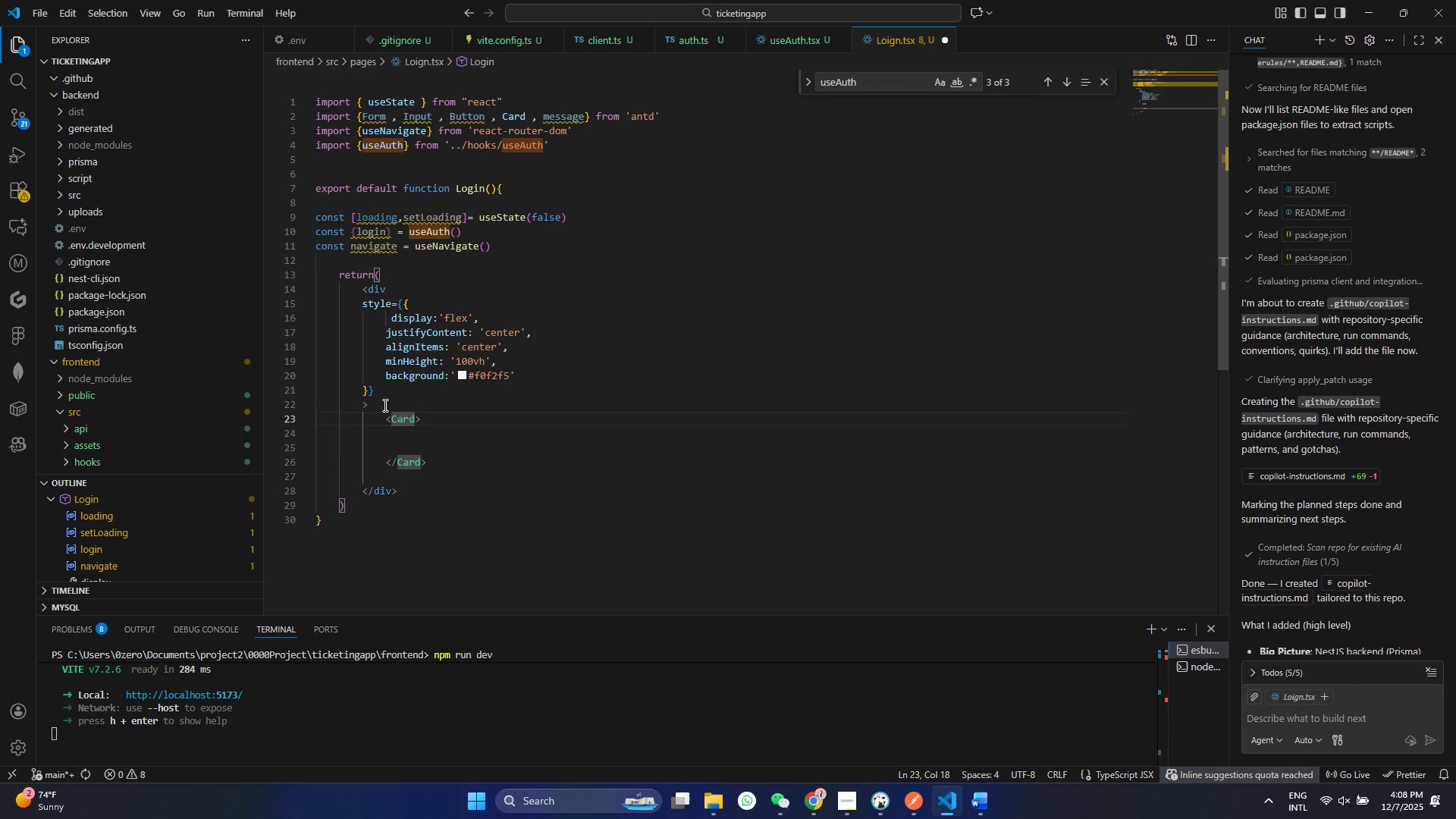 
key(Enter)
 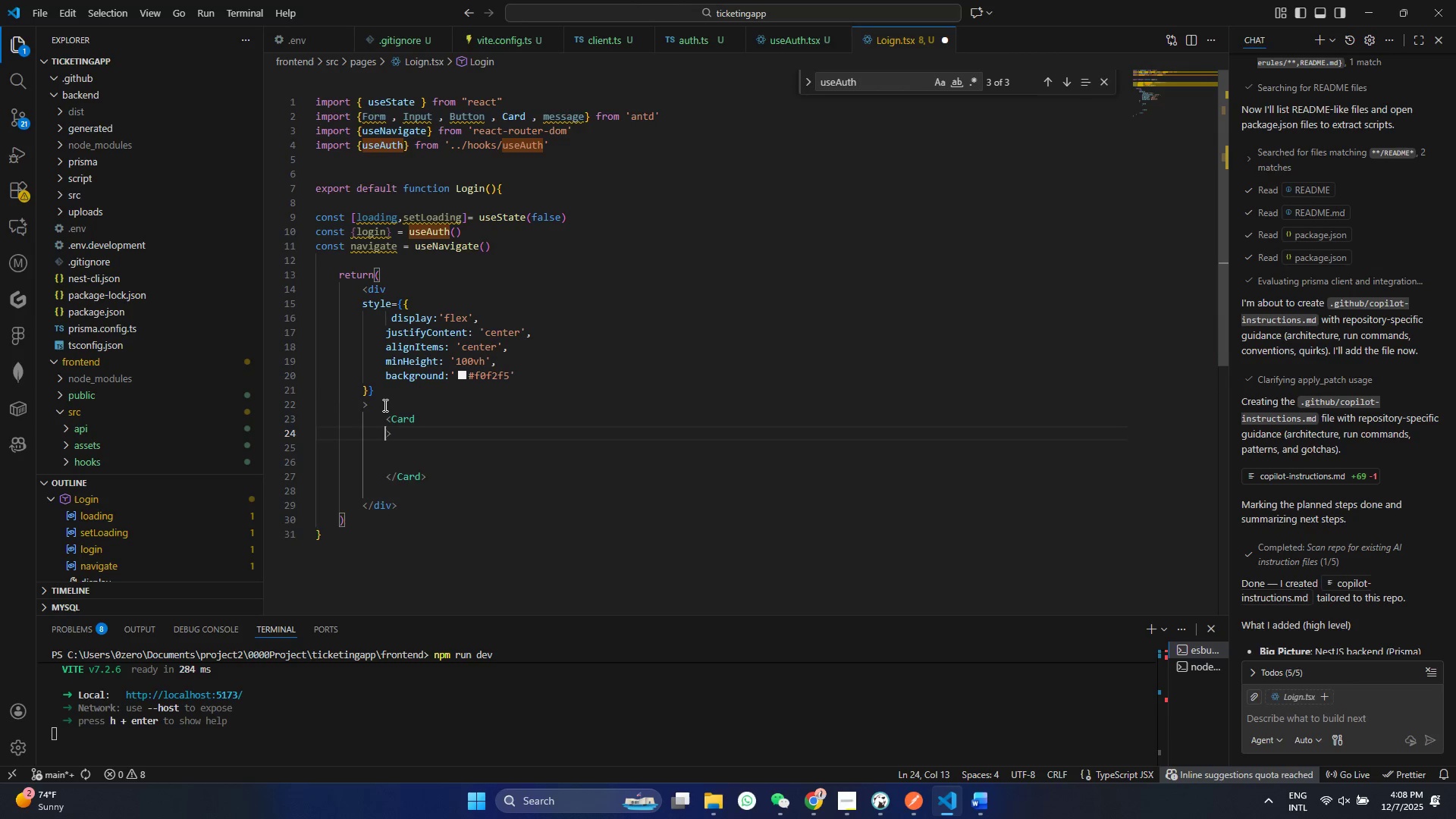 
key(Enter)
 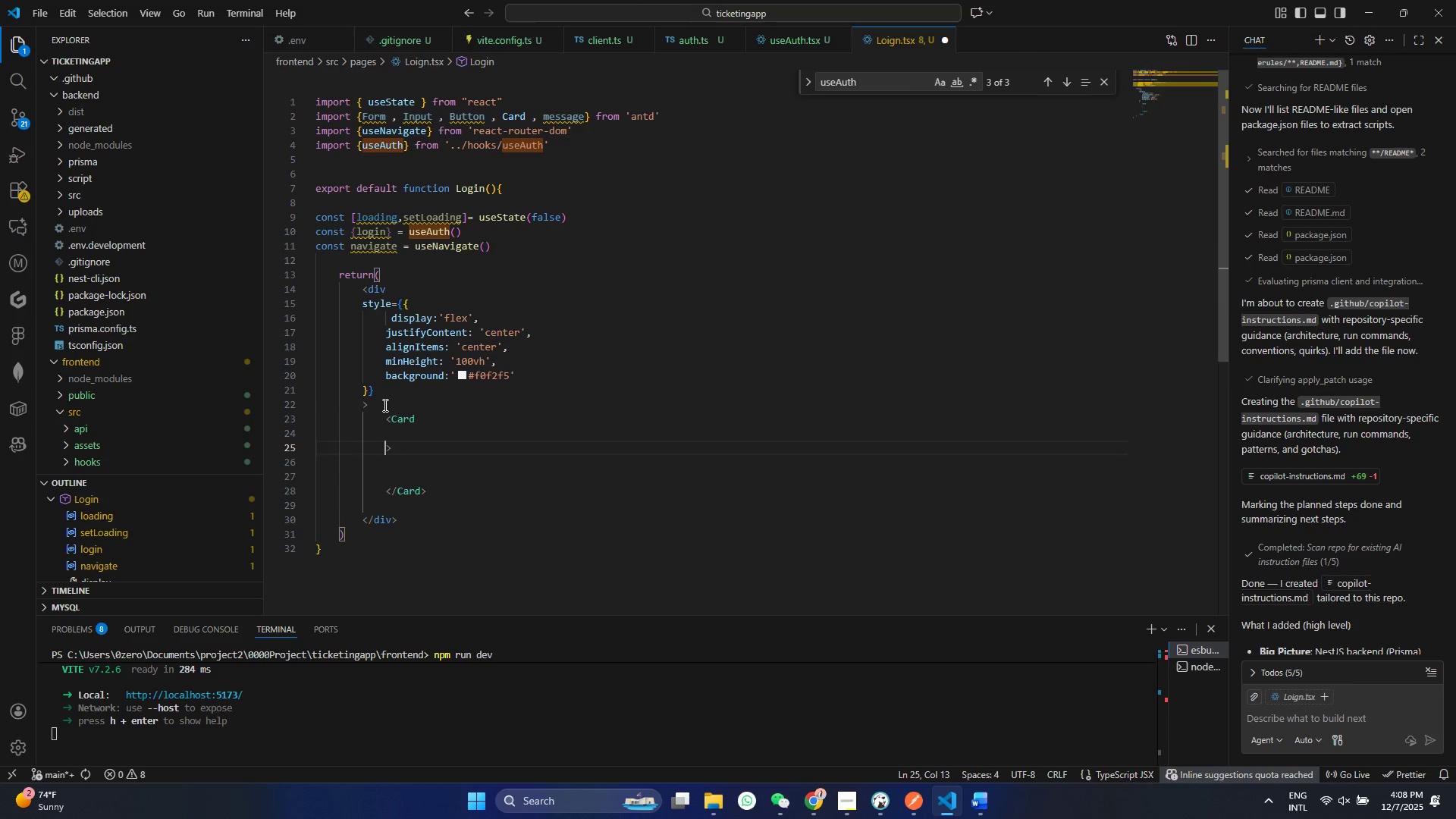 
key(ArrowUp)
 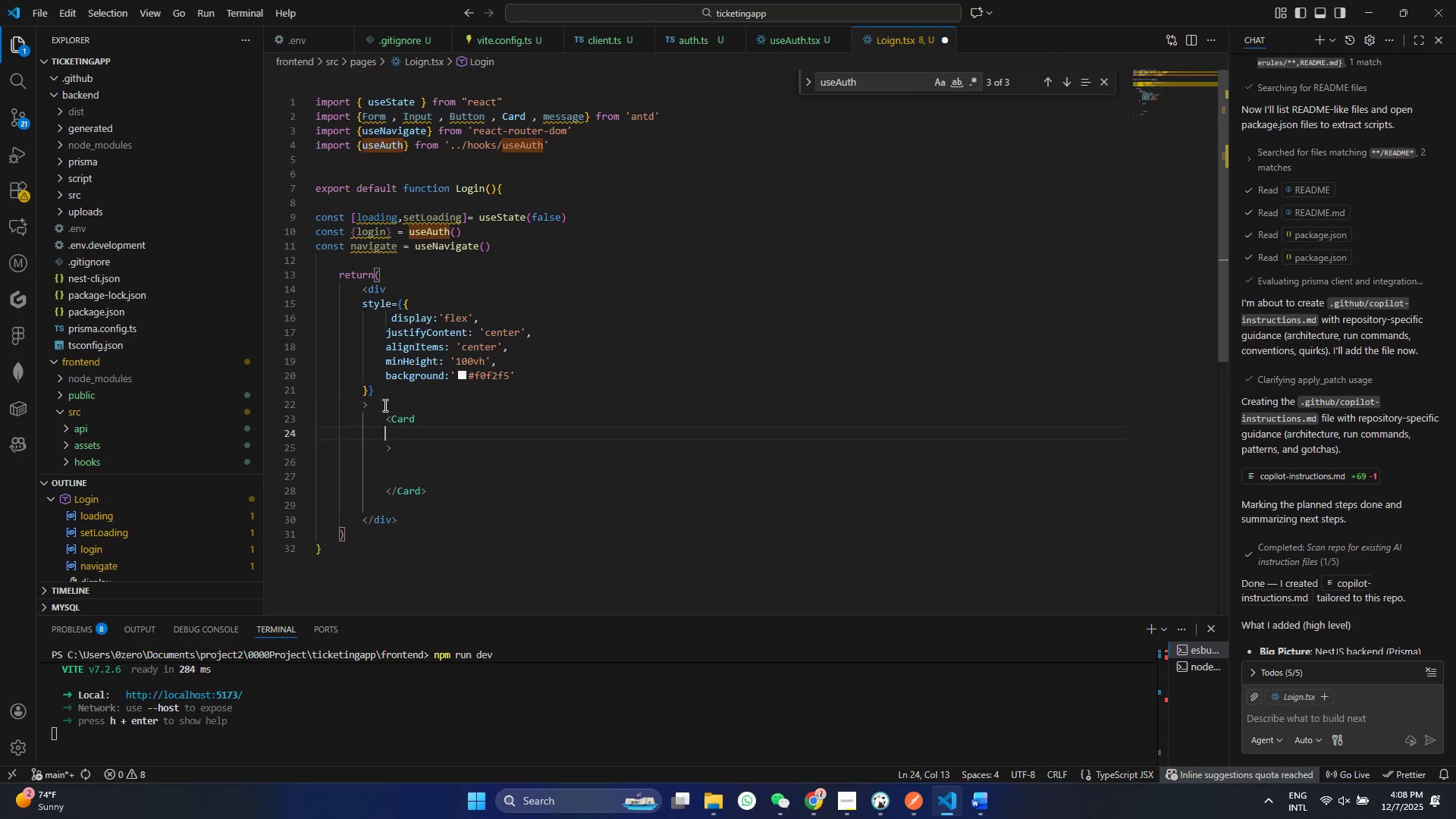 
type(tit)
 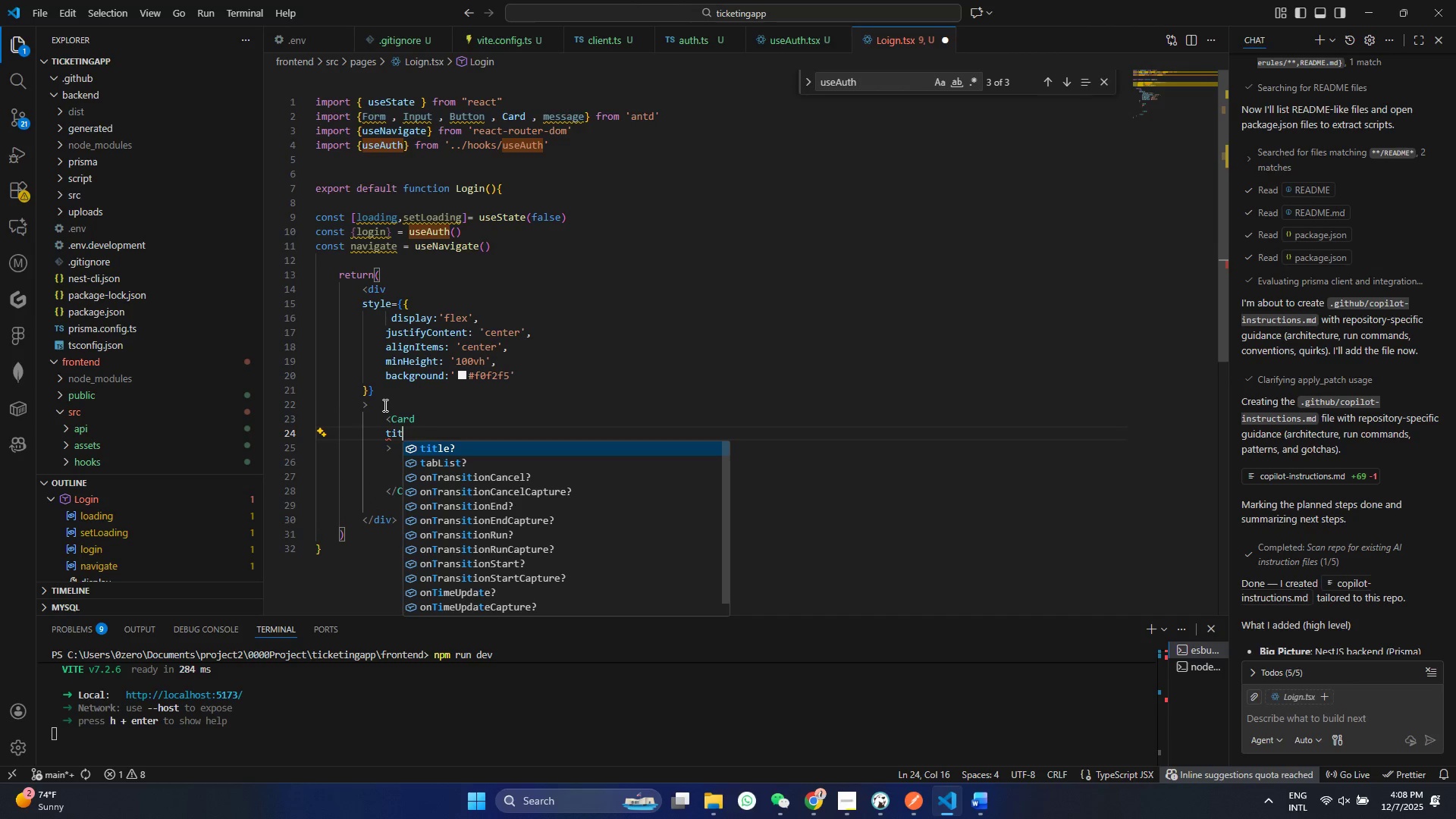 
key(Enter)
 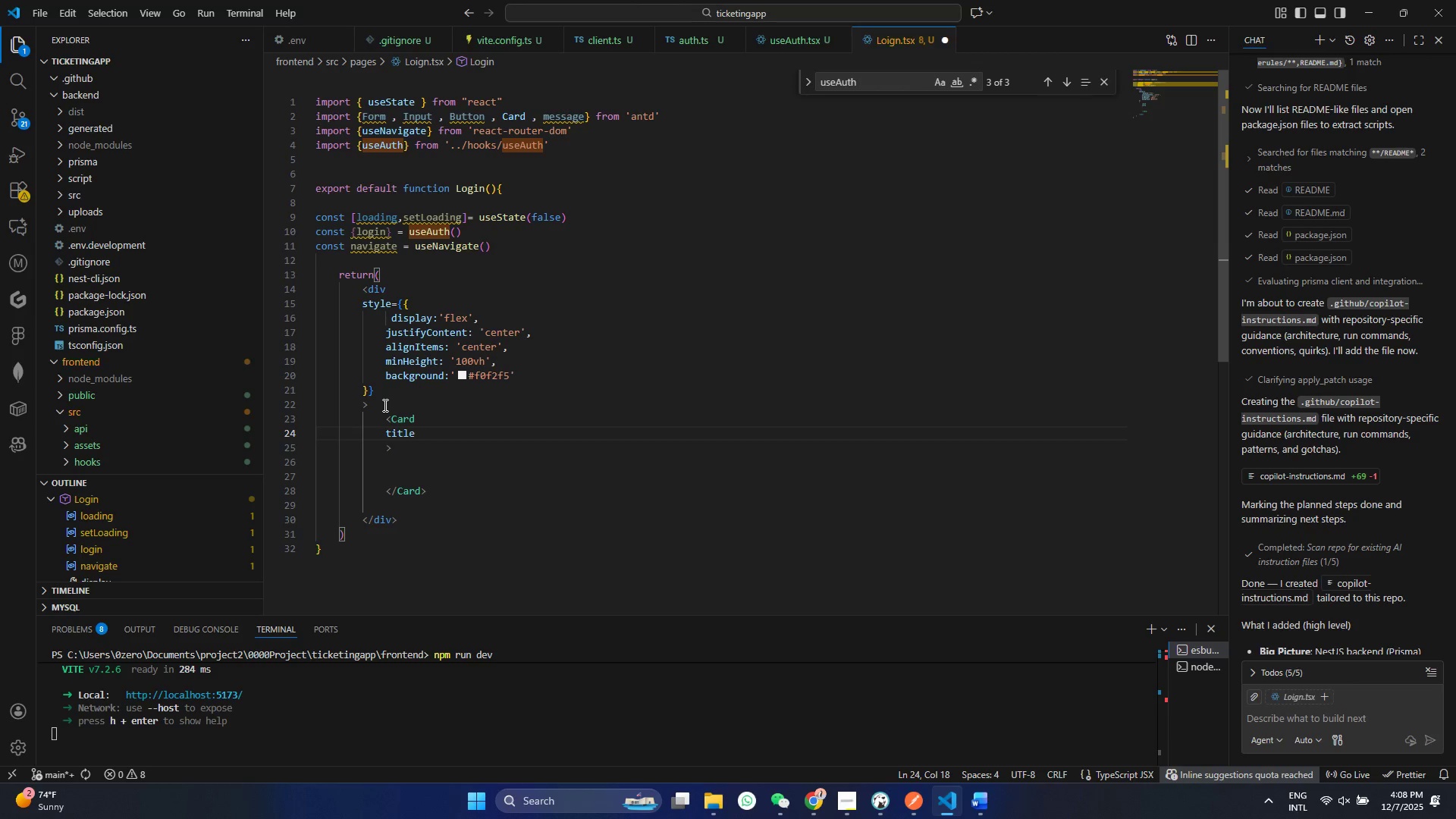 
key(Shift+ShiftRight)
 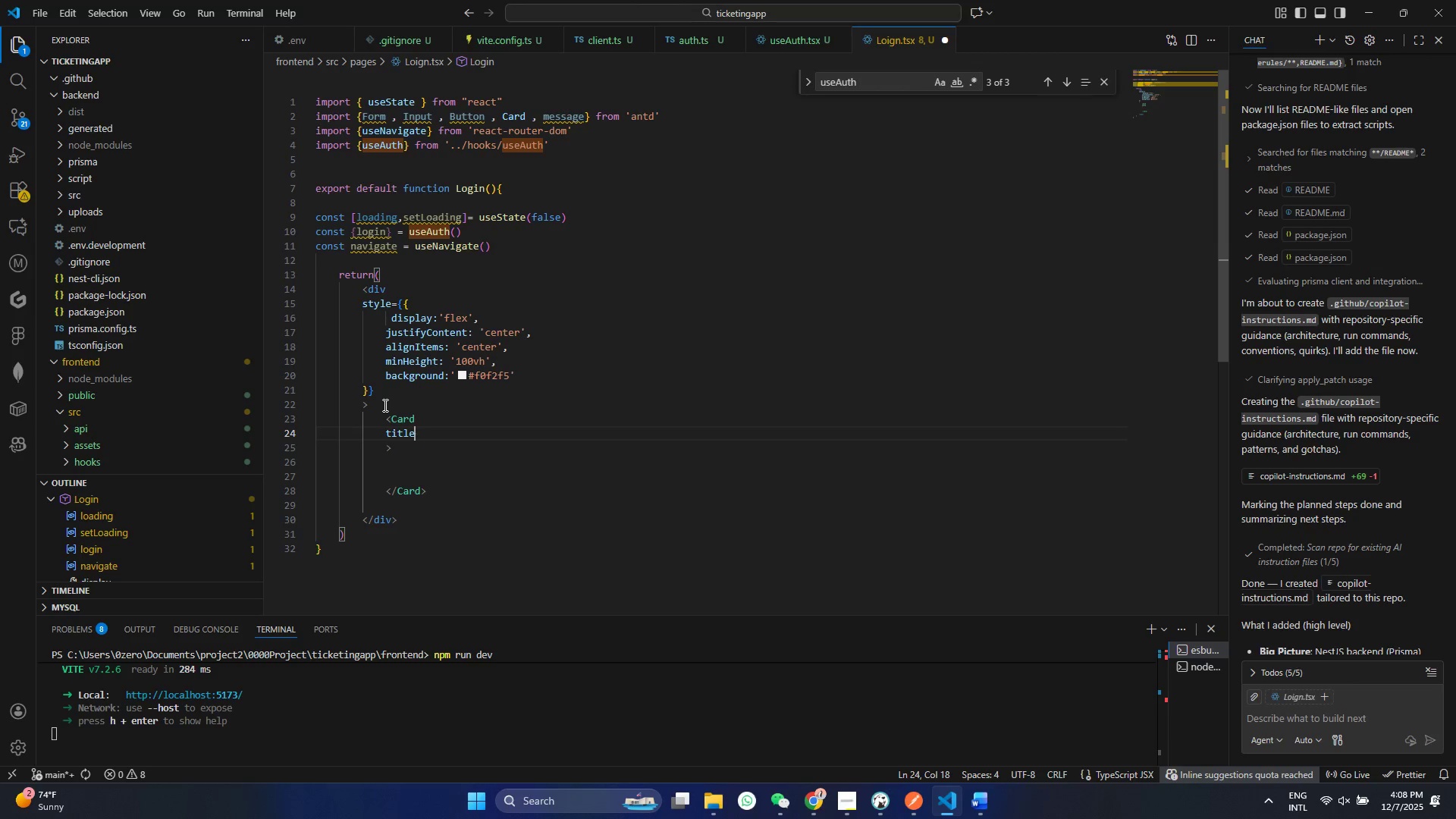 
key(Equal)
 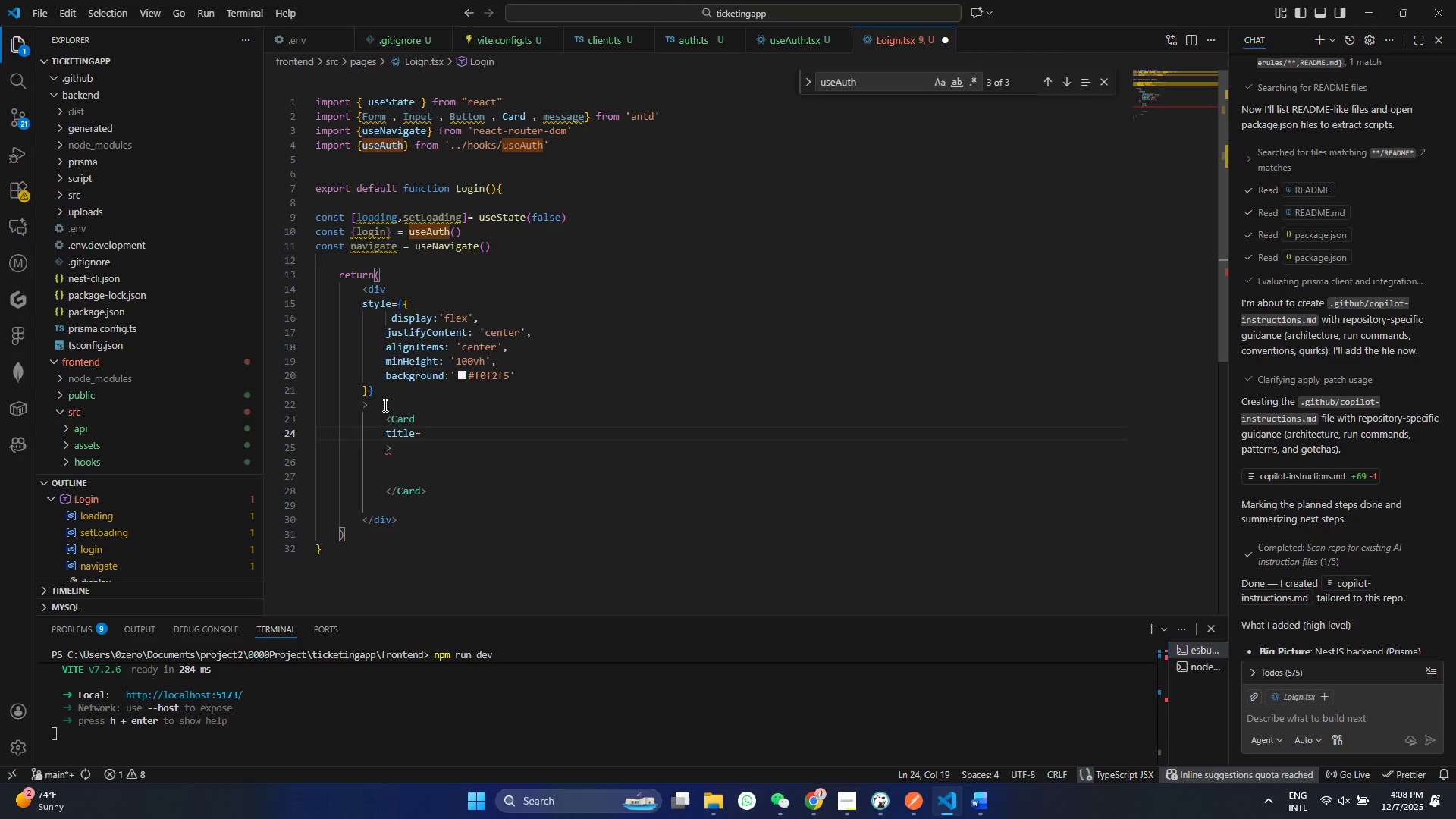 
key(Space)
 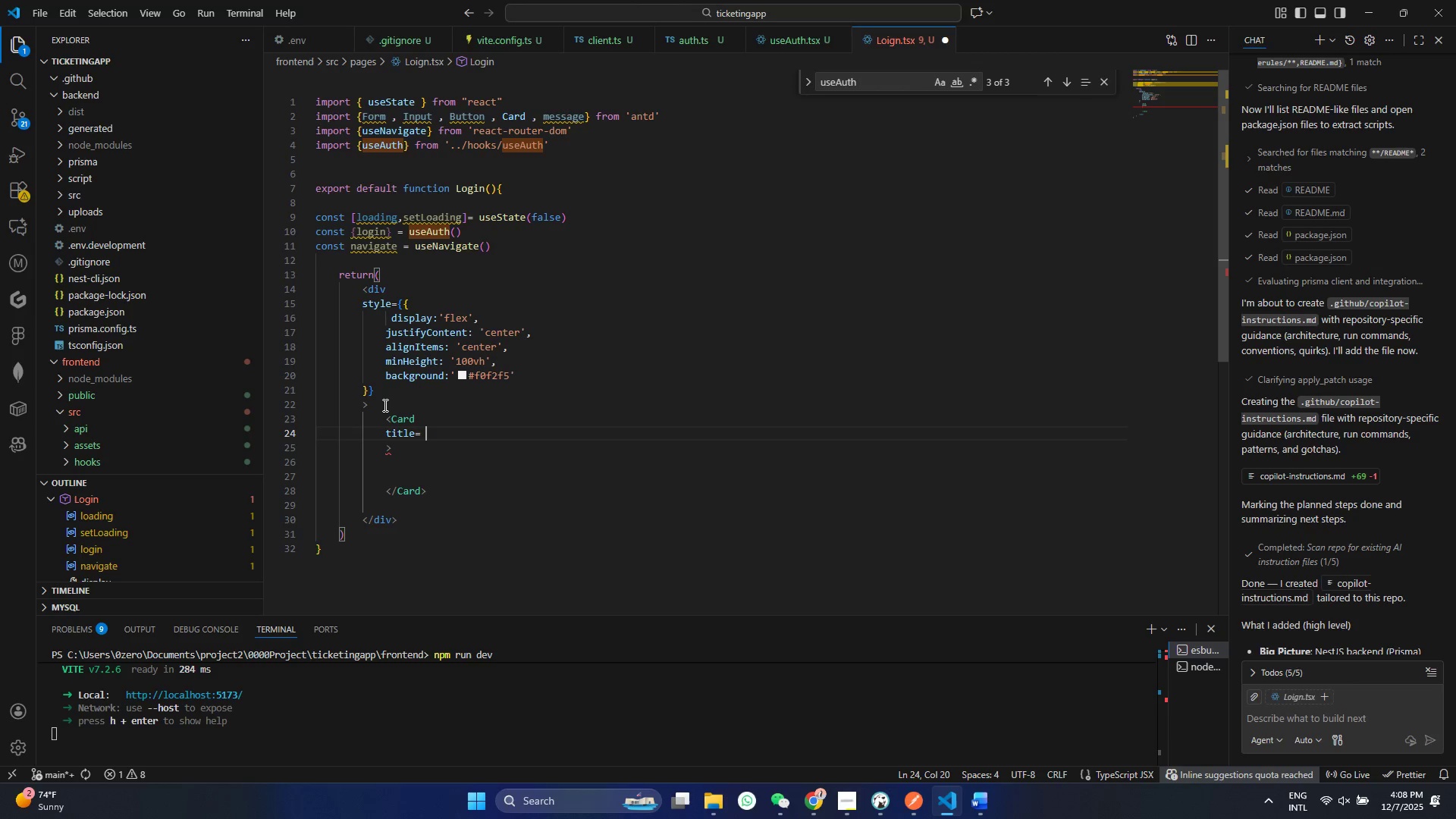 
hold_key(key=ShiftRight, duration=1.5)
 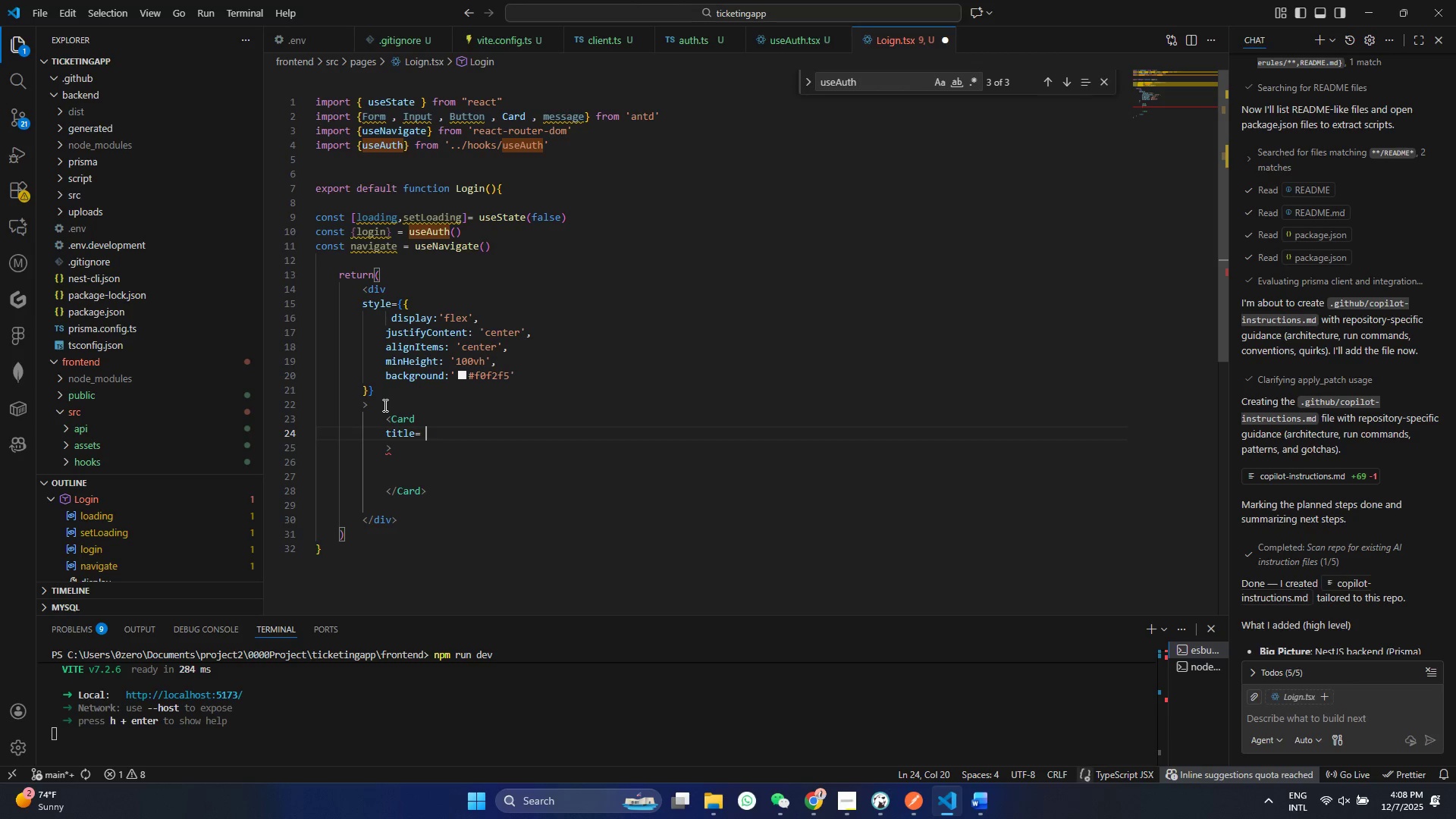 
key(Shift+Quote)
 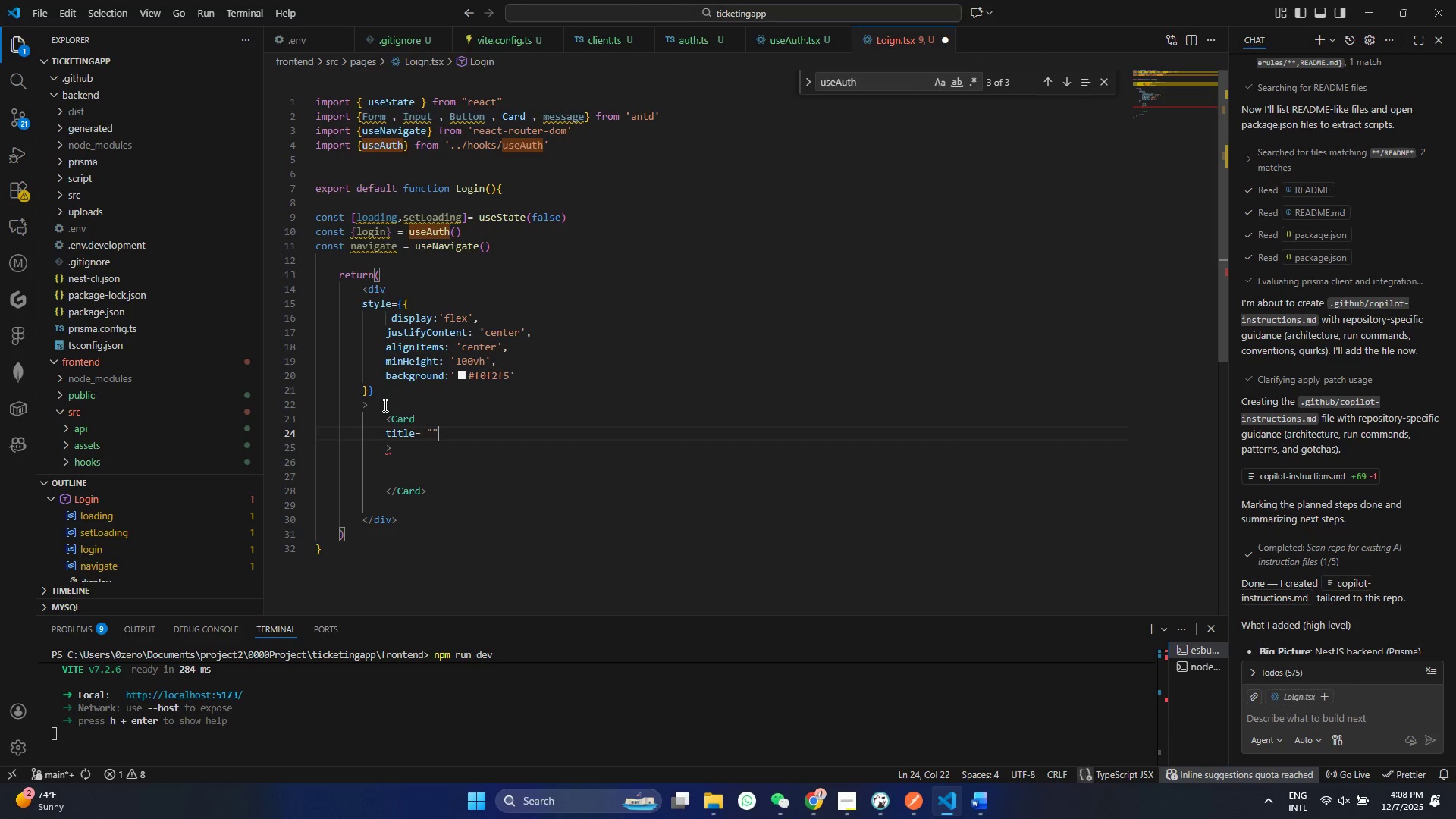 
key(Shift+Quote)
 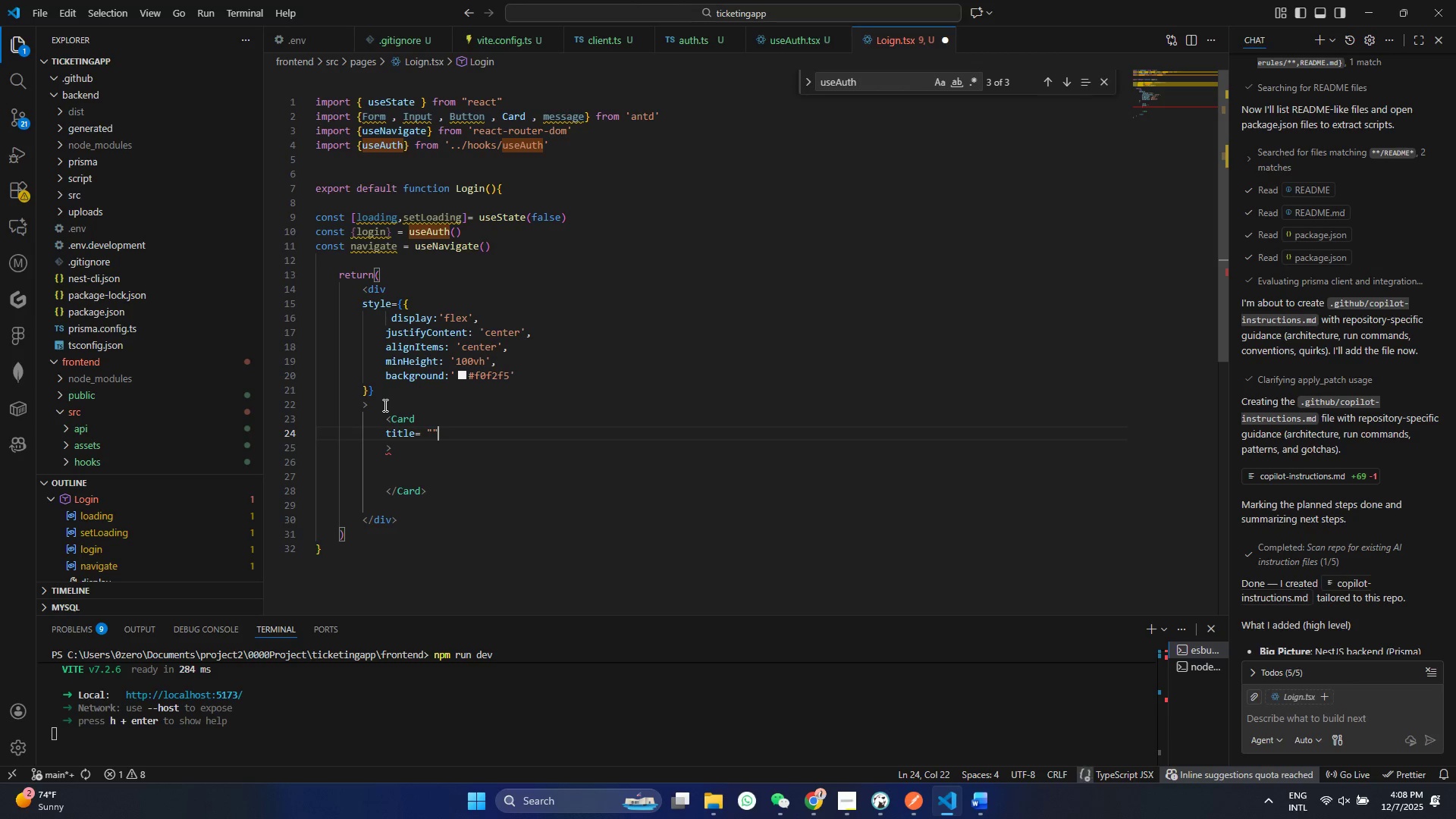 
key(ArrowLeft)
 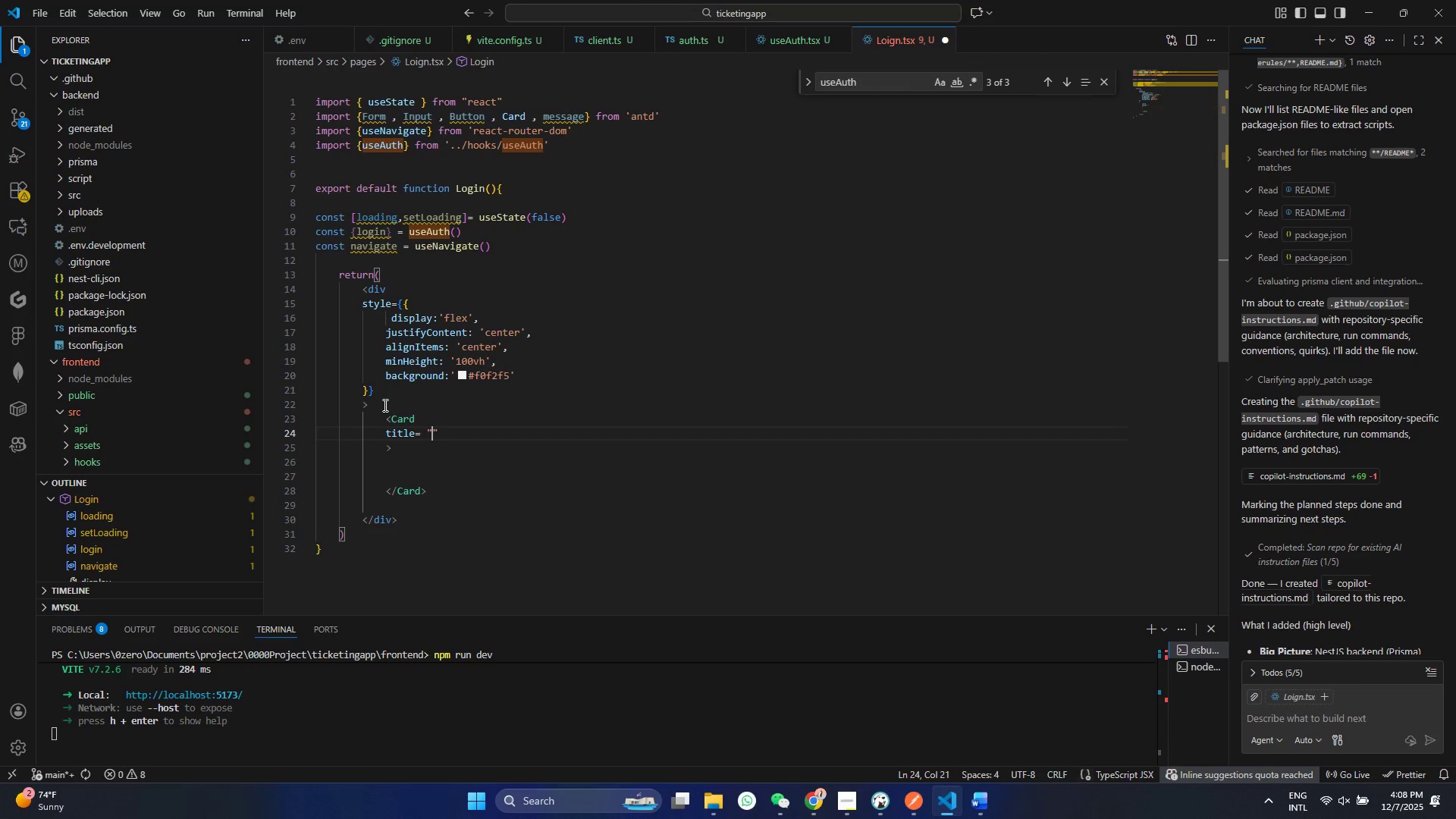 
type(LOgin)
 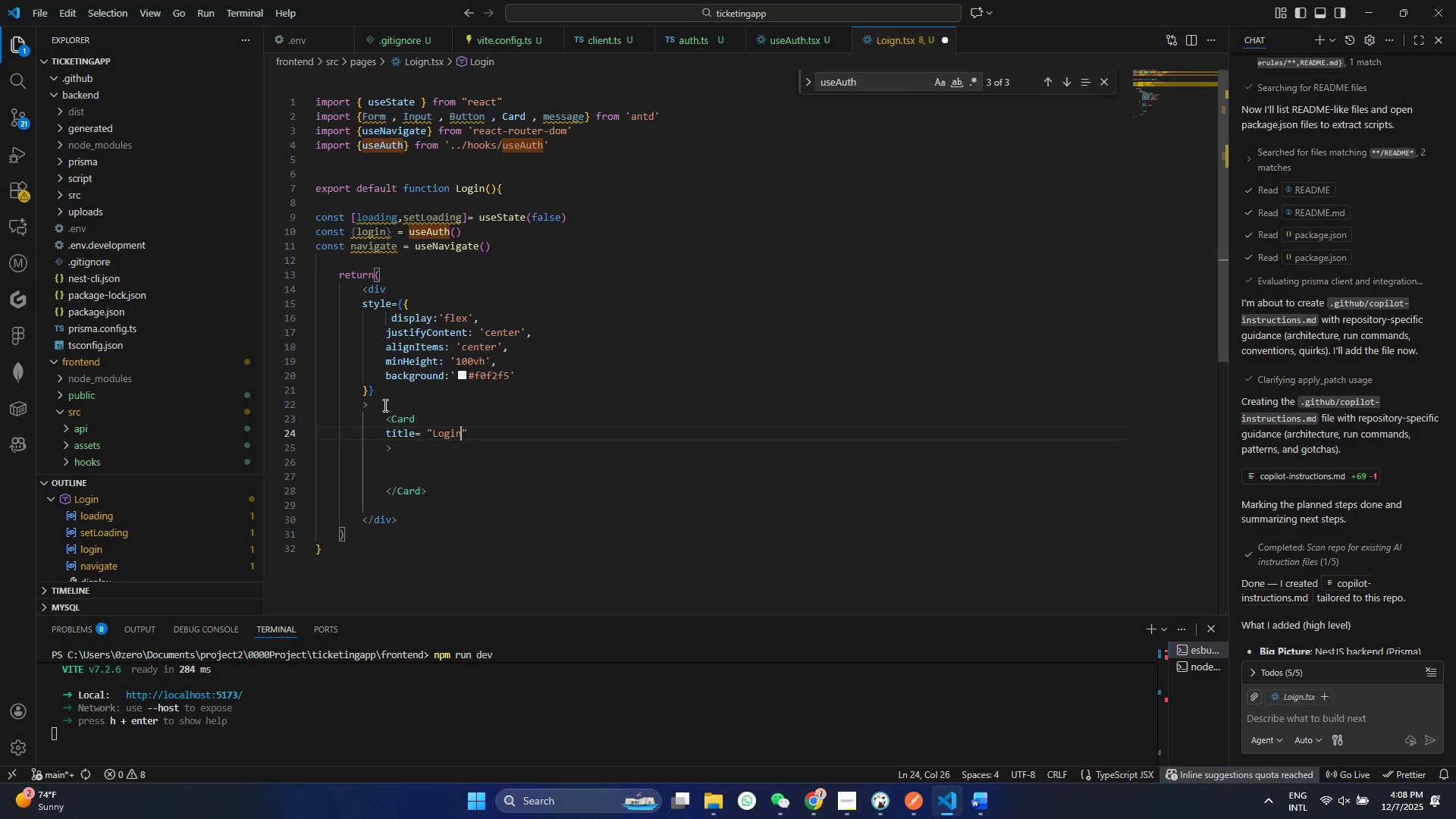 
key(Control+S)
 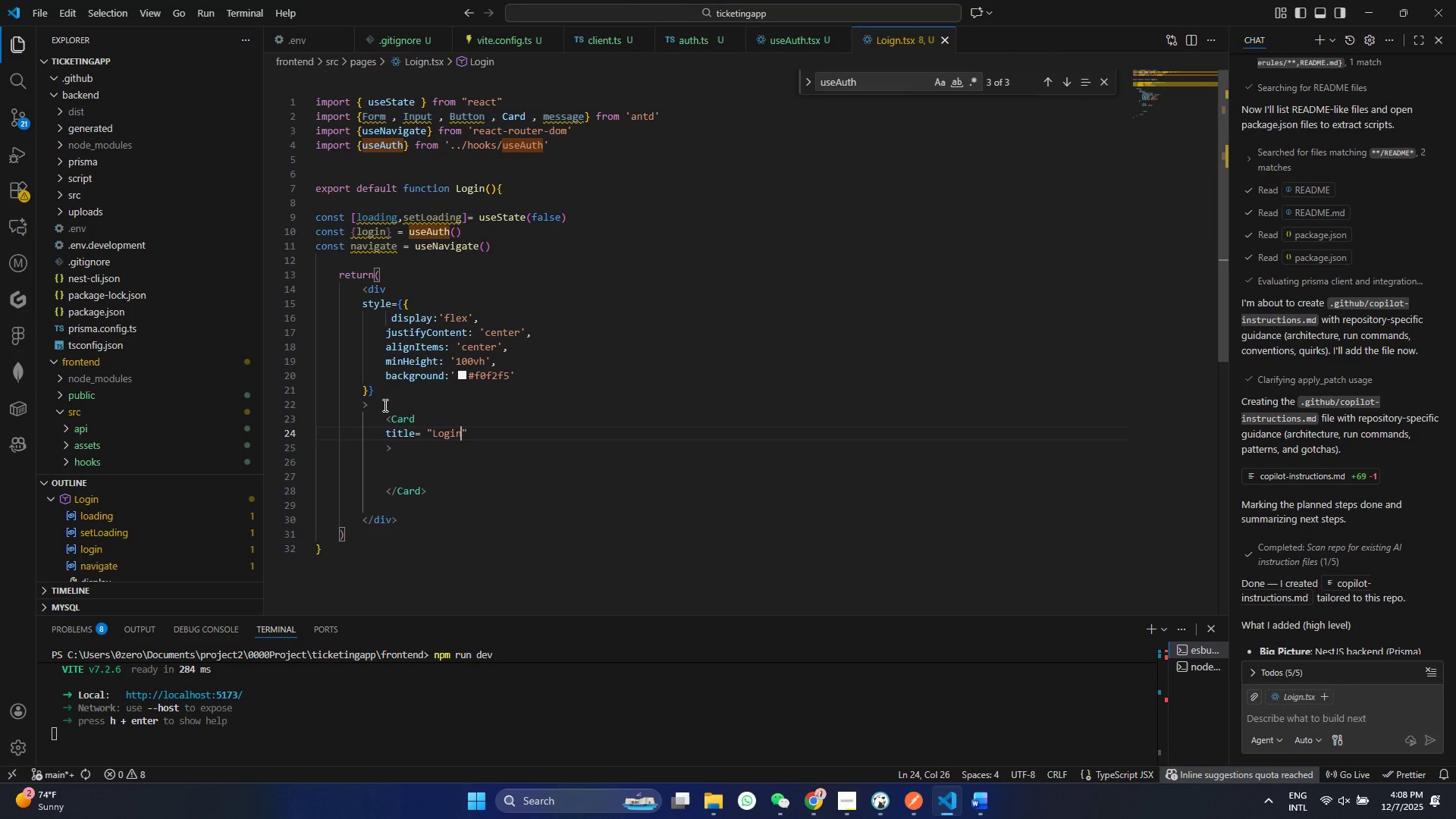 
key(ArrowRight)
 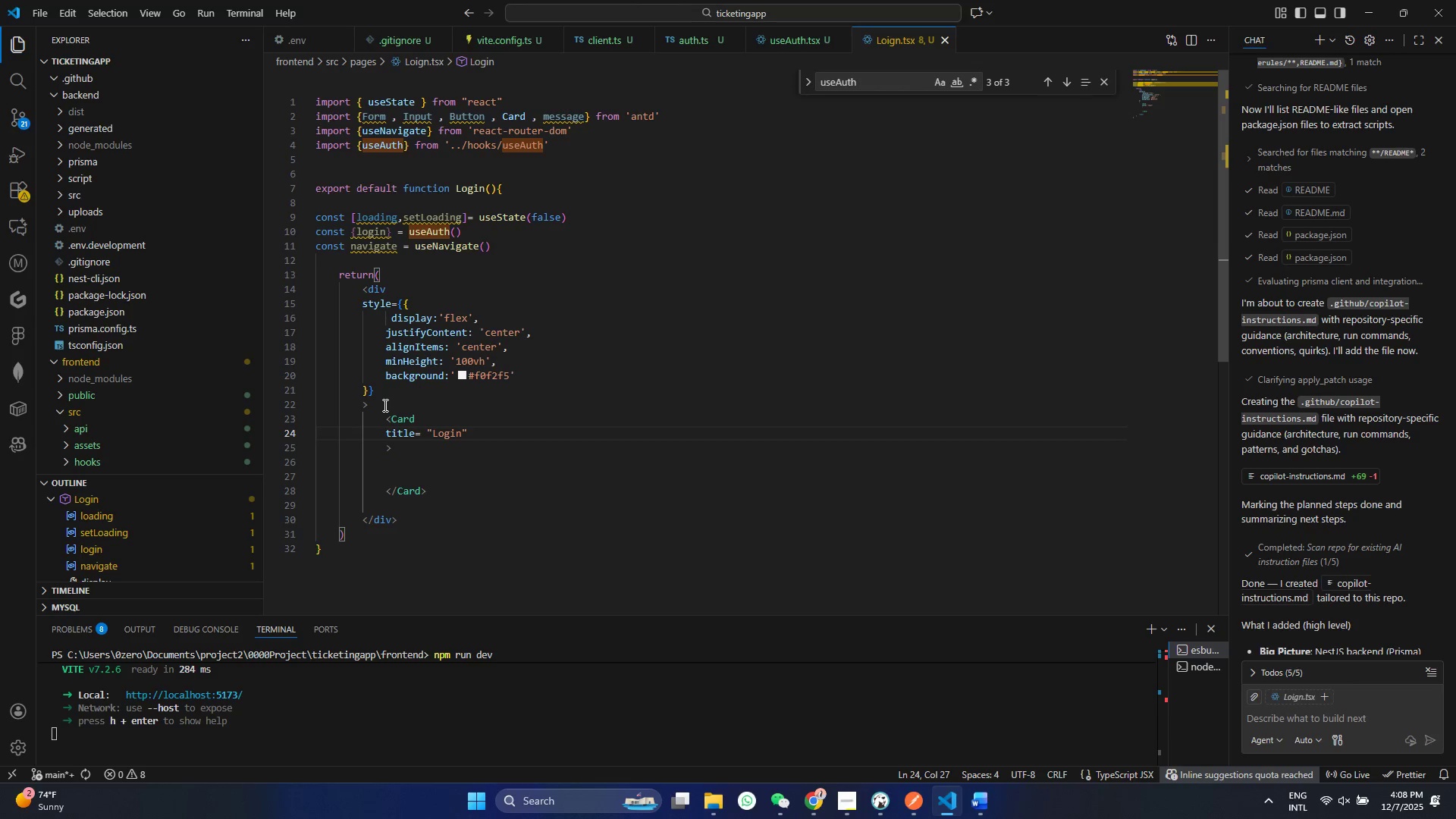 
type( sty)
 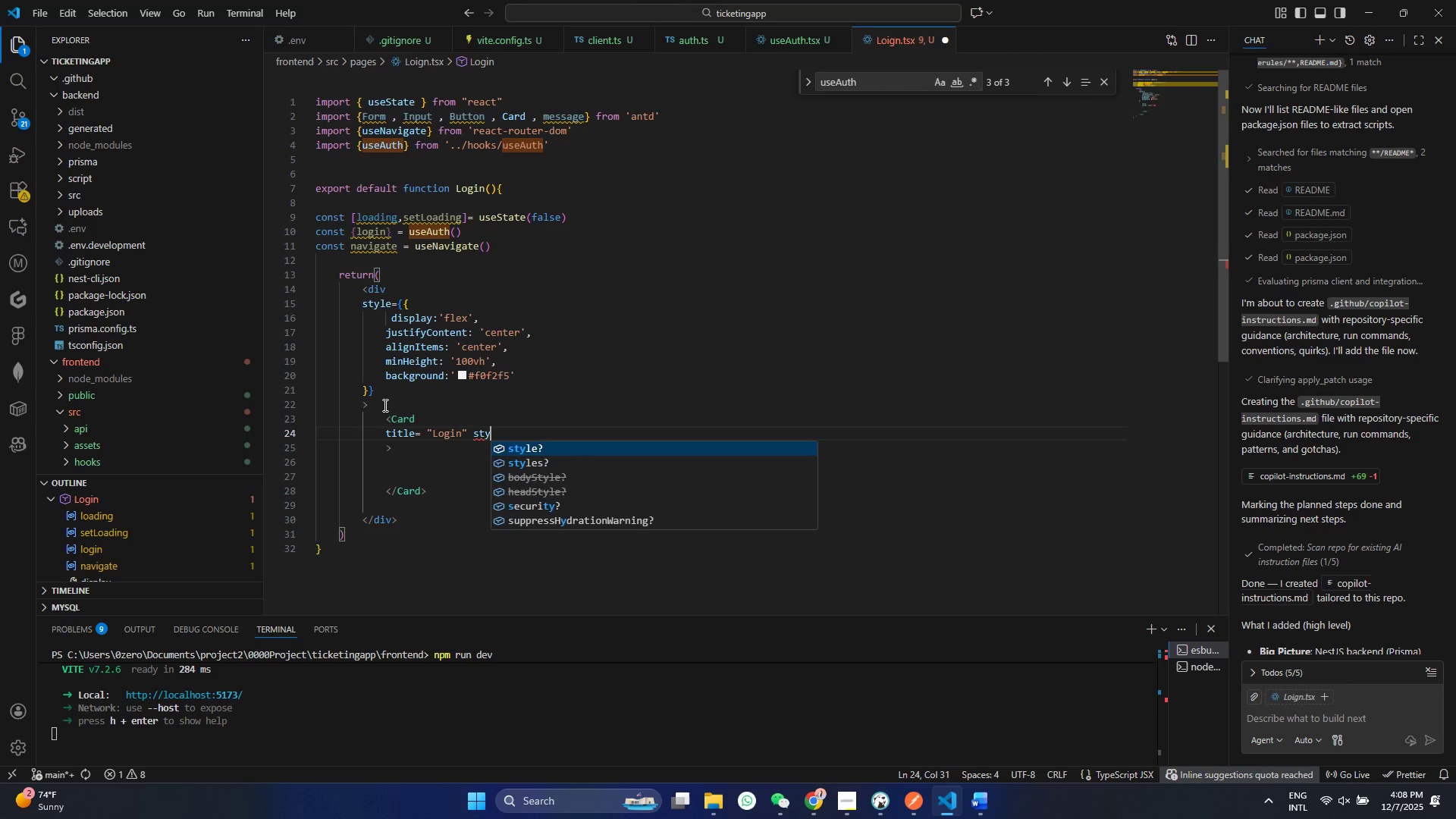 
key(Enter)
 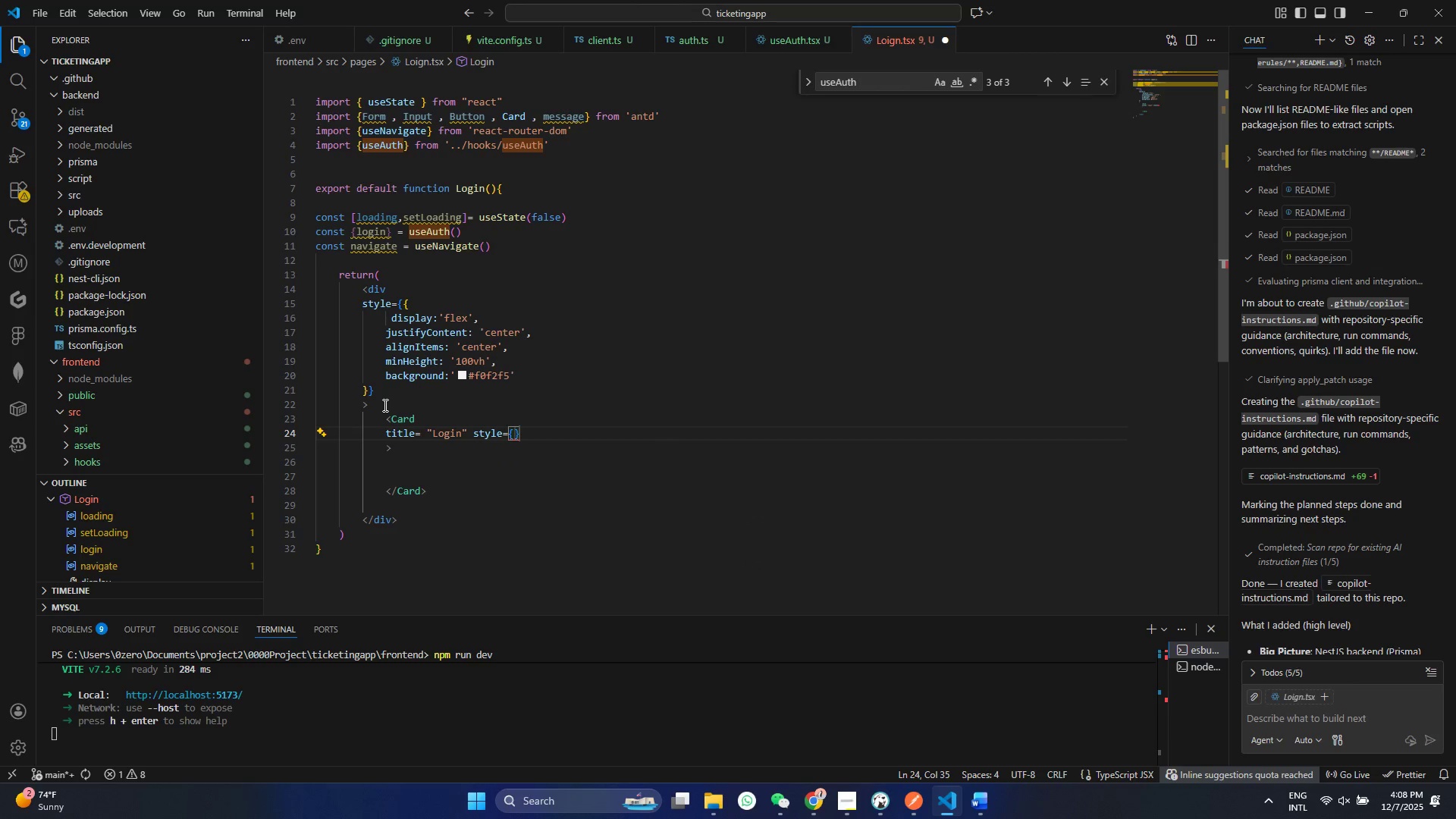 
type(width)
 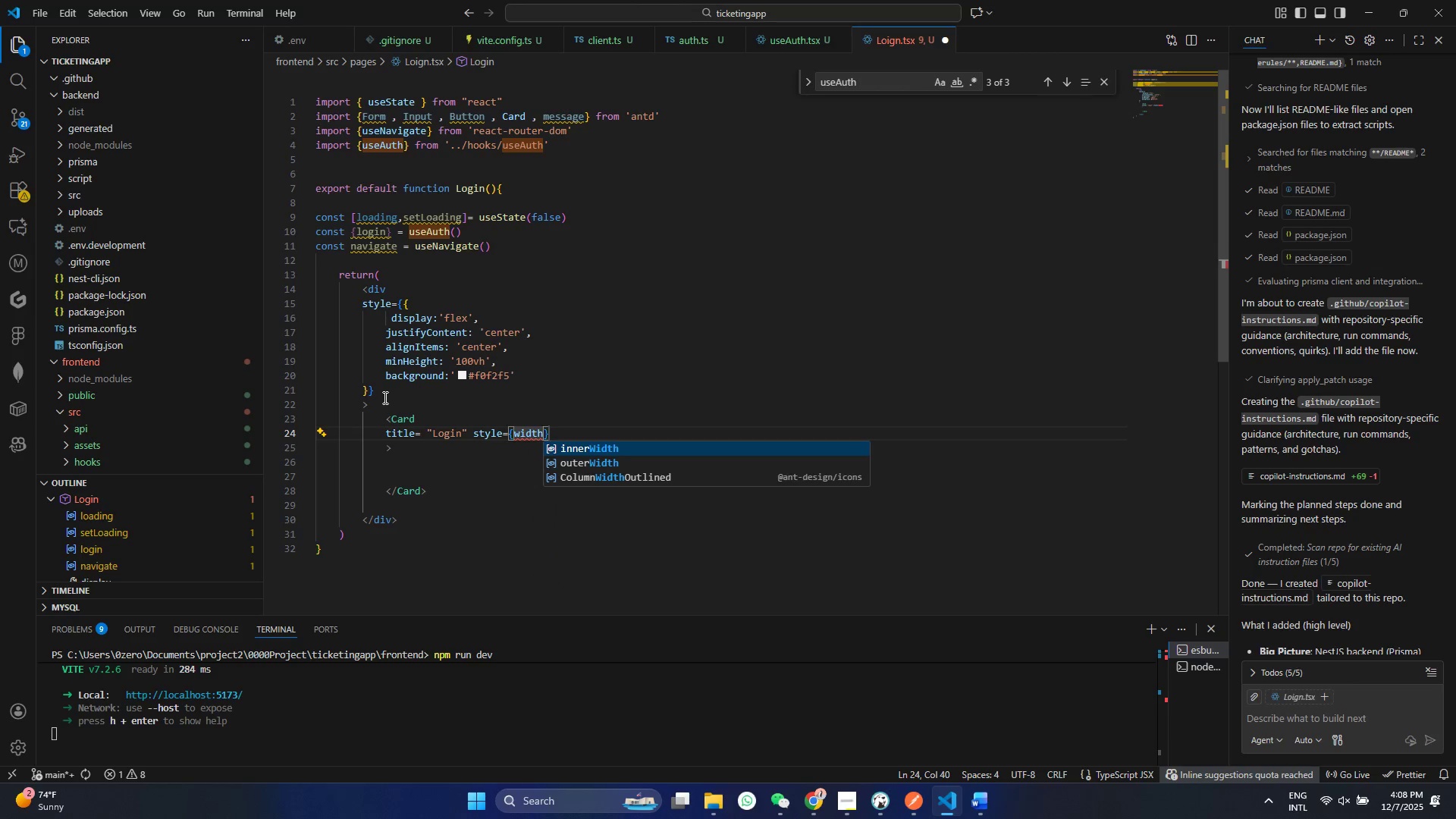 
key(Control+ControlLeft)
 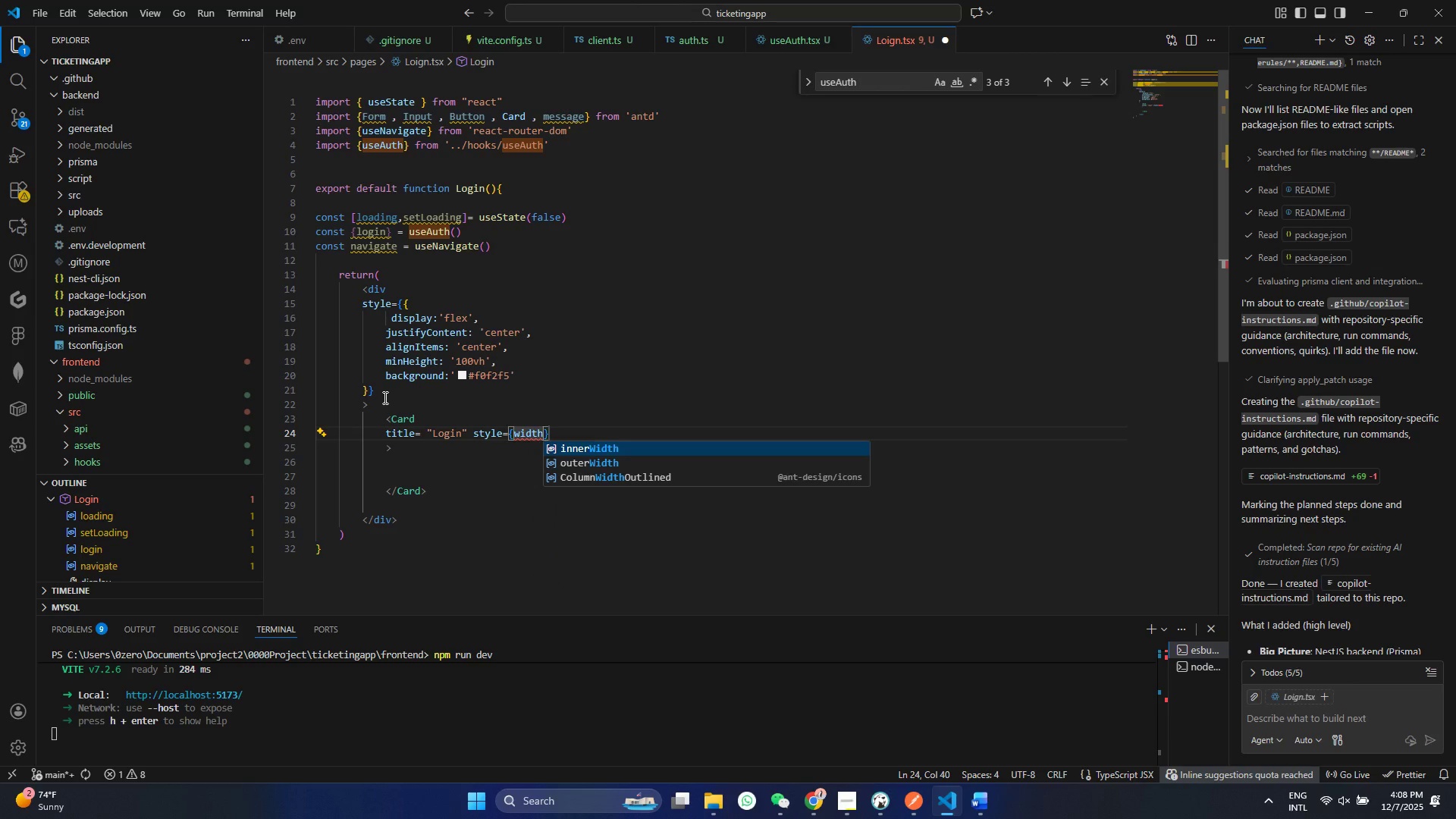 
key(Control+Z)
 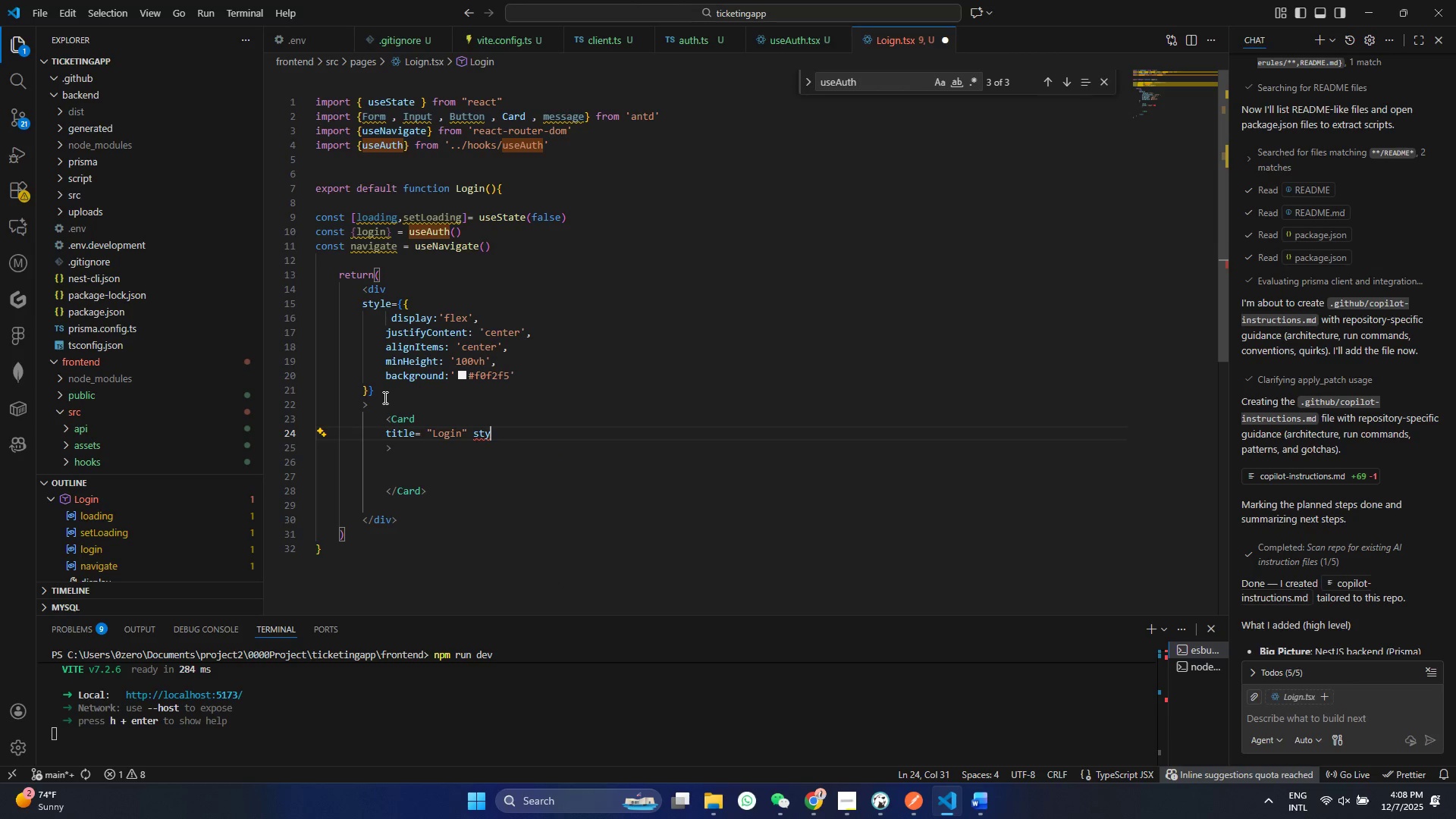 
key(Control+L)
 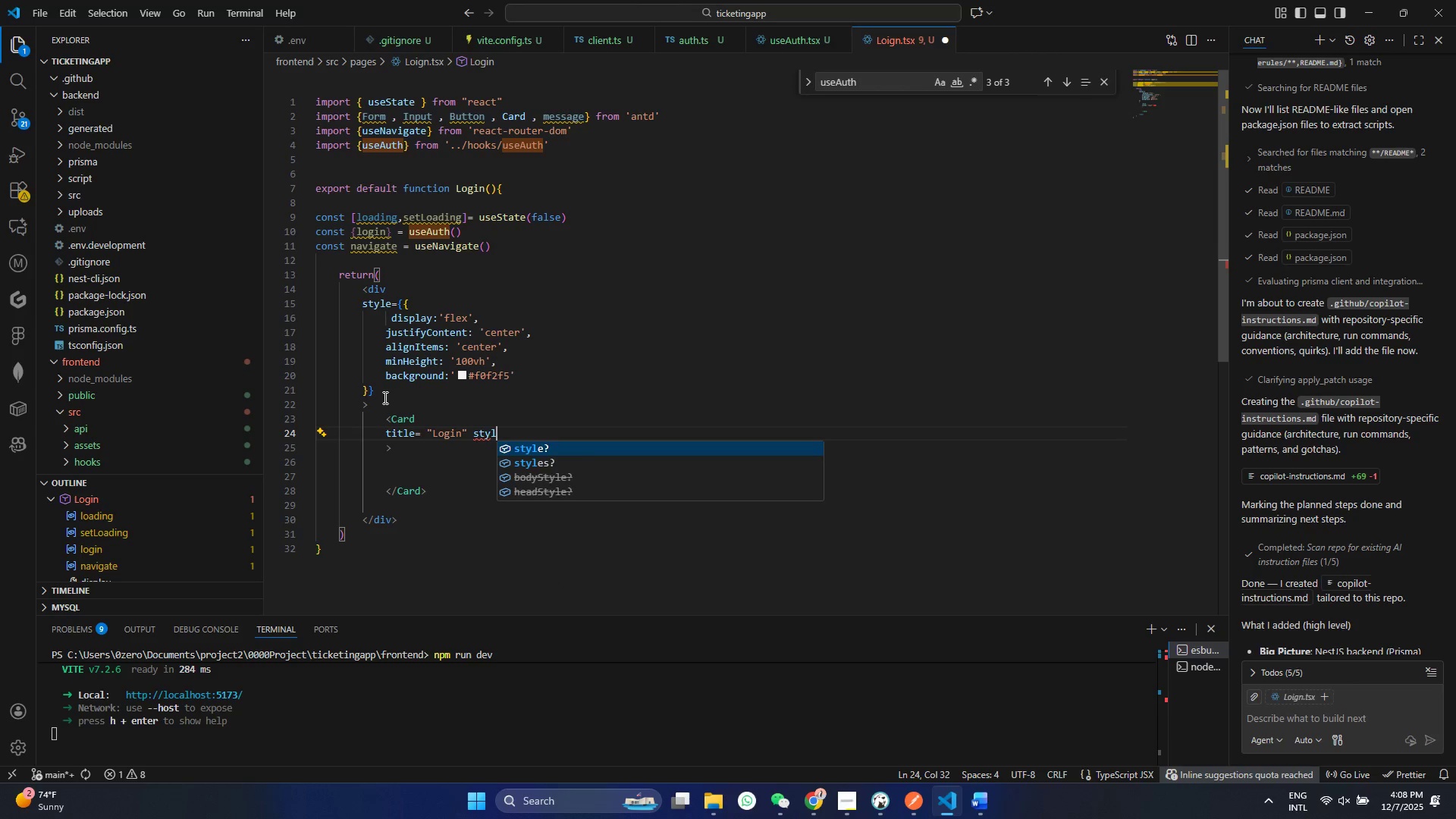 
key(Control+E)
 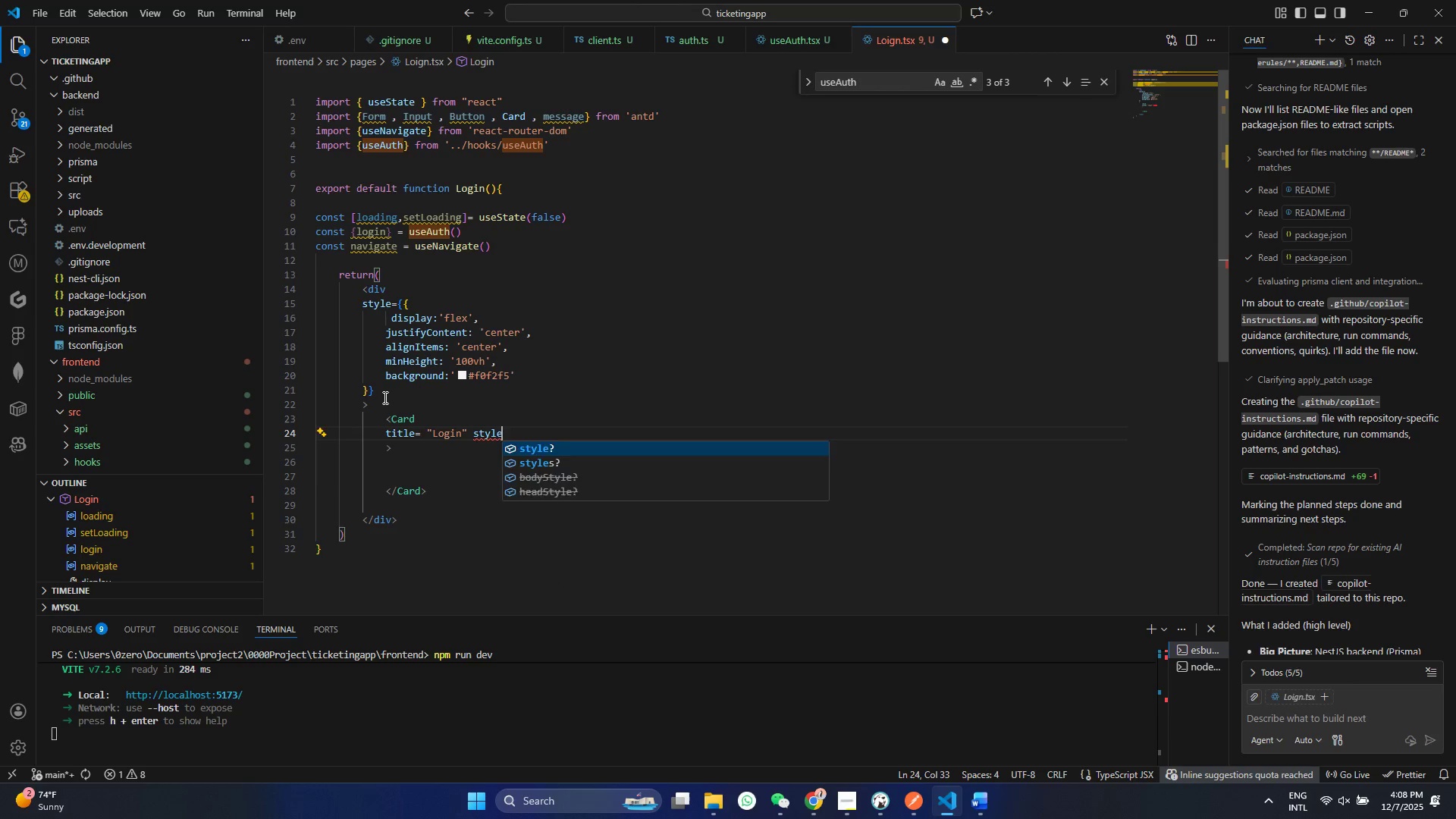 
key(Enter)
 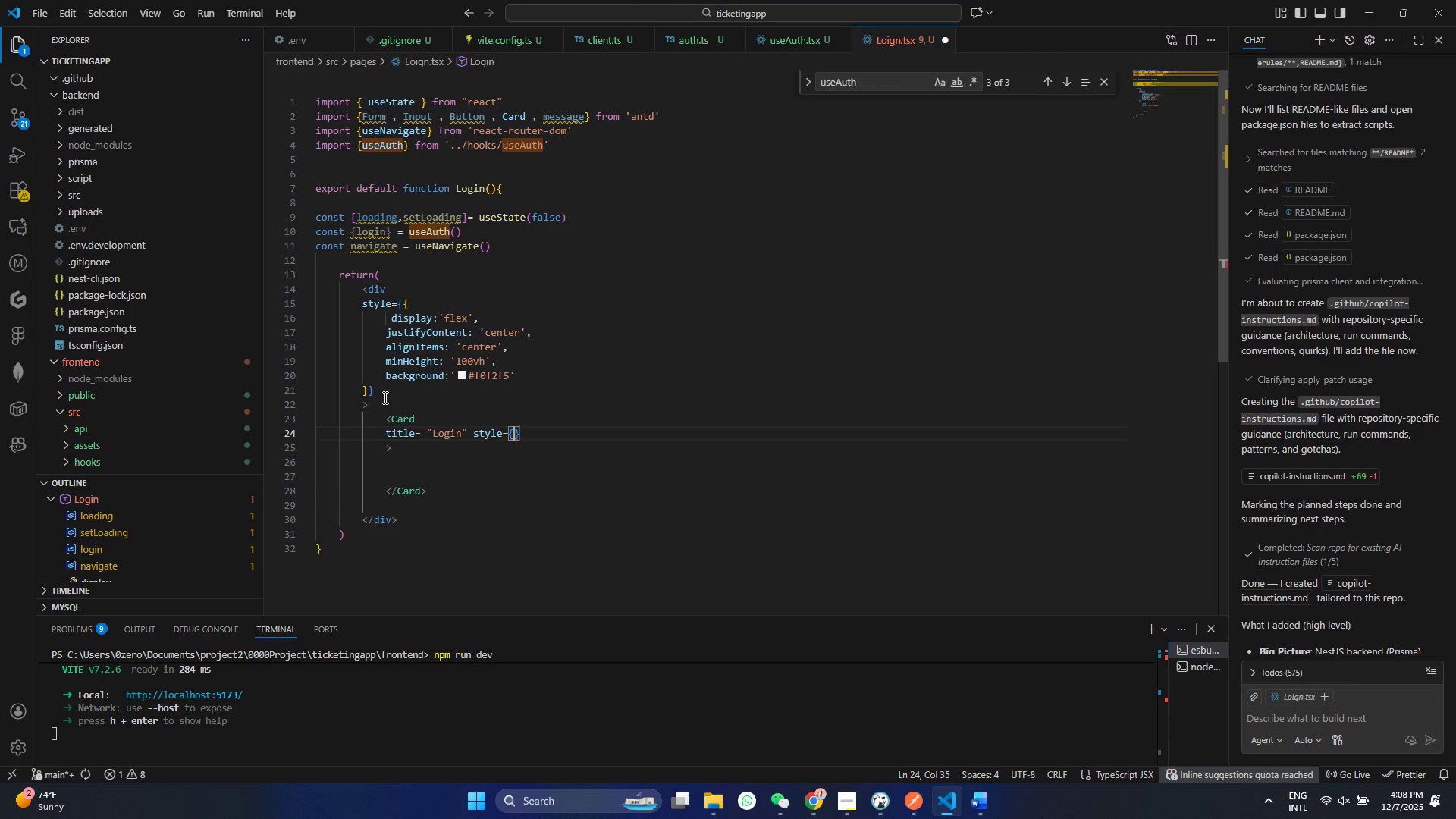 
type({Wi)
 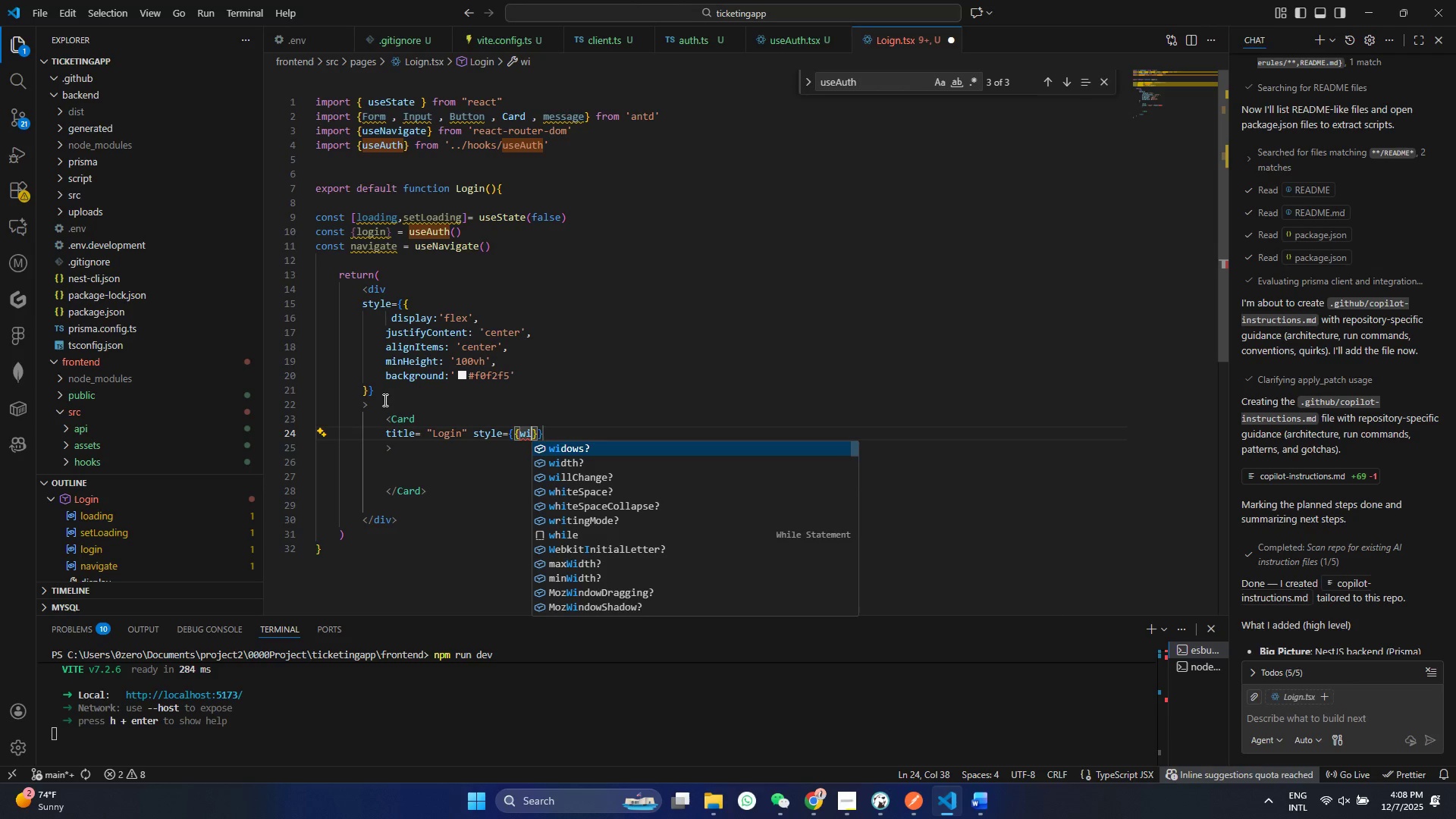 
key(ArrowDown)
 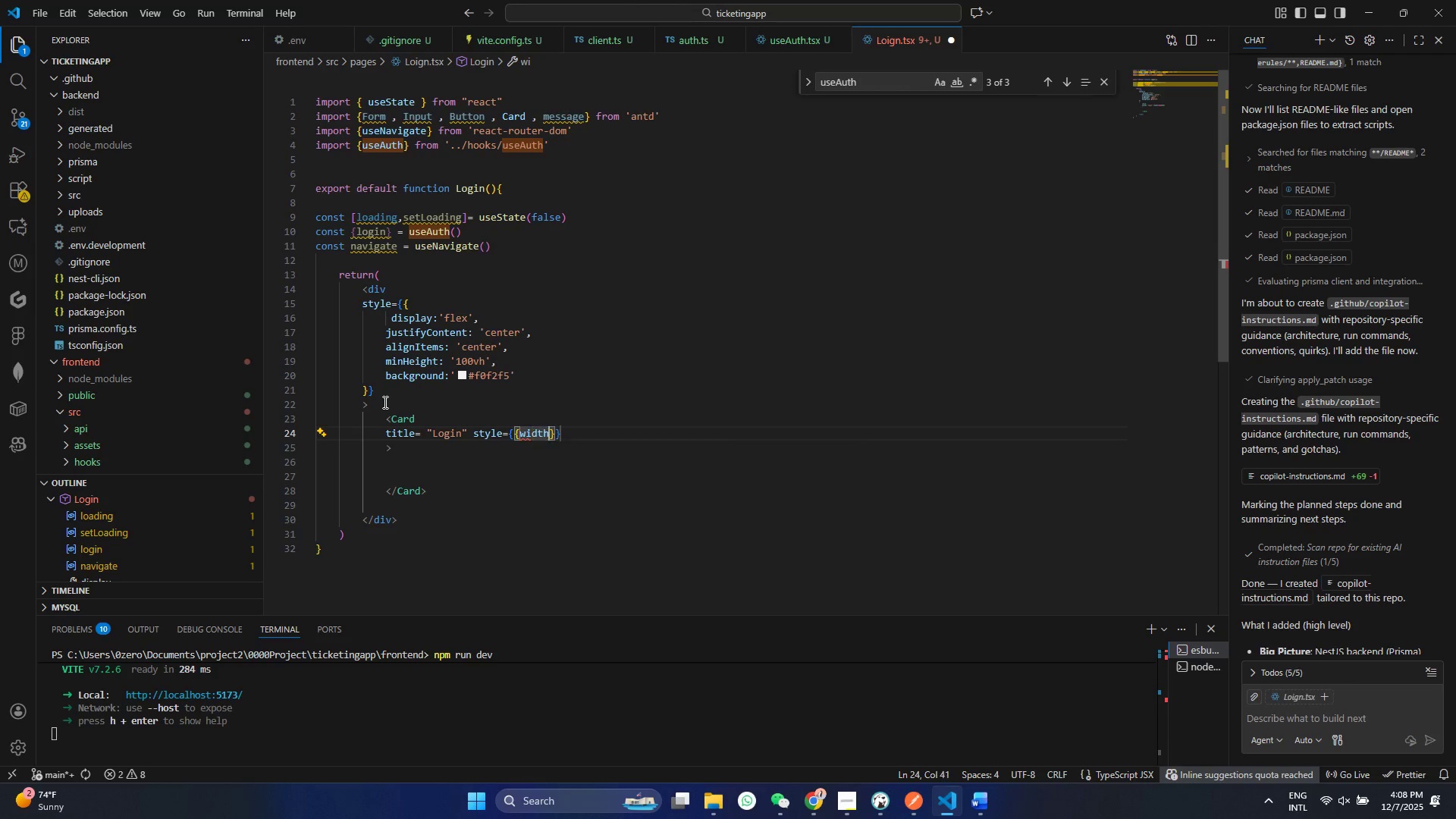 
key(Enter)
 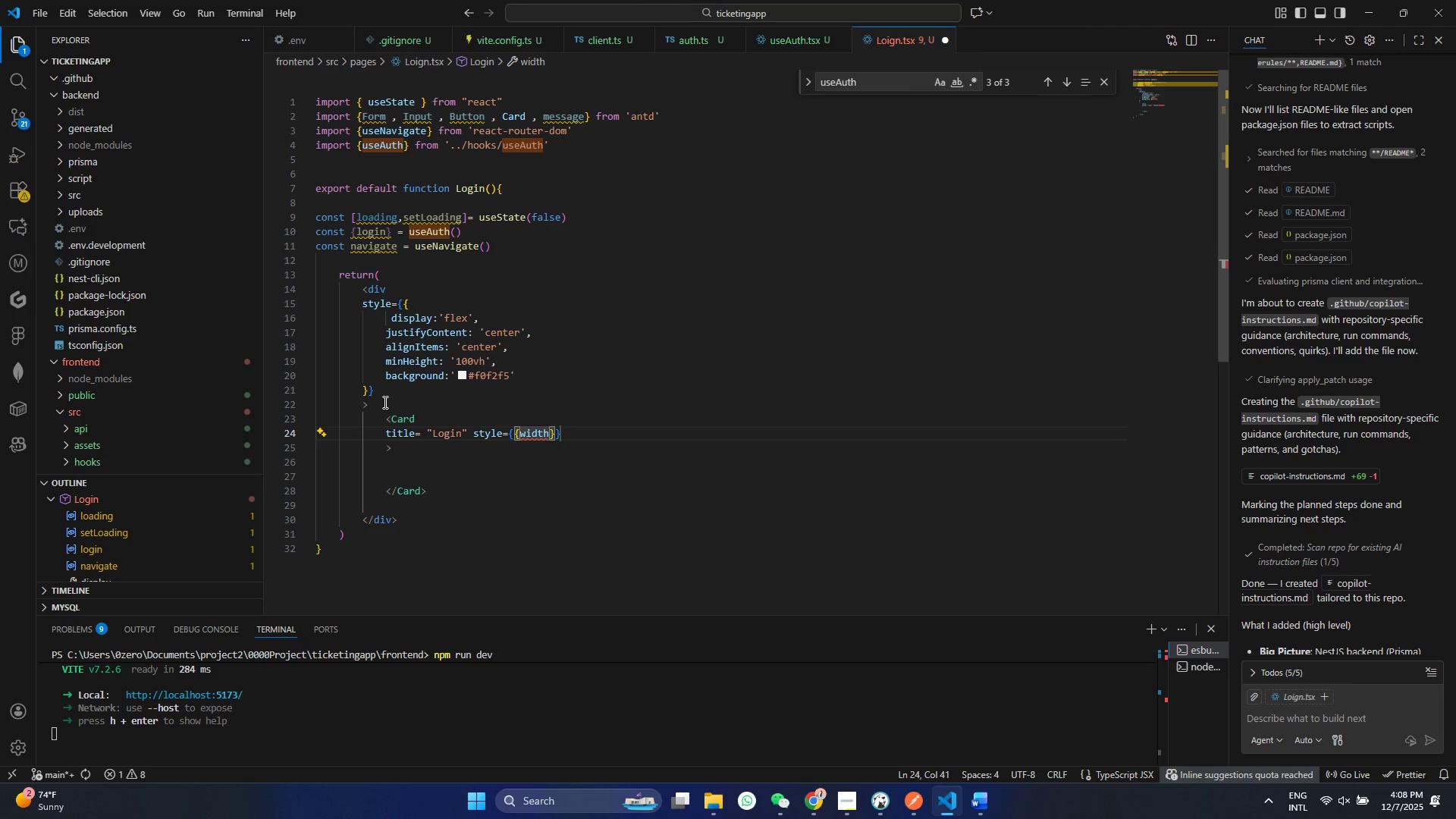 
type(: 400)
 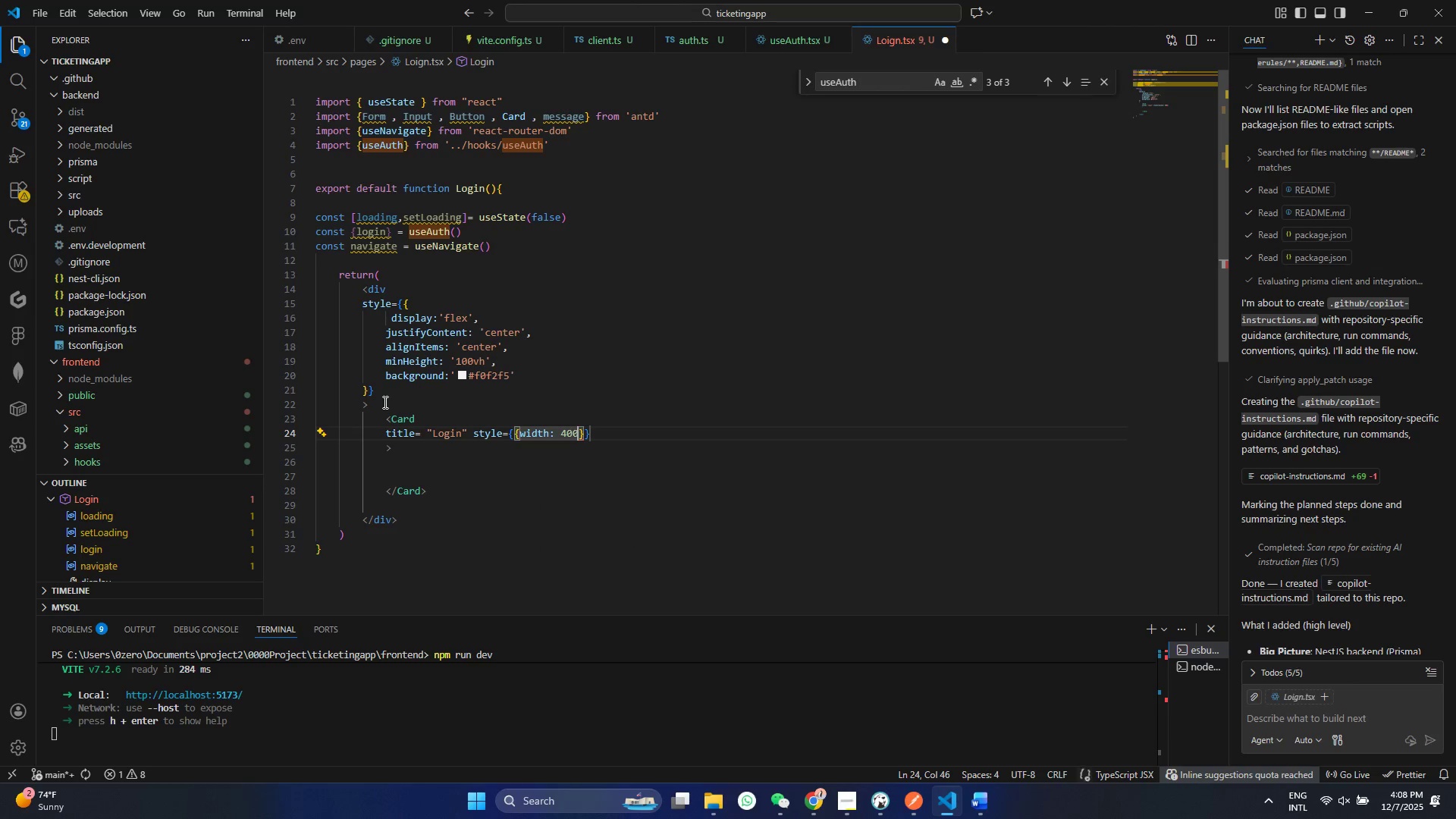 
key(Control+ControlLeft)
 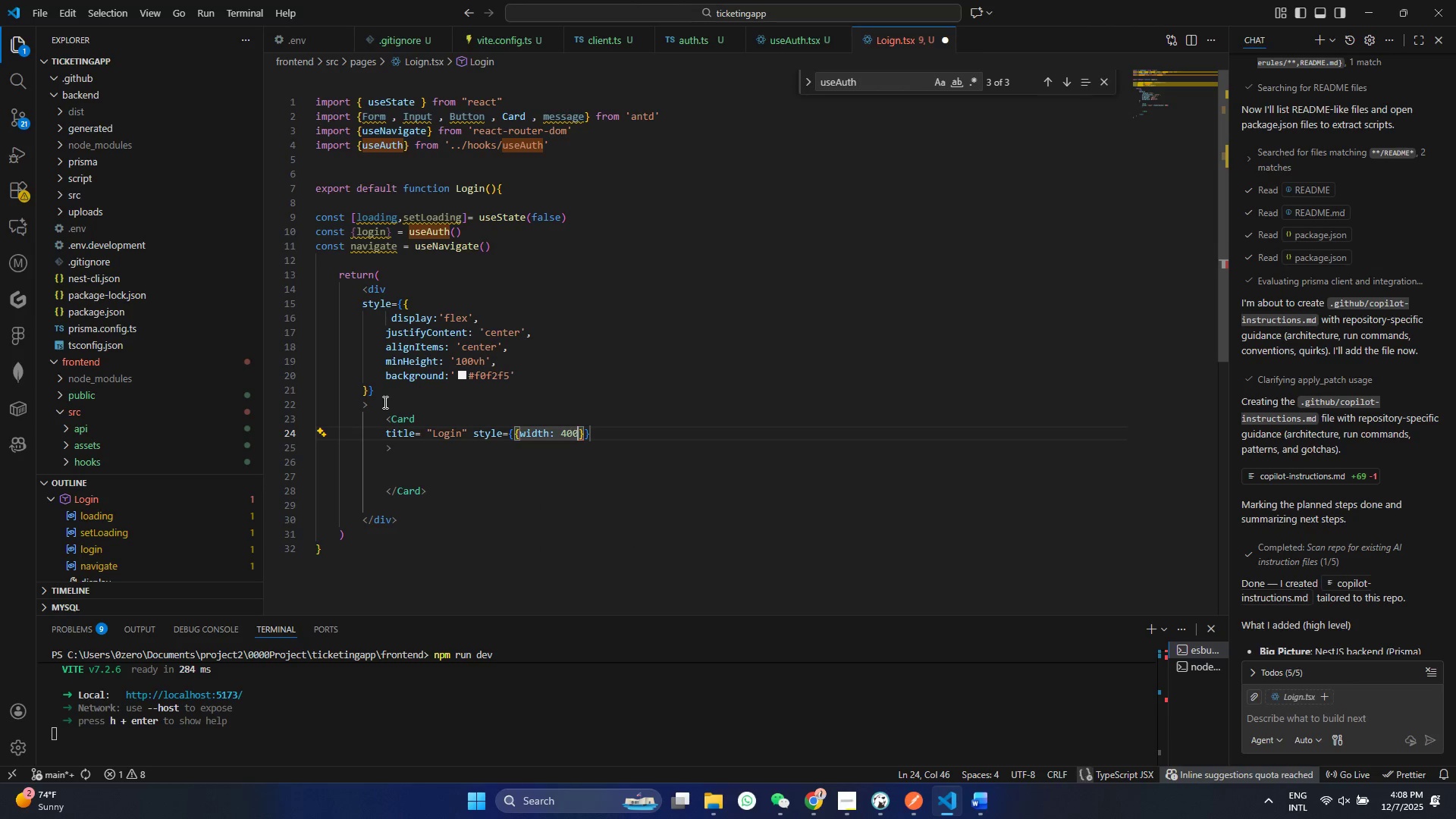 
key(Control+S)
 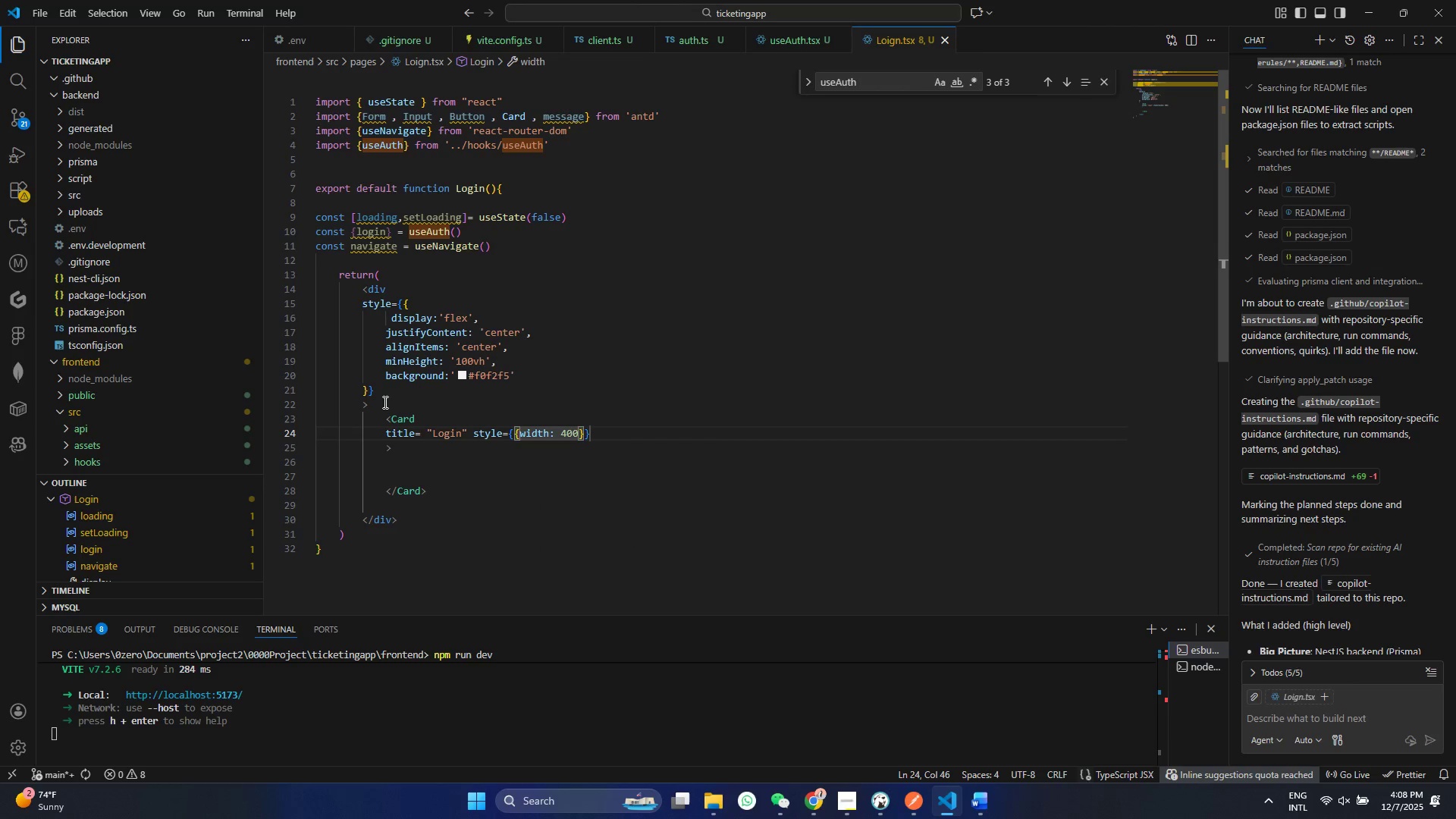 
key(ArrowDown)
 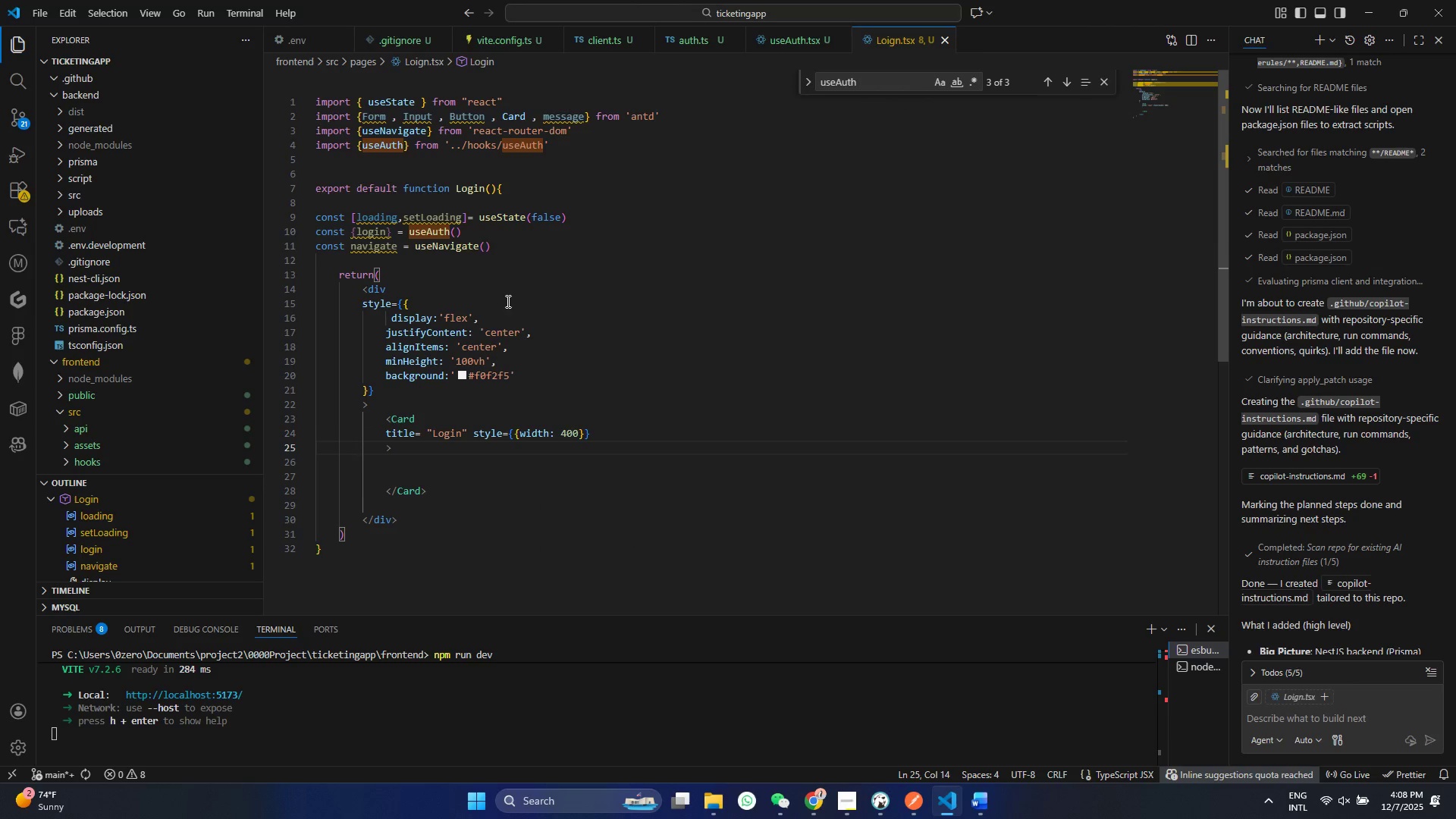 
key(Enter)
 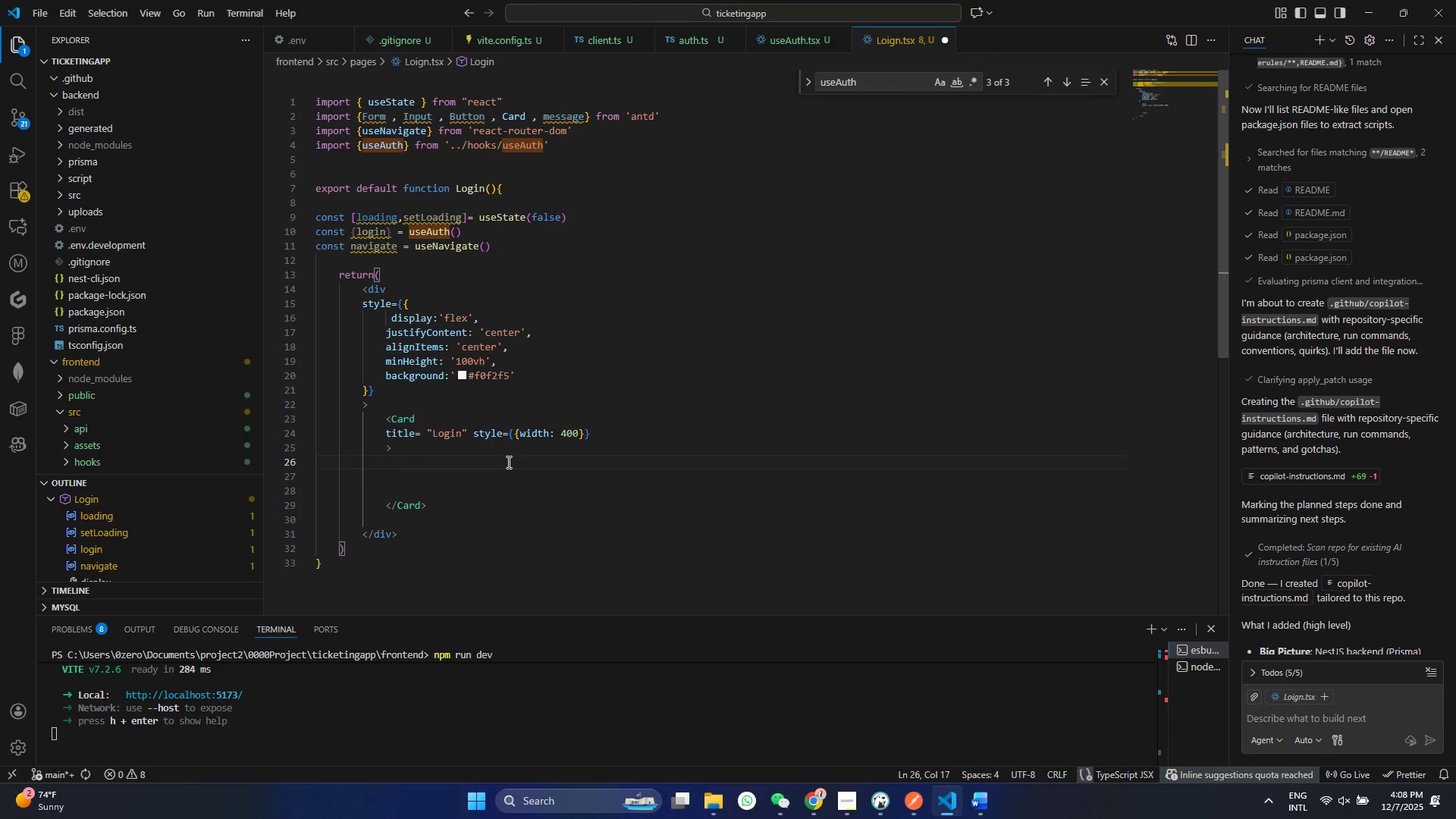 
type(<Fo)
 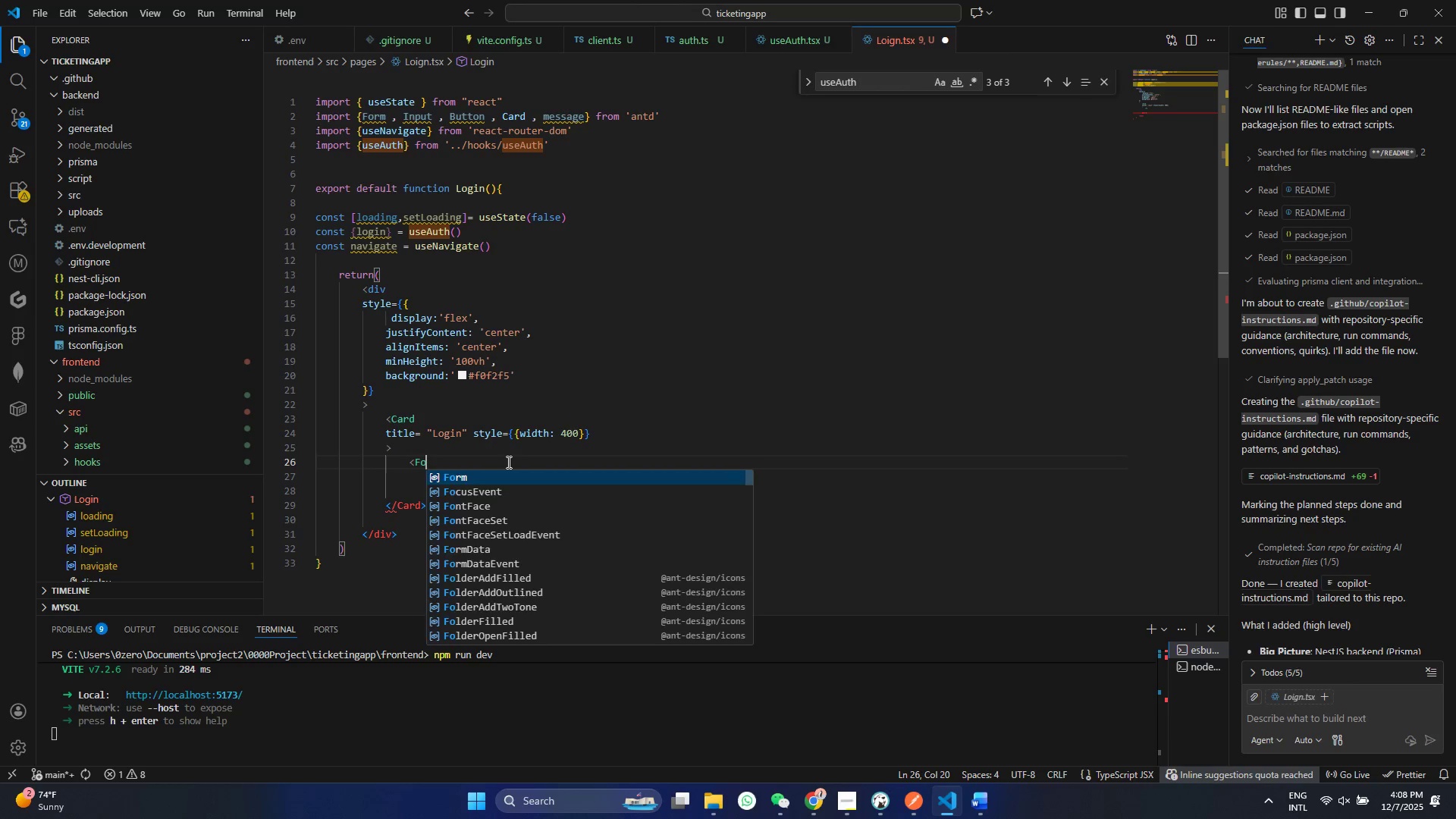 
key(Enter)
 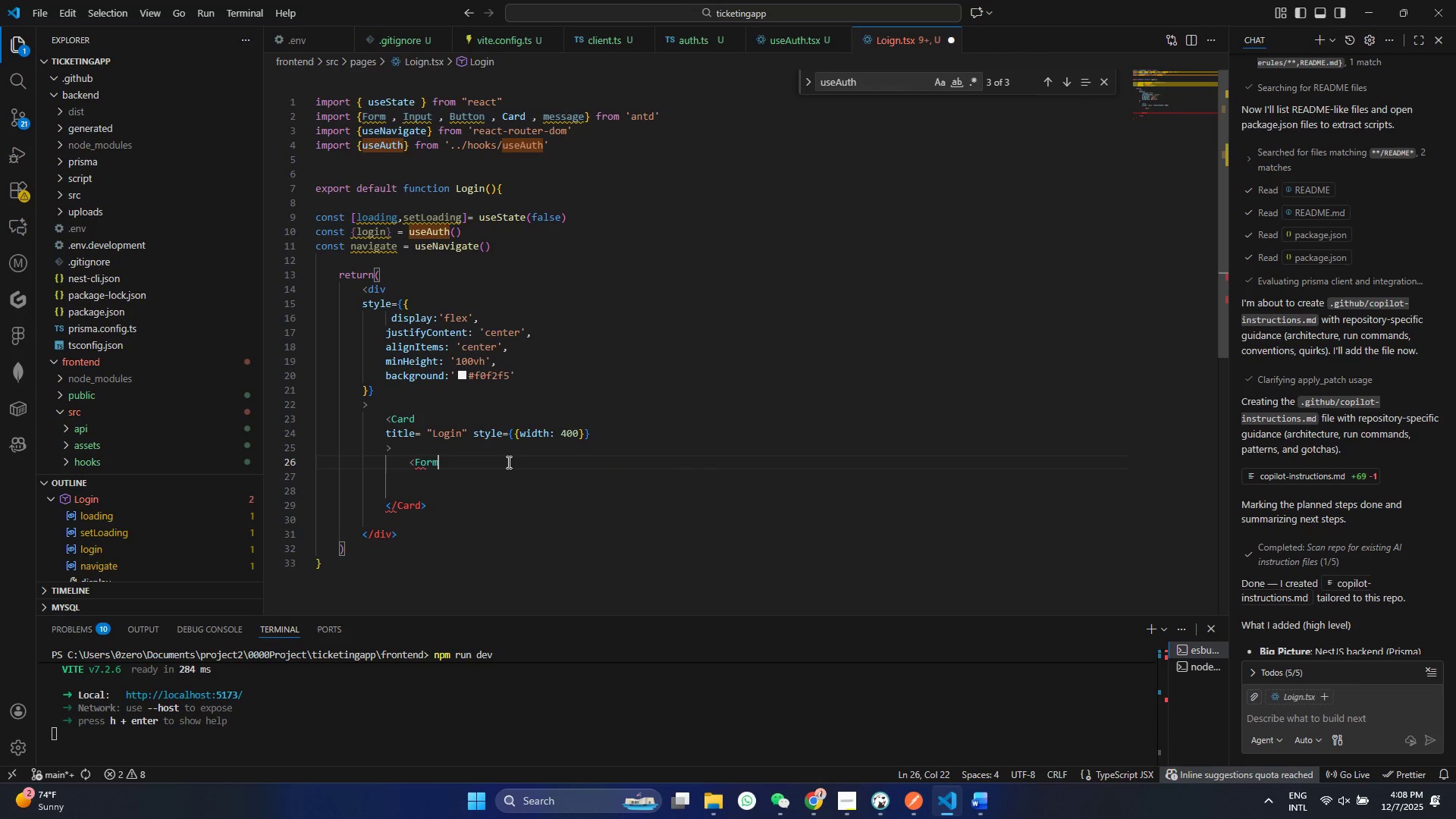 
key(Shift+Period)
 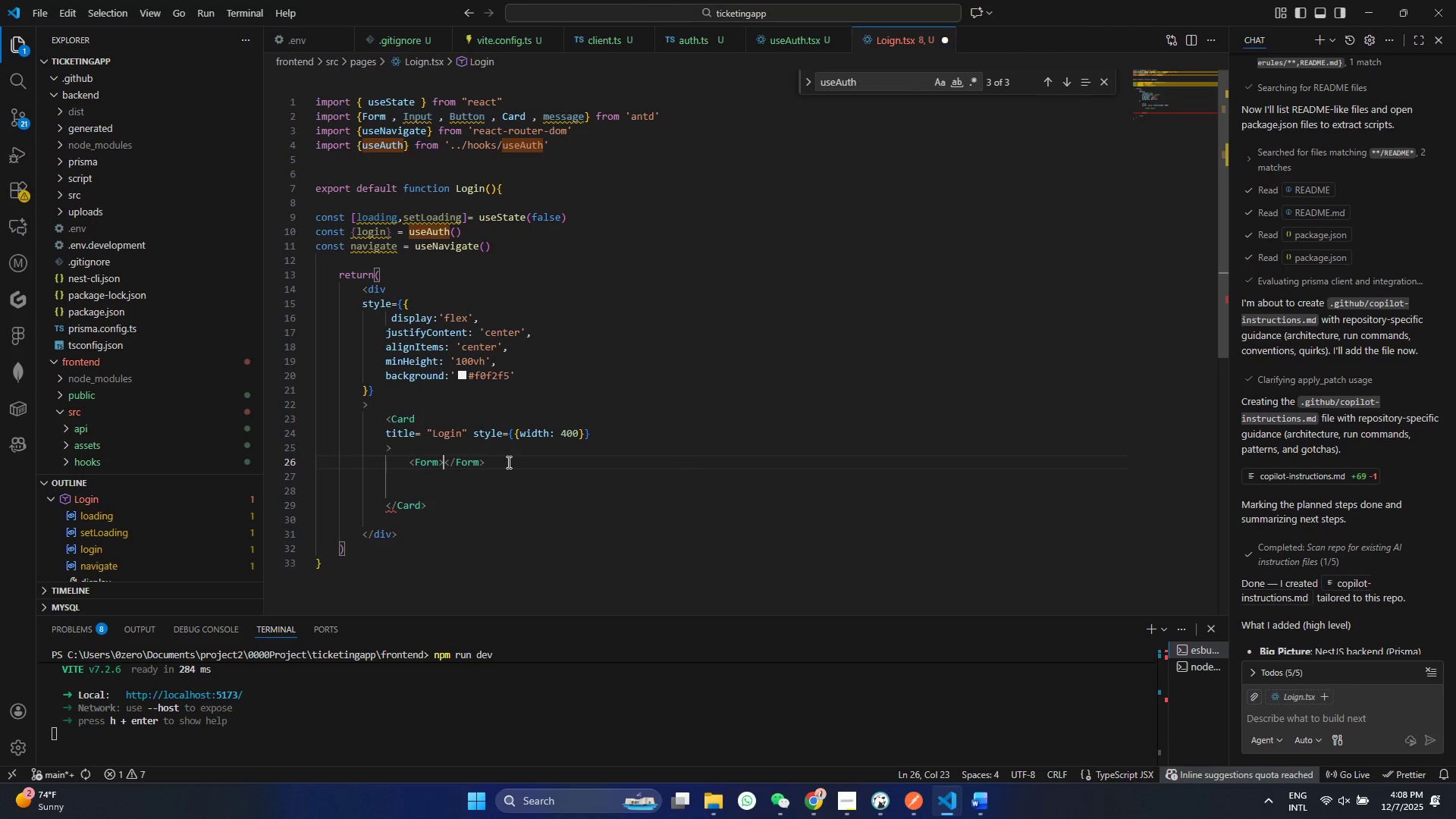 
key(Enter)
 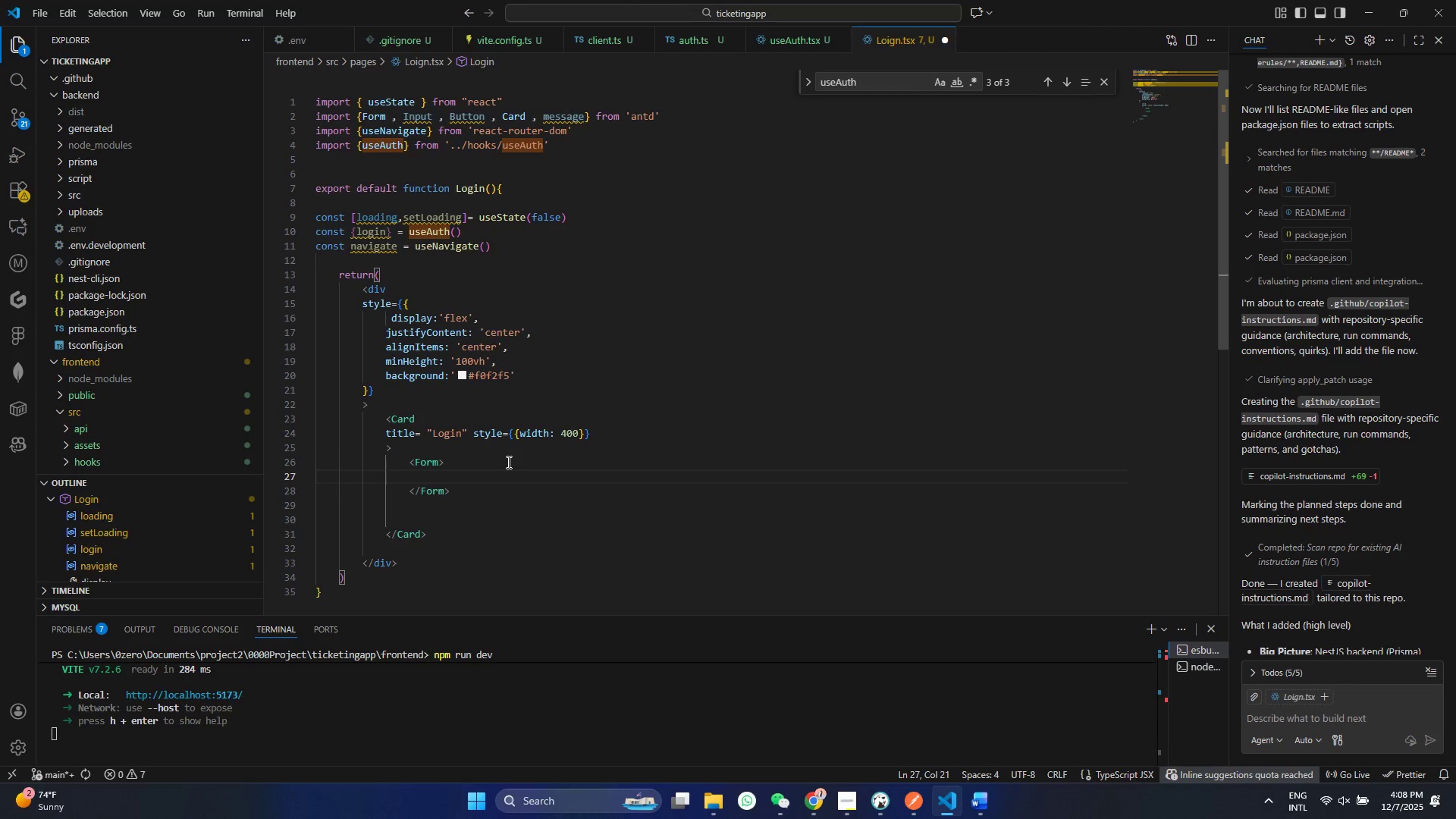 
key(Control+ControlLeft)
 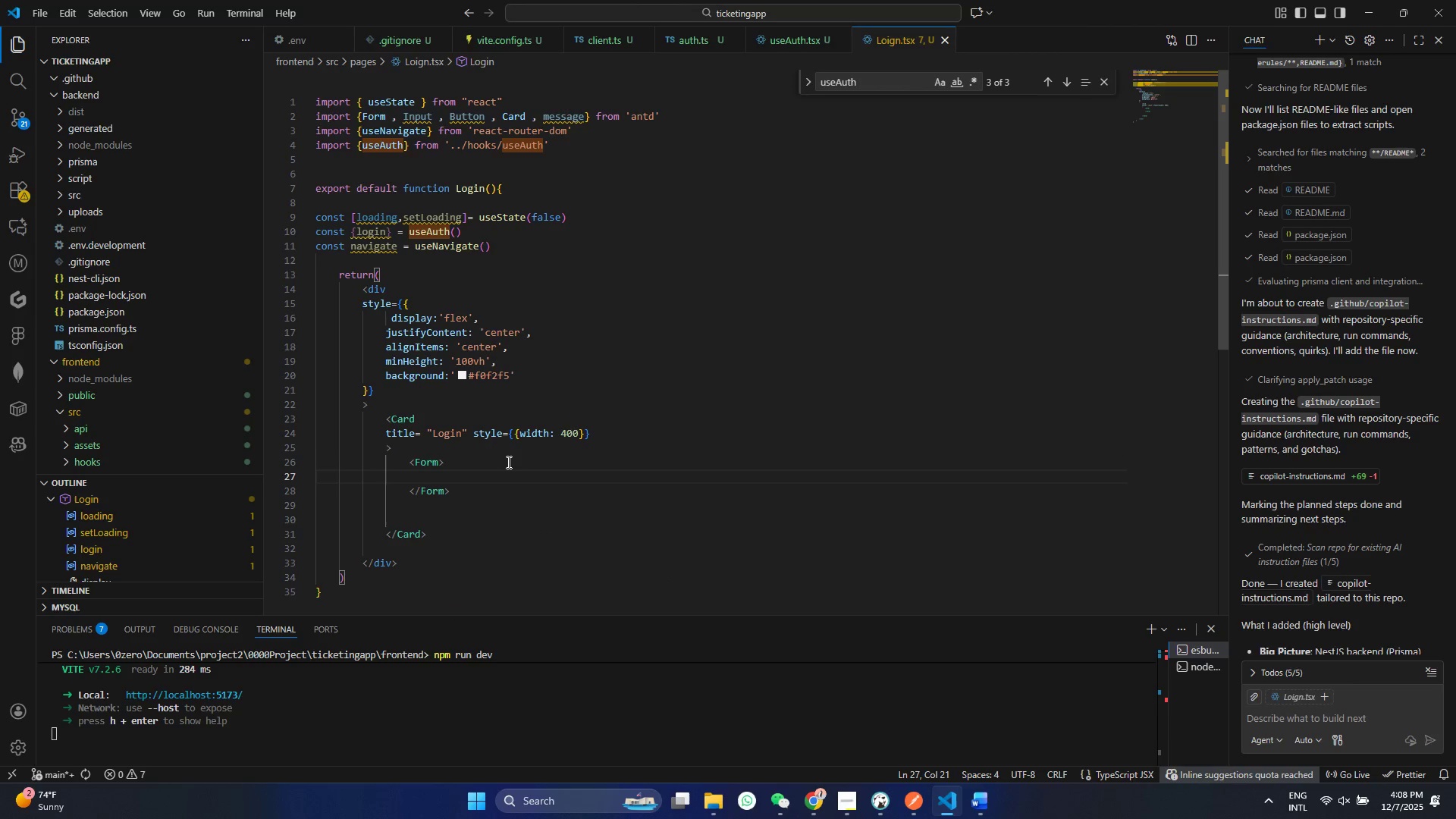 
key(Control+S)
 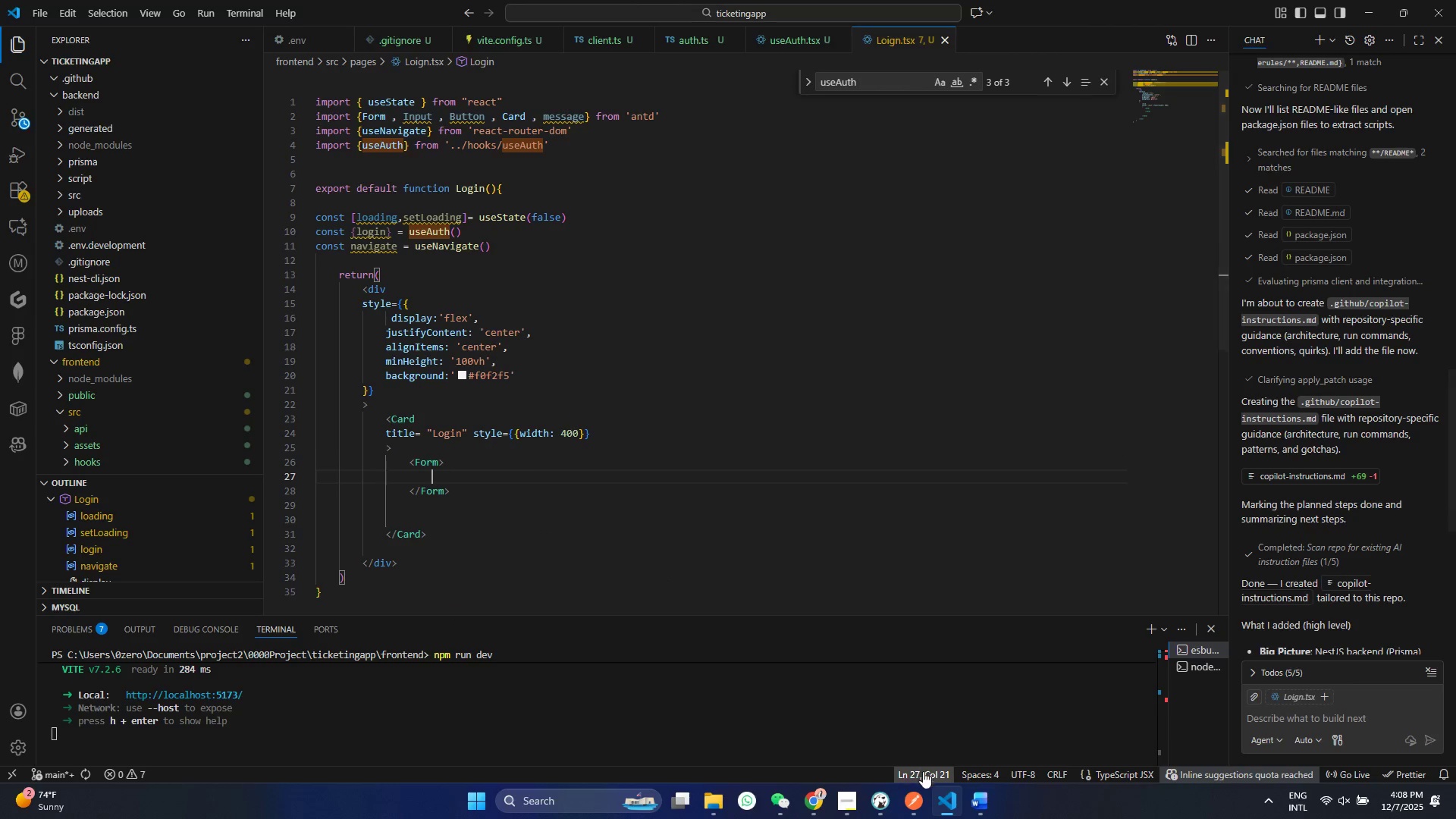 
left_click([811, 793])
 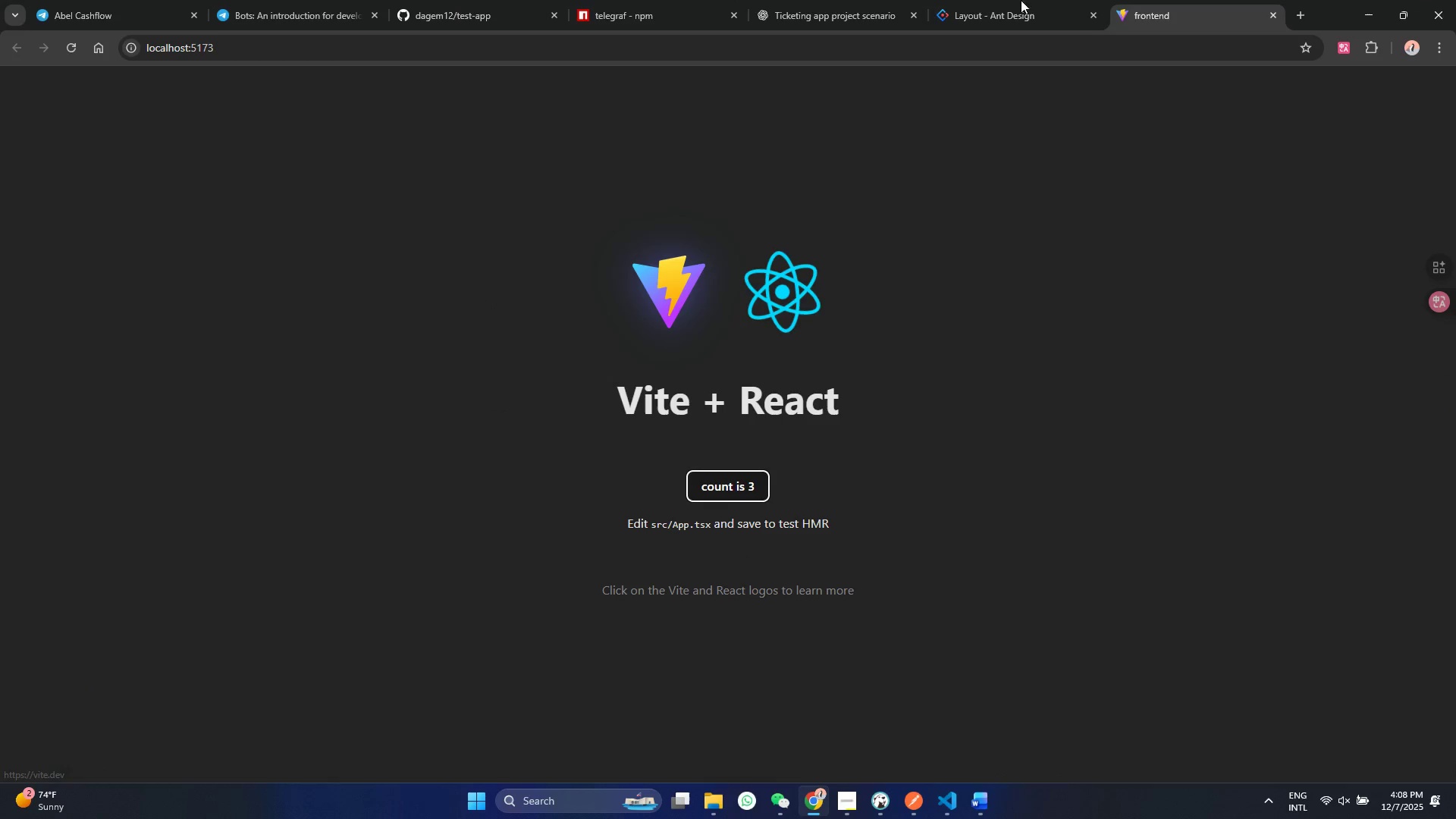 
left_click([1050, 0])
 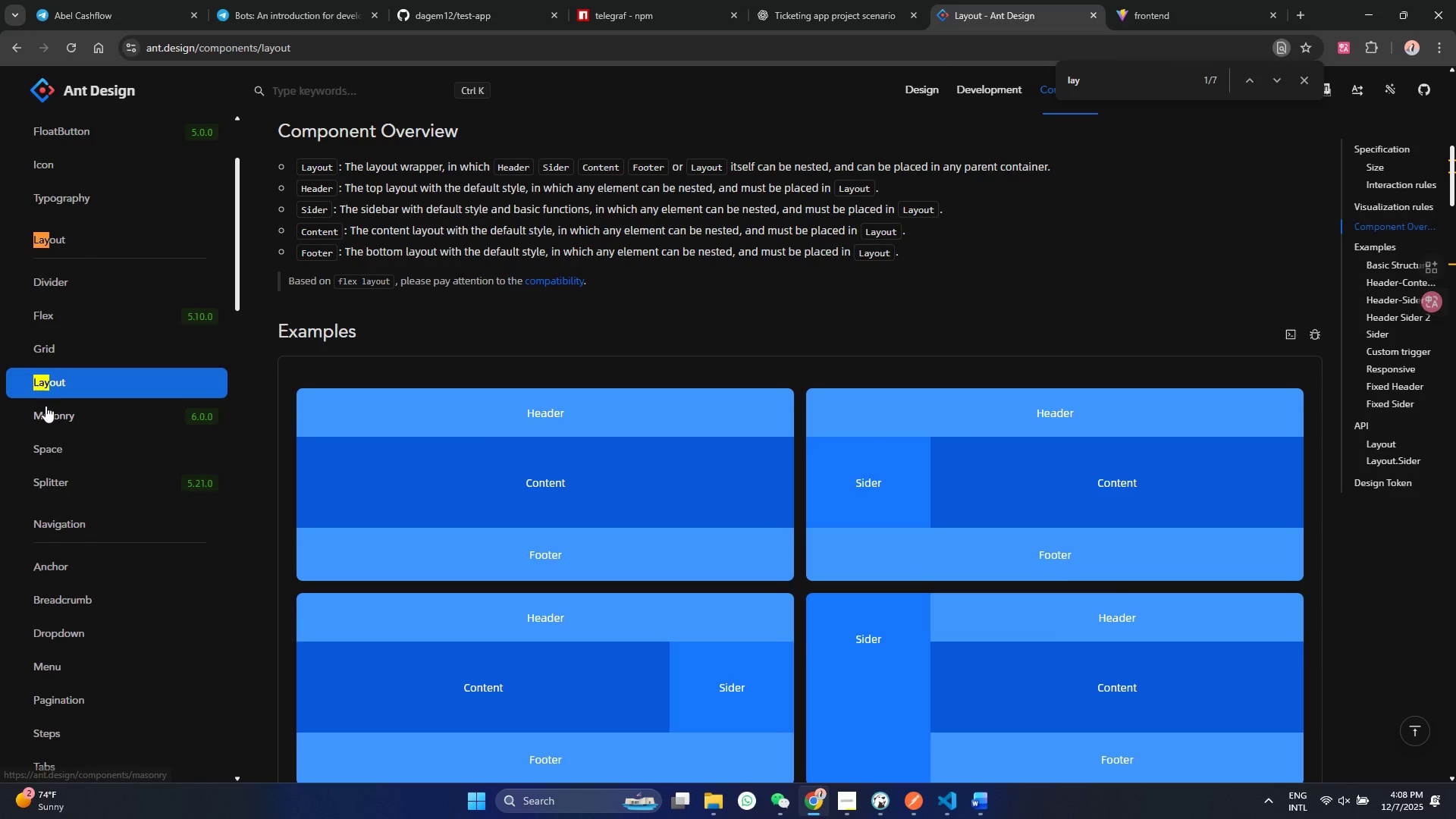 
scroll: coordinate [79, 605], scroll_direction: down, amount: 11.0
 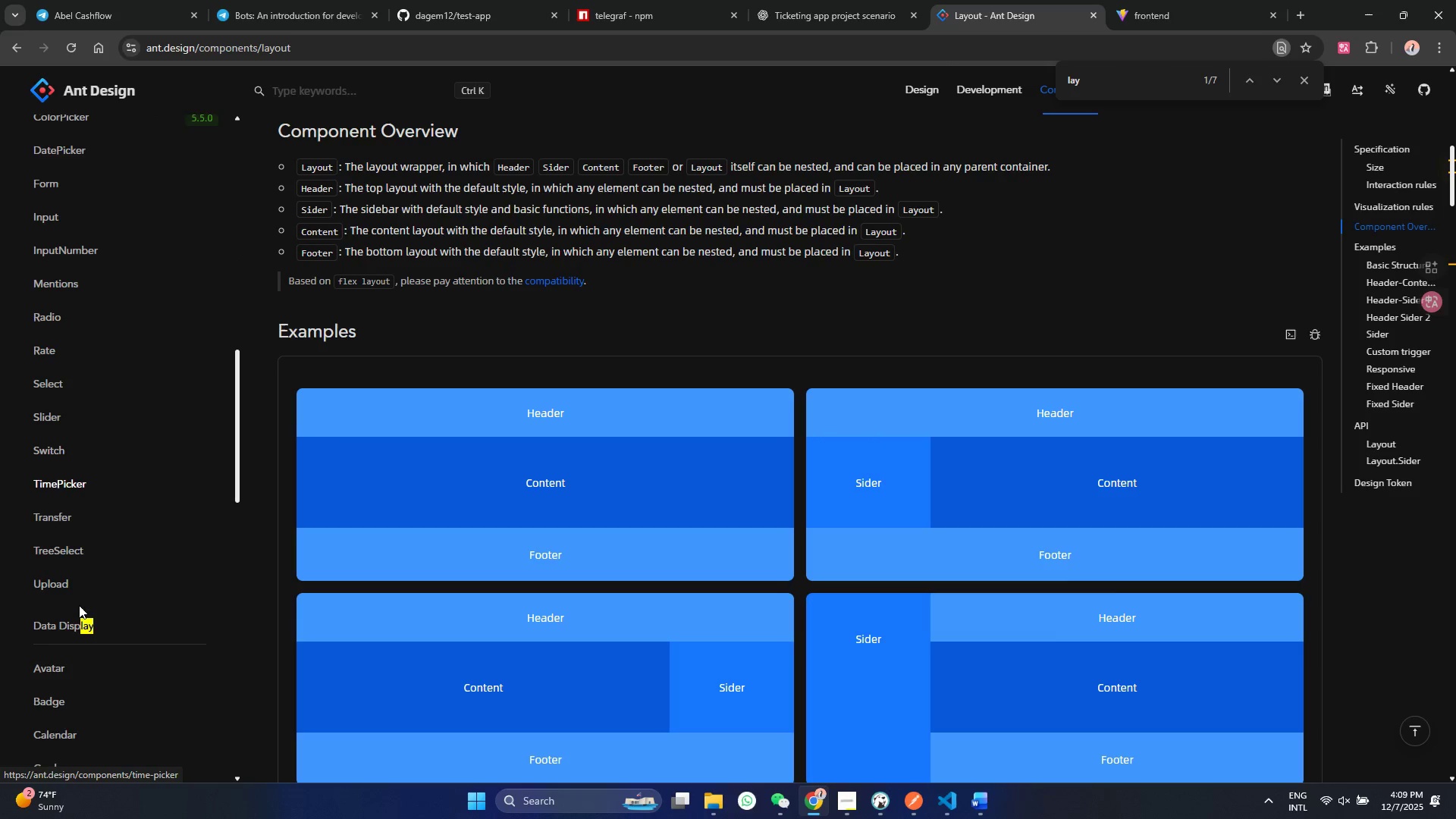 
scroll: coordinate [79, 605], scroll_direction: up, amount: 3.0
 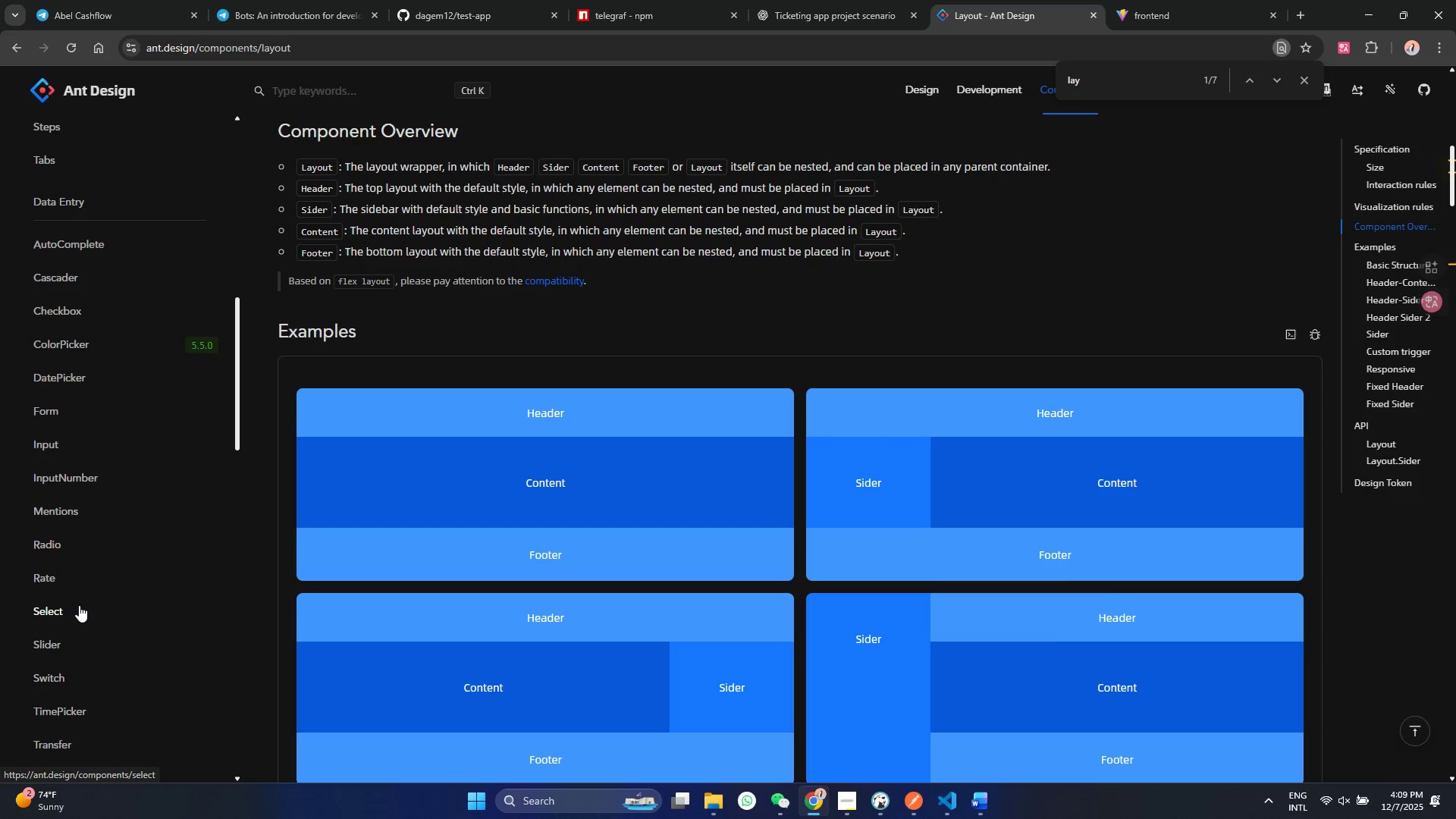 
scroll: coordinate [79, 605], scroll_direction: down, amount: 7.0
 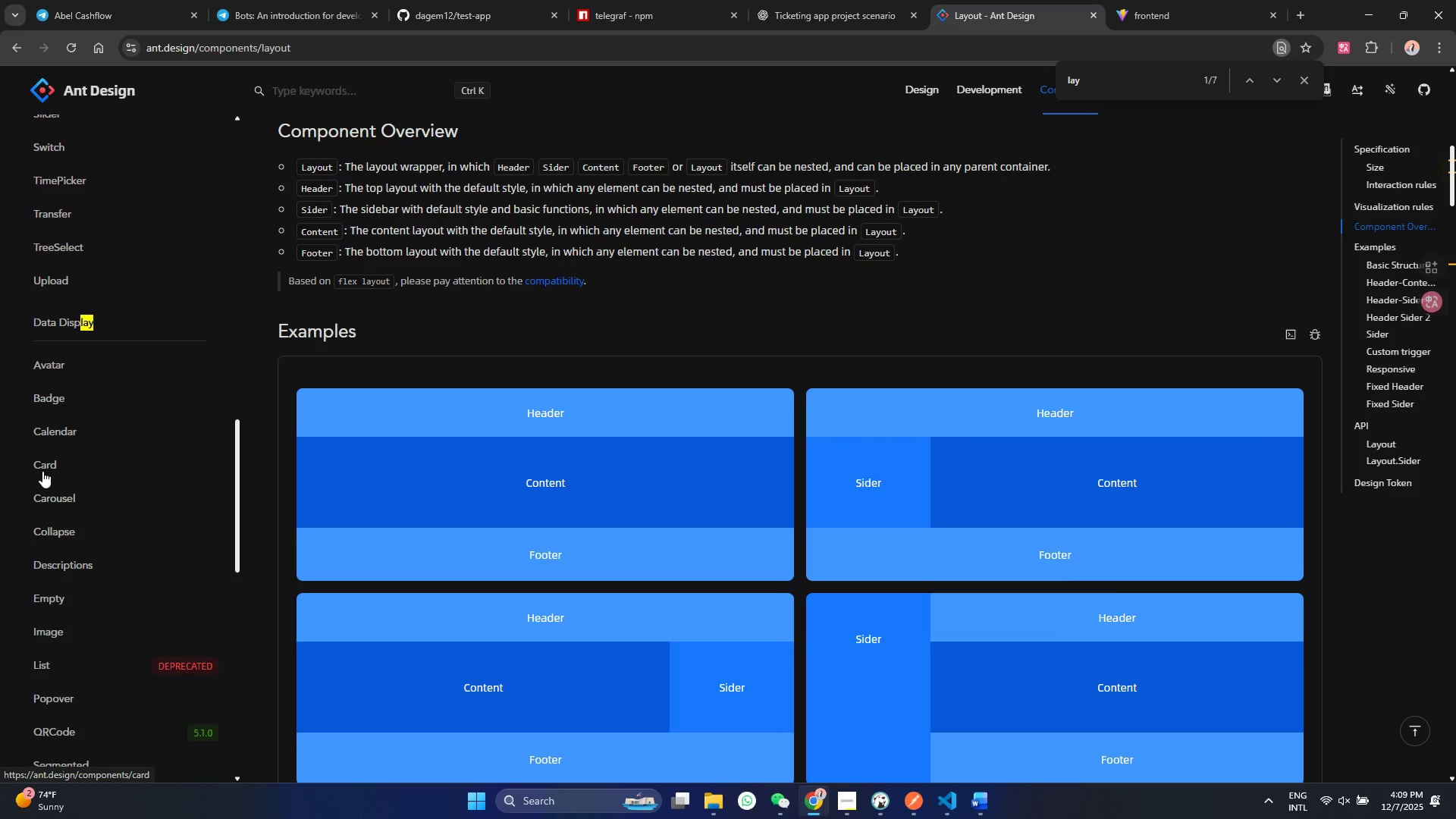 
left_click([42, 471])
 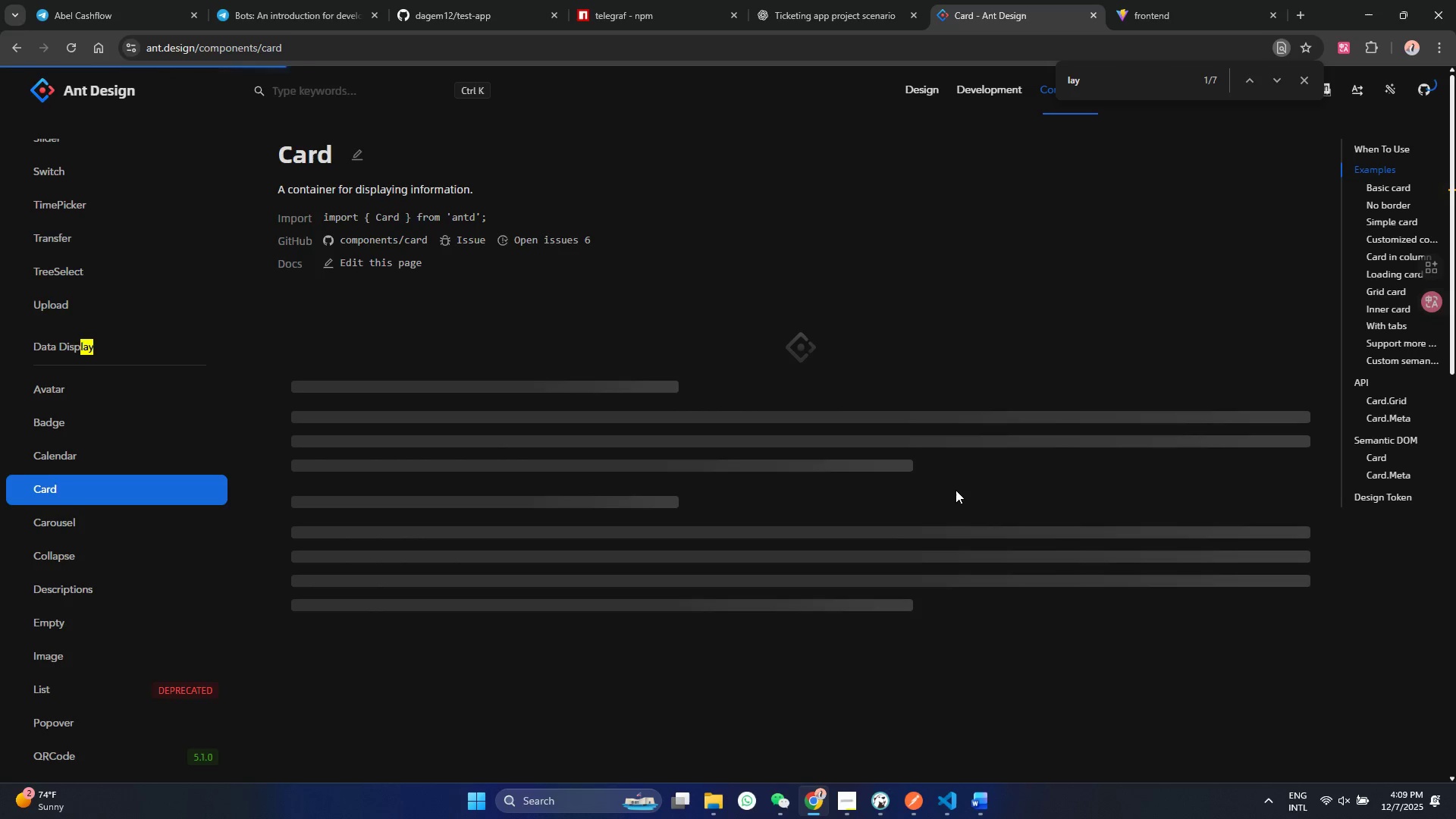 
wait(12.5)
 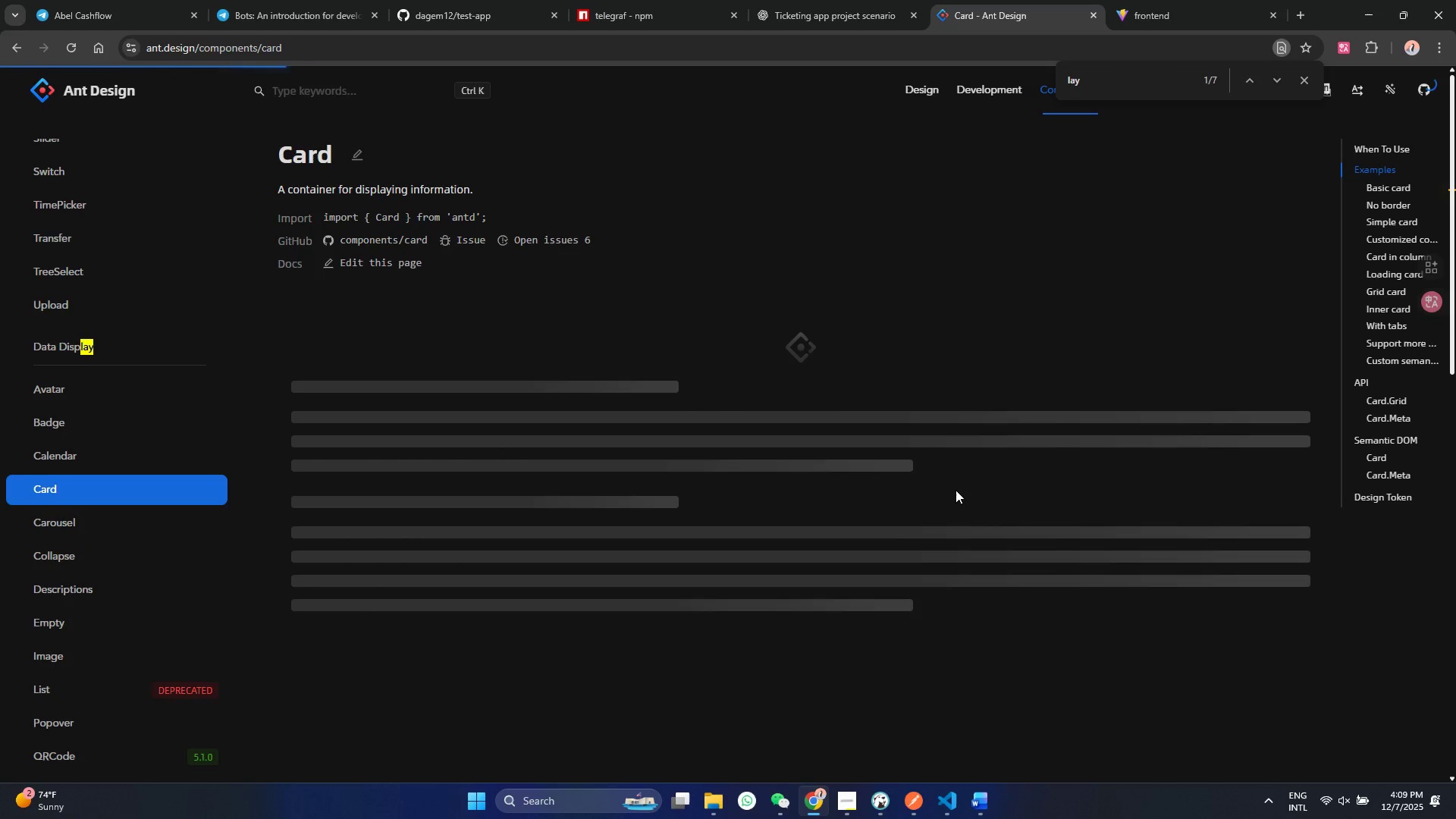 
scroll: coordinate [971, 180], scroll_direction: down, amount: 38.0
 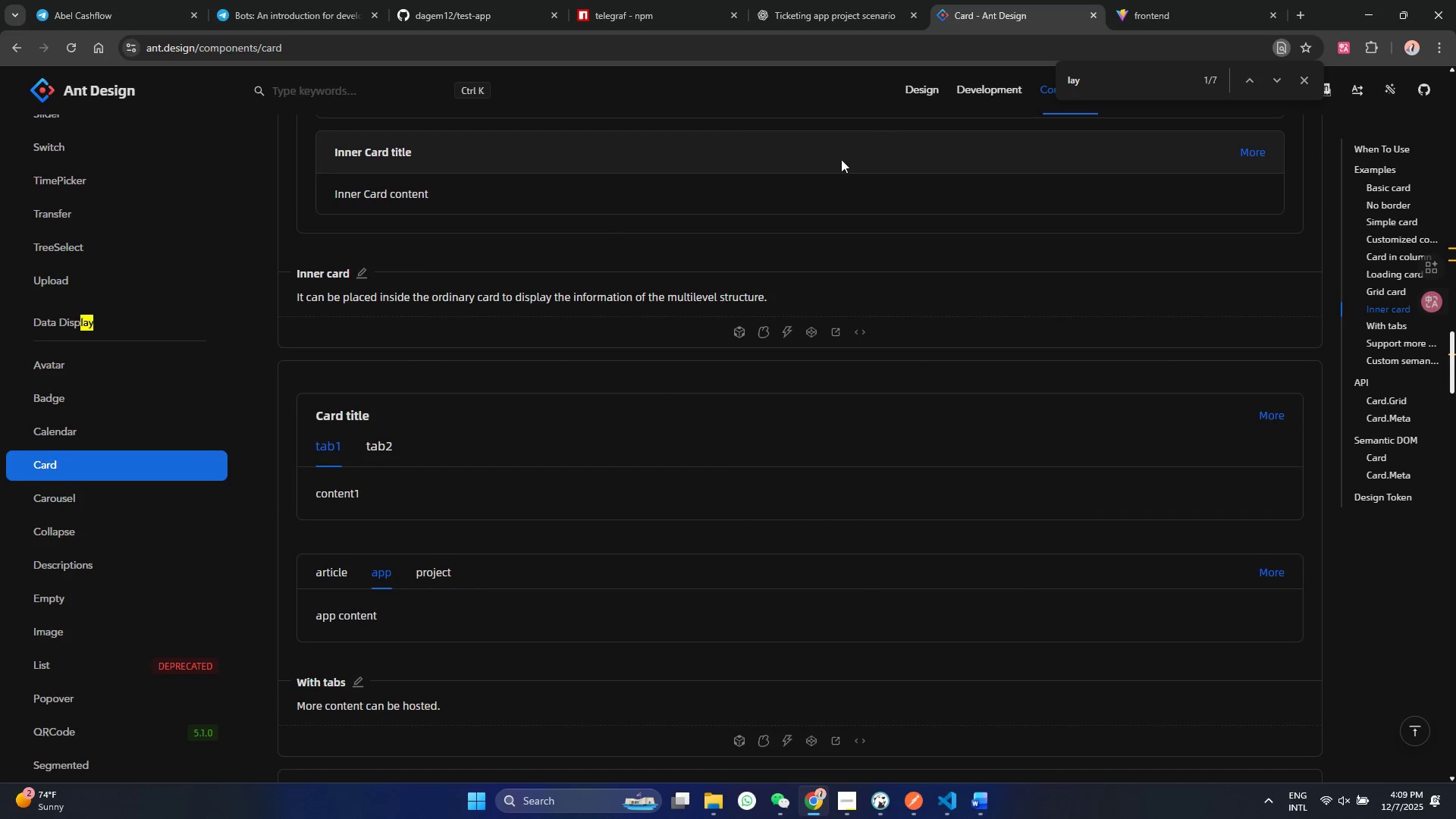 
scroll: coordinate [64, 507], scroll_direction: down, amount: 24.0
 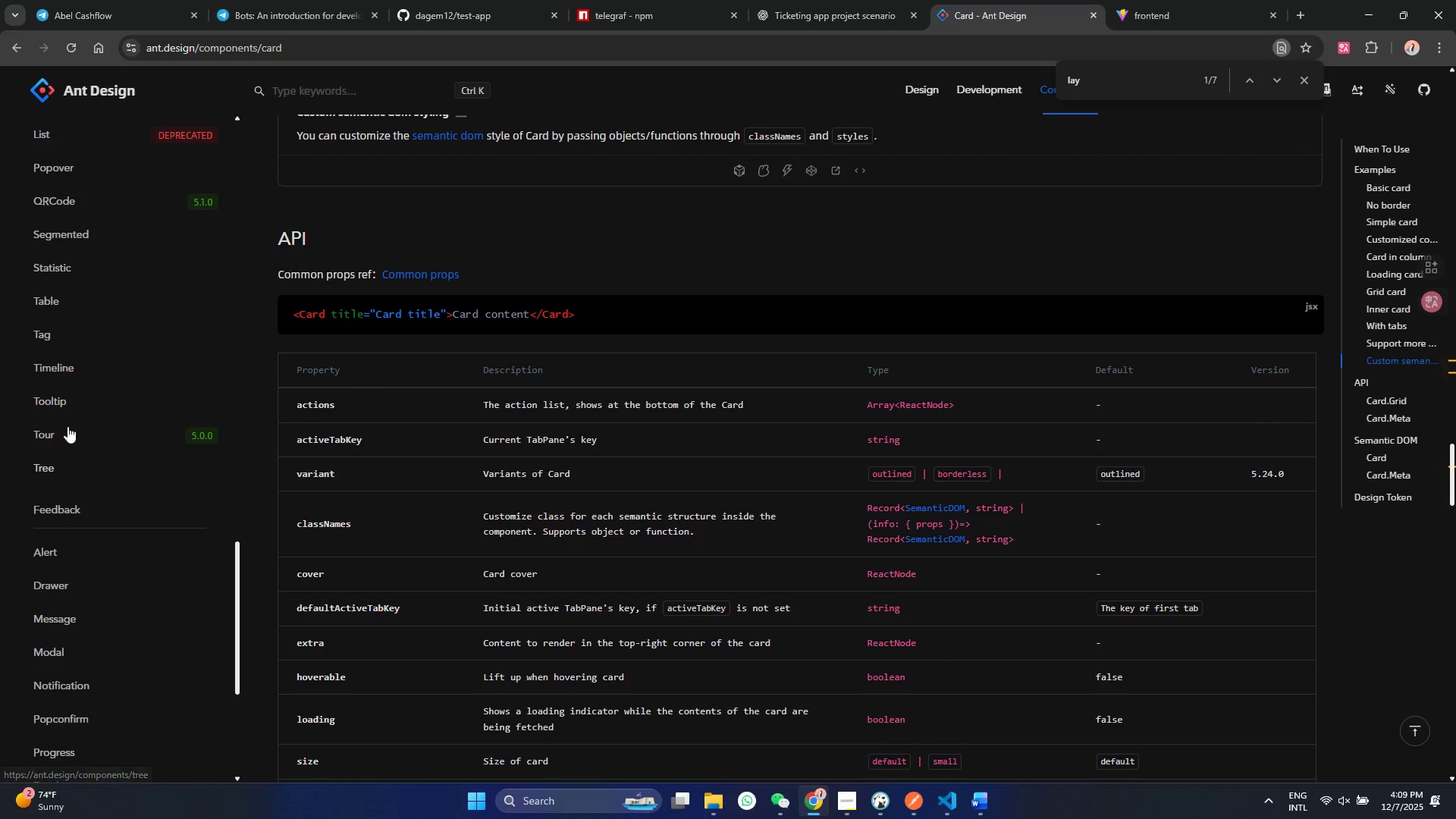 
scroll: coordinate [67, 394], scroll_direction: up, amount: 2.0
 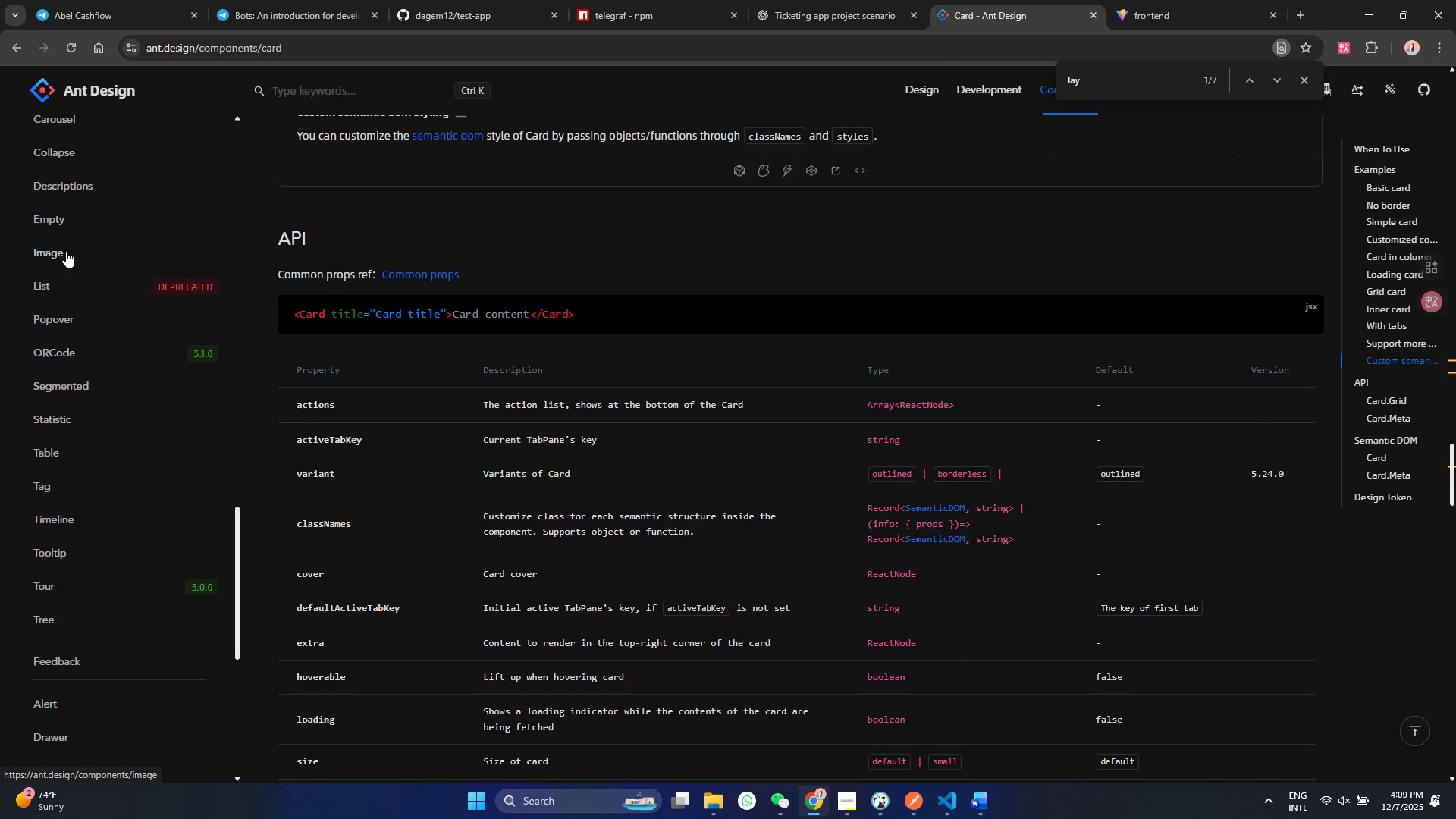 
scroll: coordinate [74, 416], scroll_direction: down, amount: 7.0
 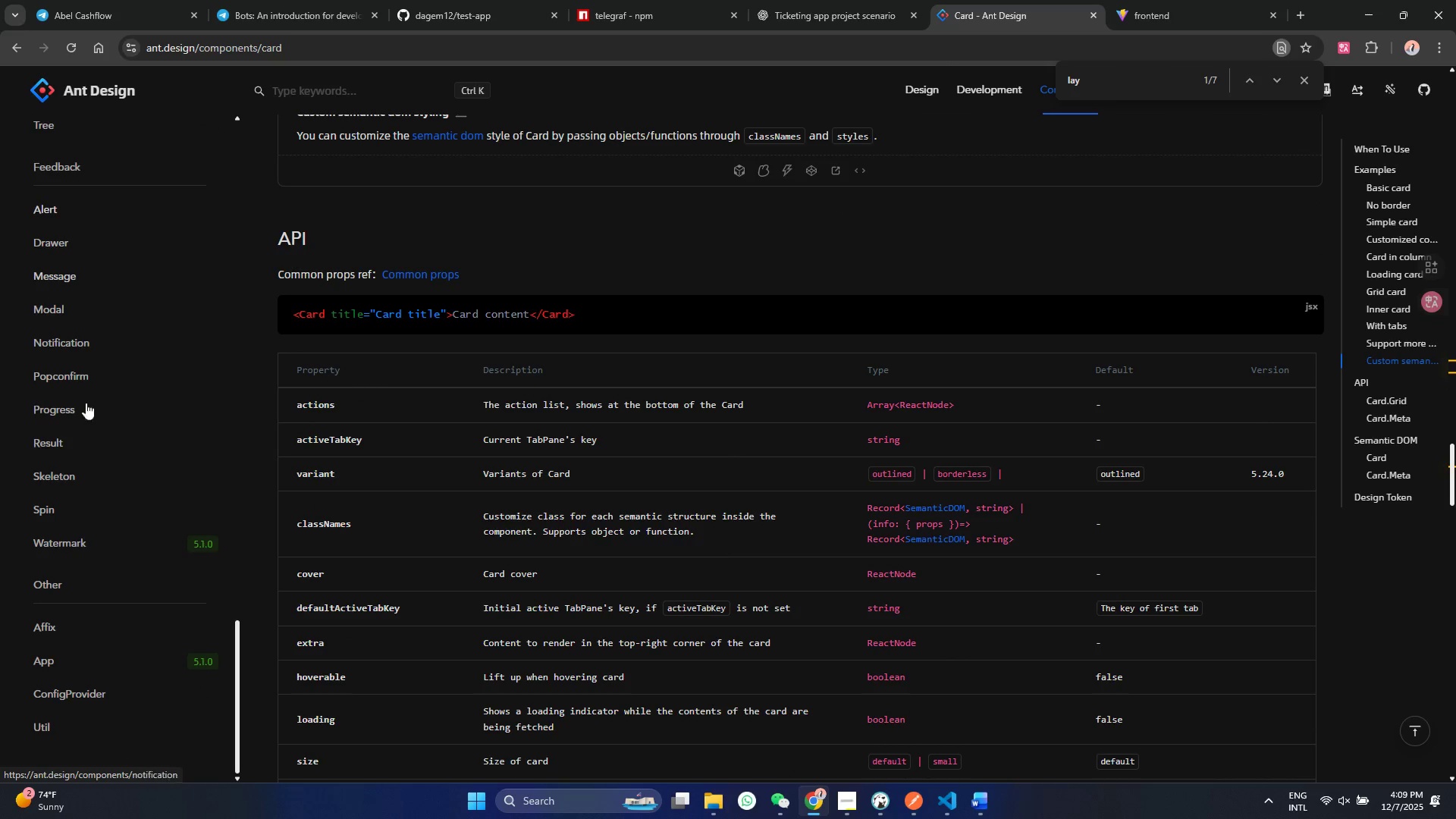 
scroll: coordinate [114, 326], scroll_direction: up, amount: 24.0
 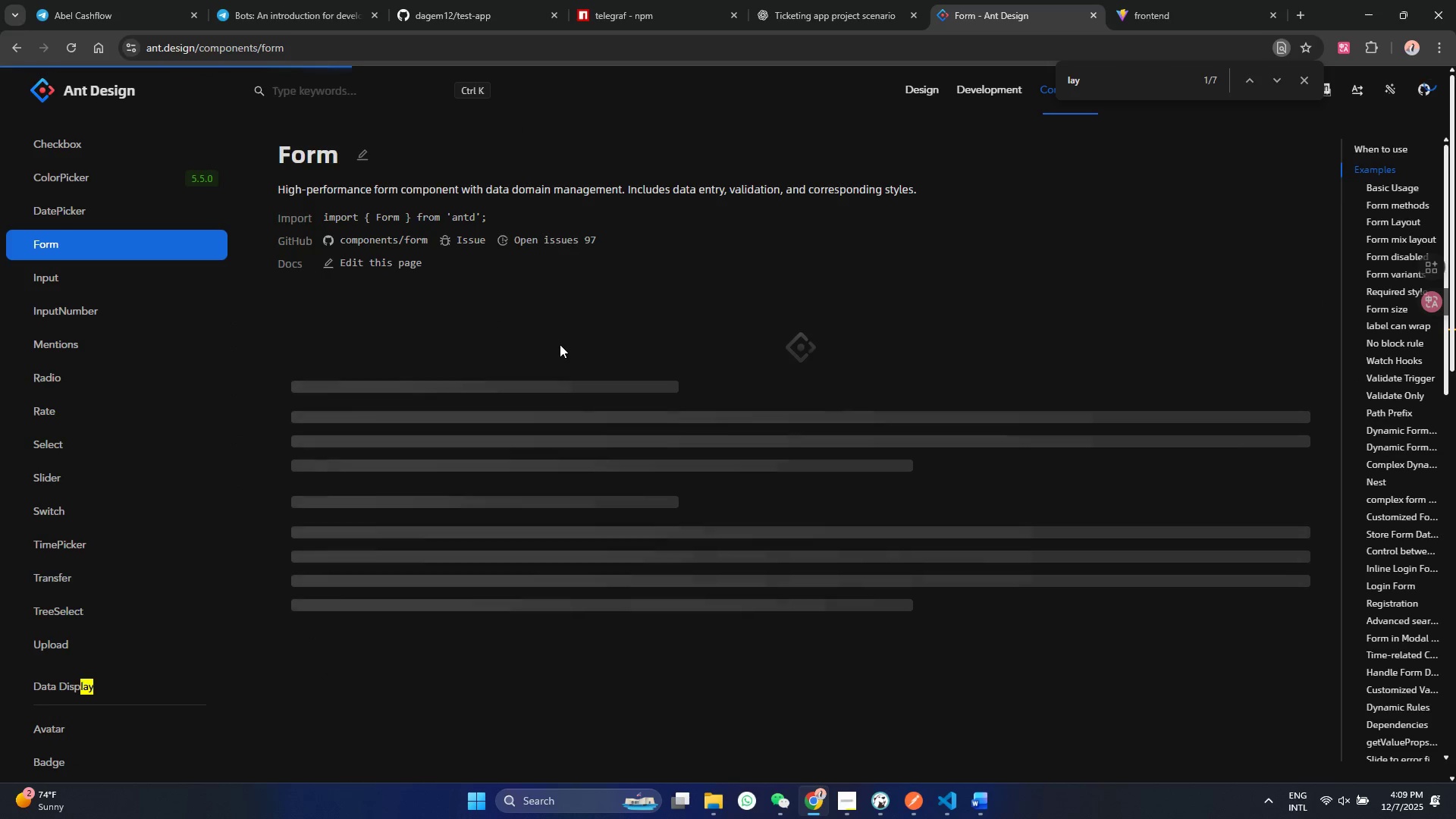 
wait(14.24)
 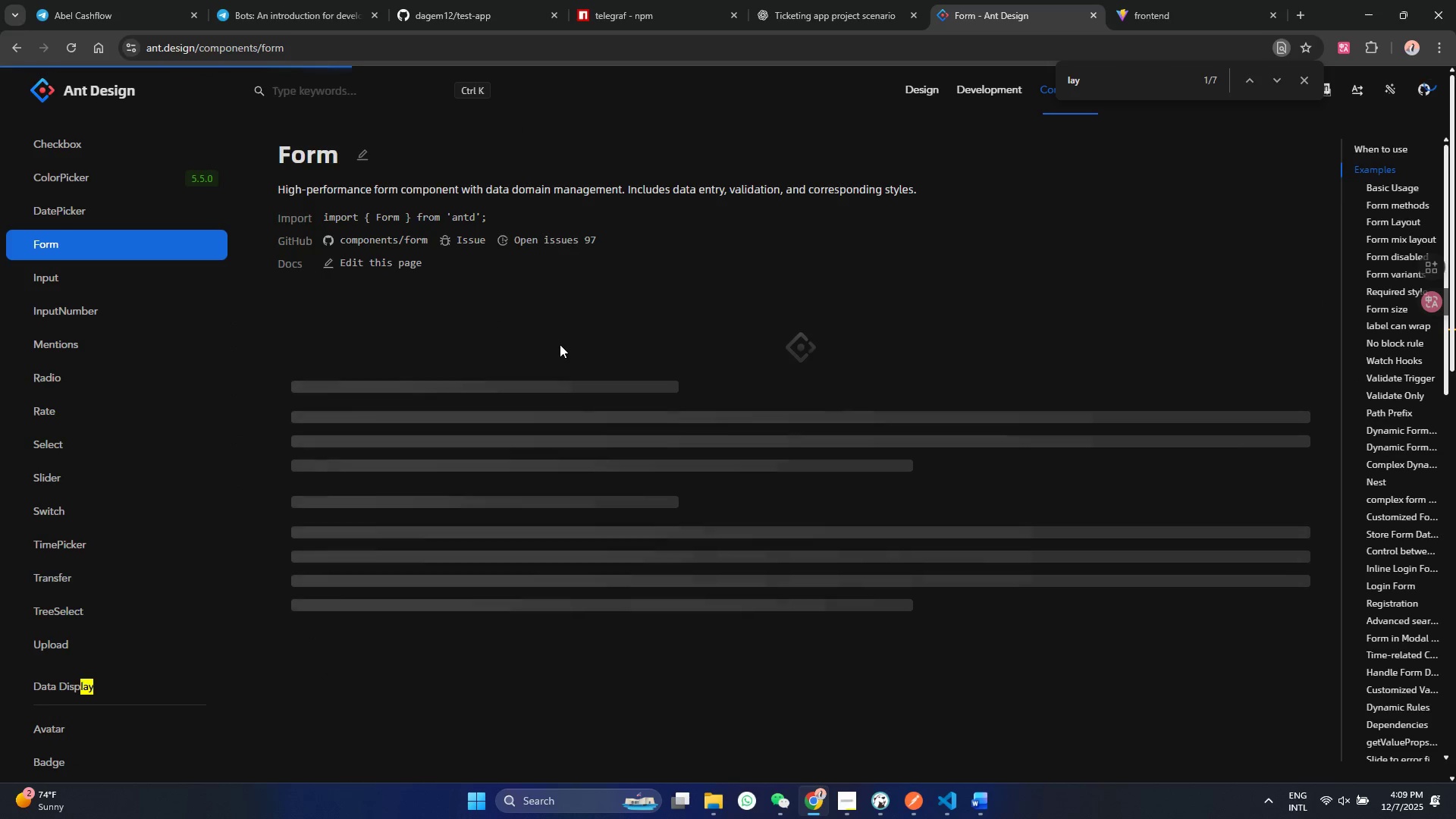 
left_click([1306, 77])
 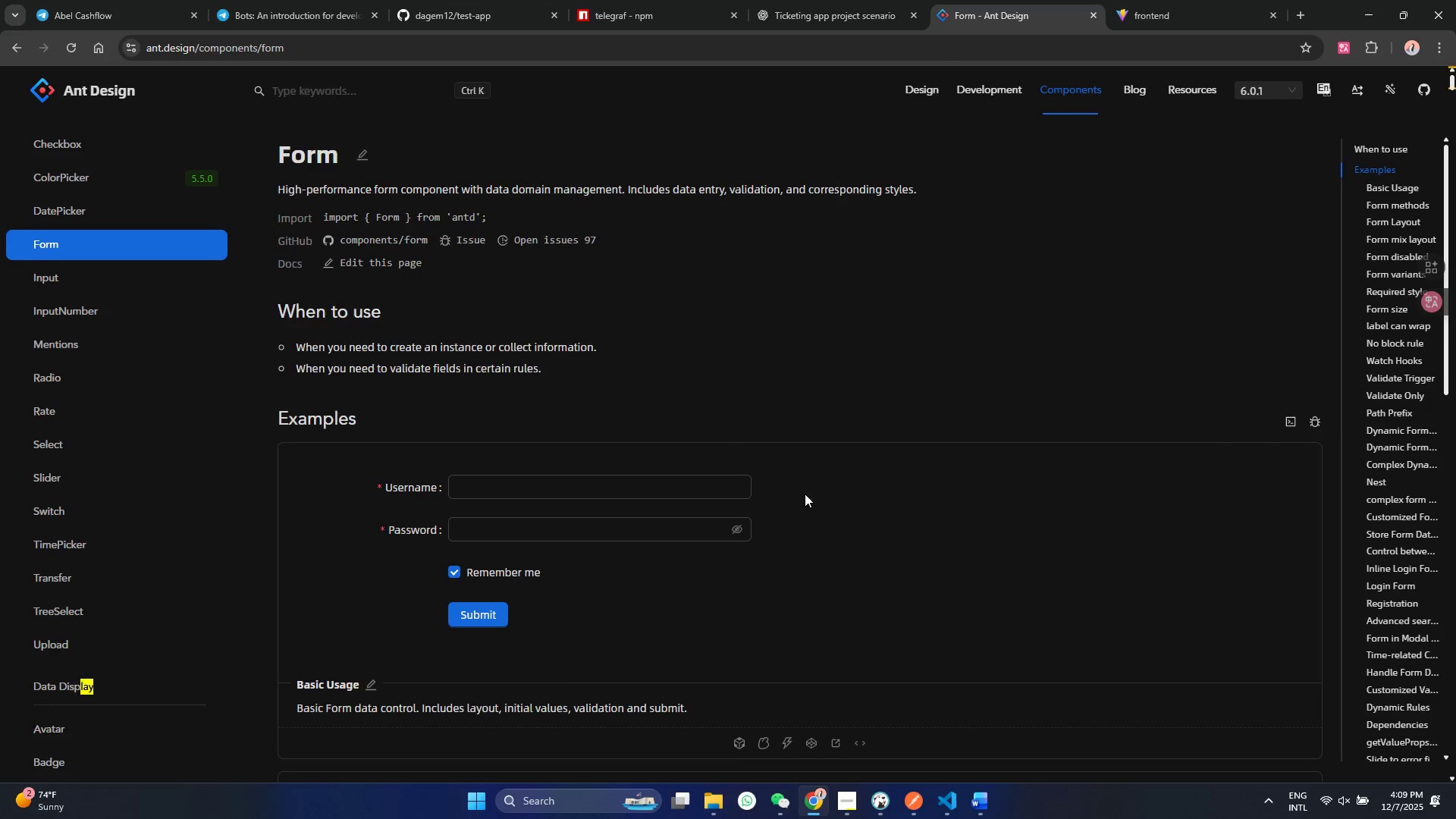 
scroll: coordinate [774, 492], scroll_direction: down, amount: 2.0
 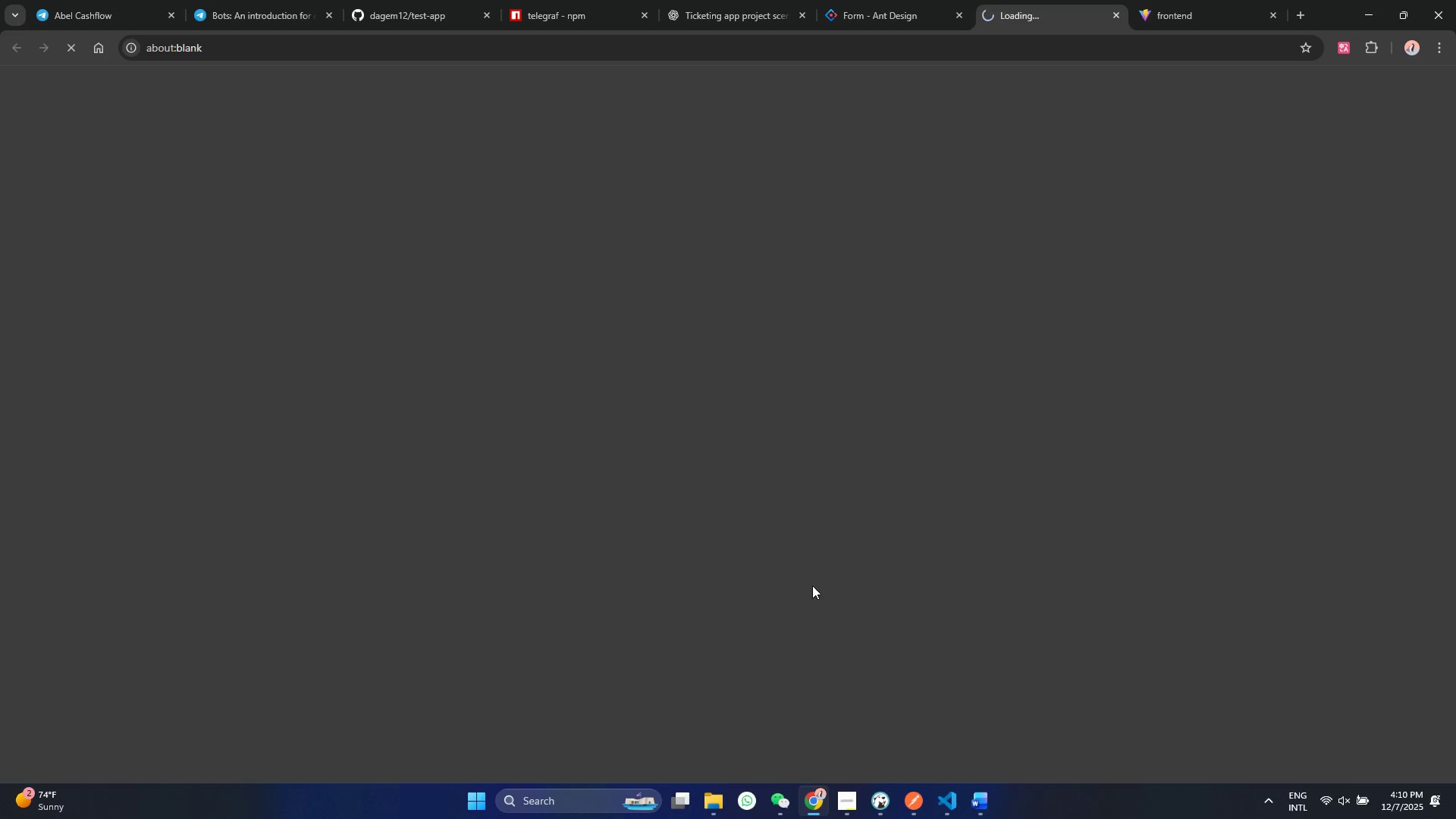 
left_click([1117, 16])
 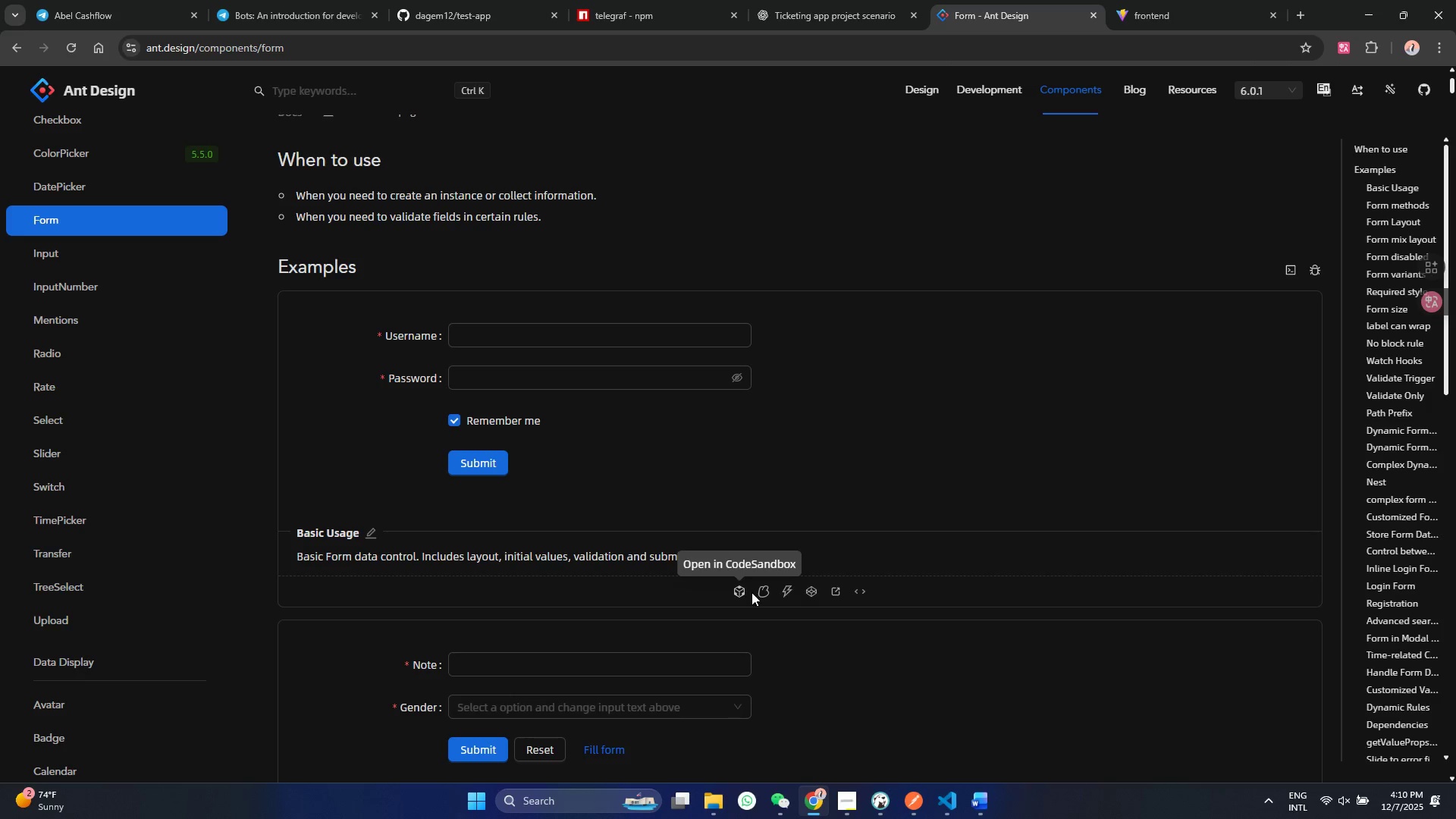 
left_click([858, 593])
 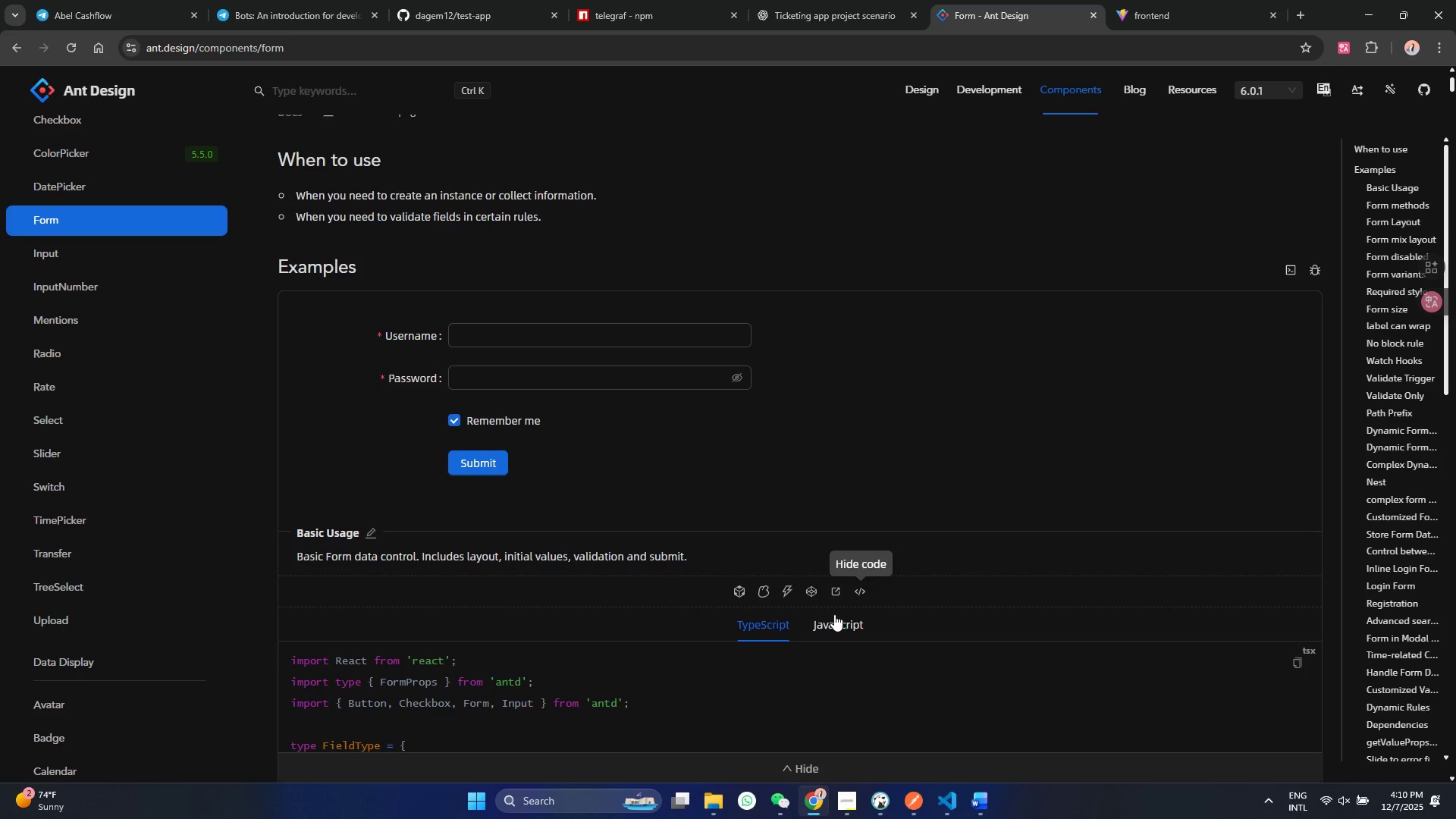 
scroll: coordinate [639, 421], scroll_direction: down, amount: 11.0
 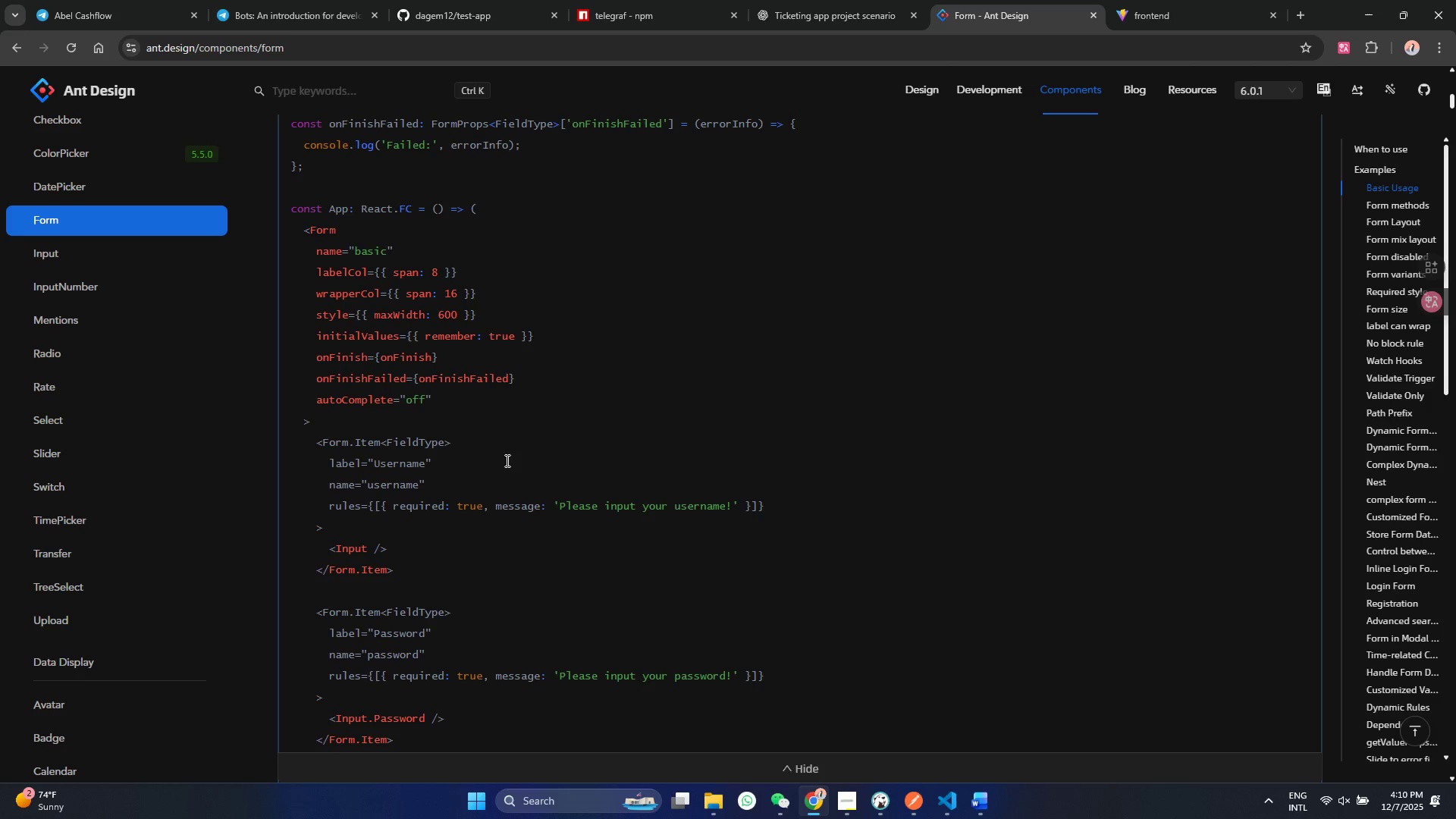 
wait(12.68)
 